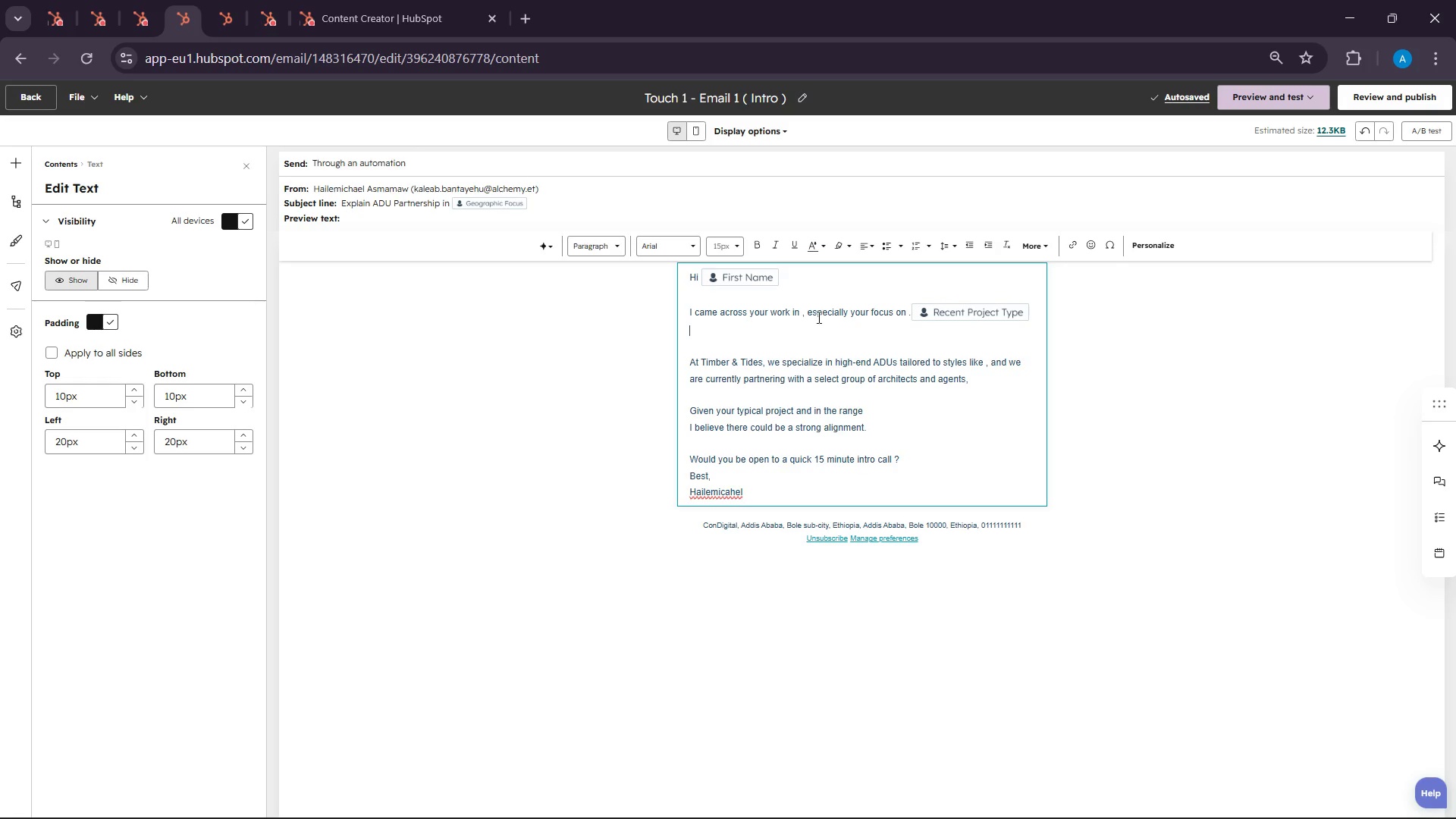 
left_click([799, 307])
 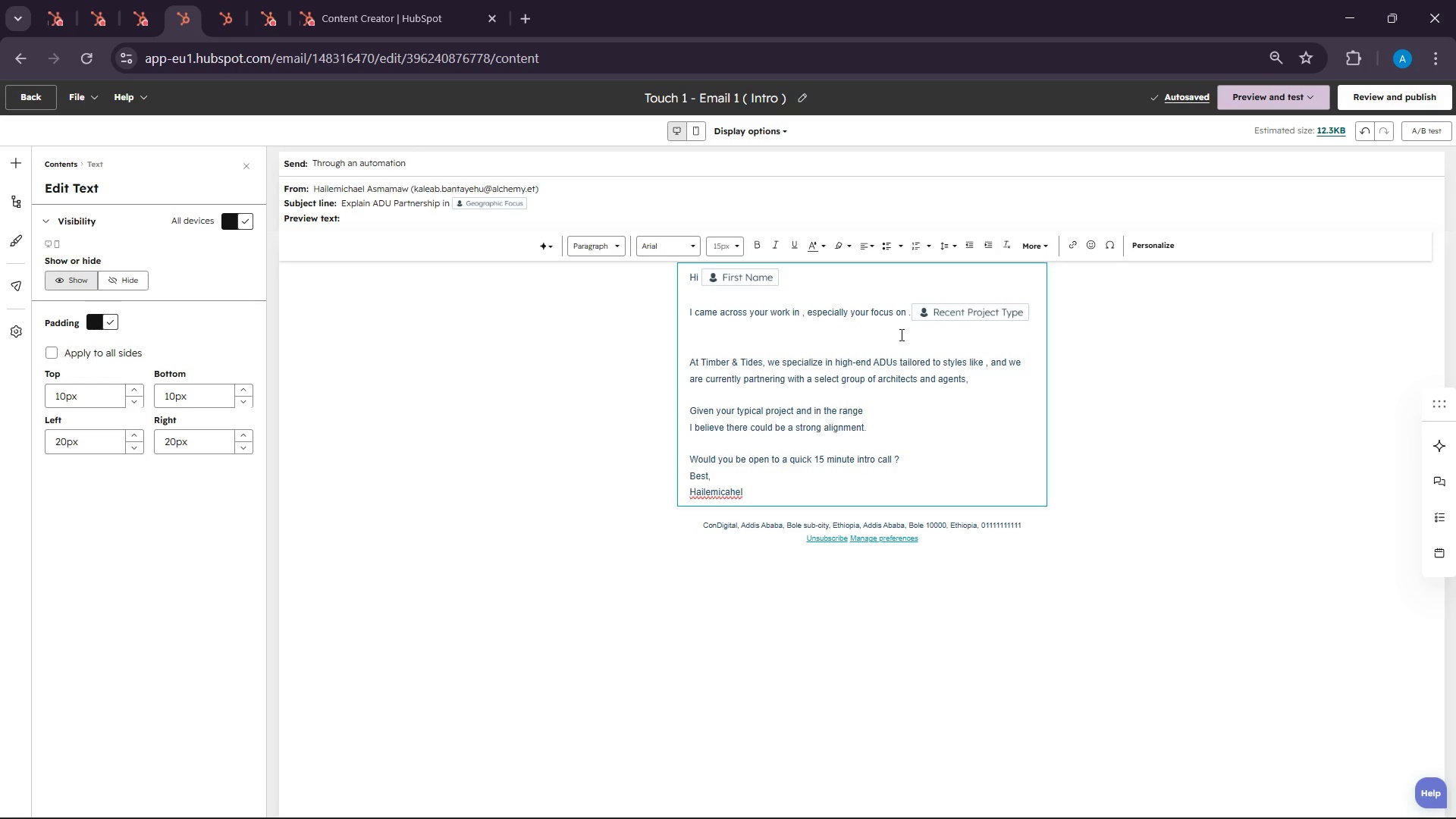 
key(Space)
 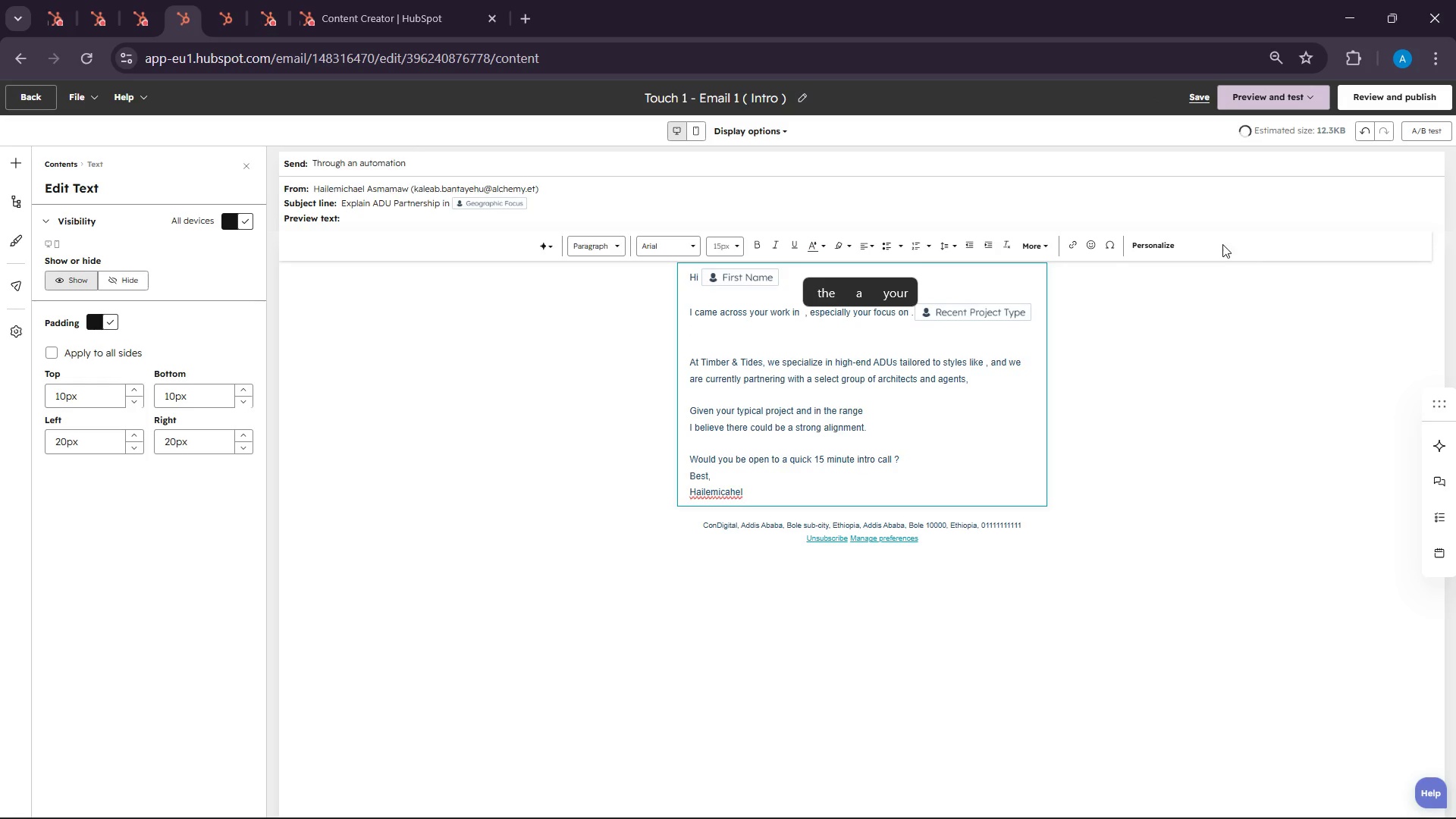 
left_click([1128, 243])
 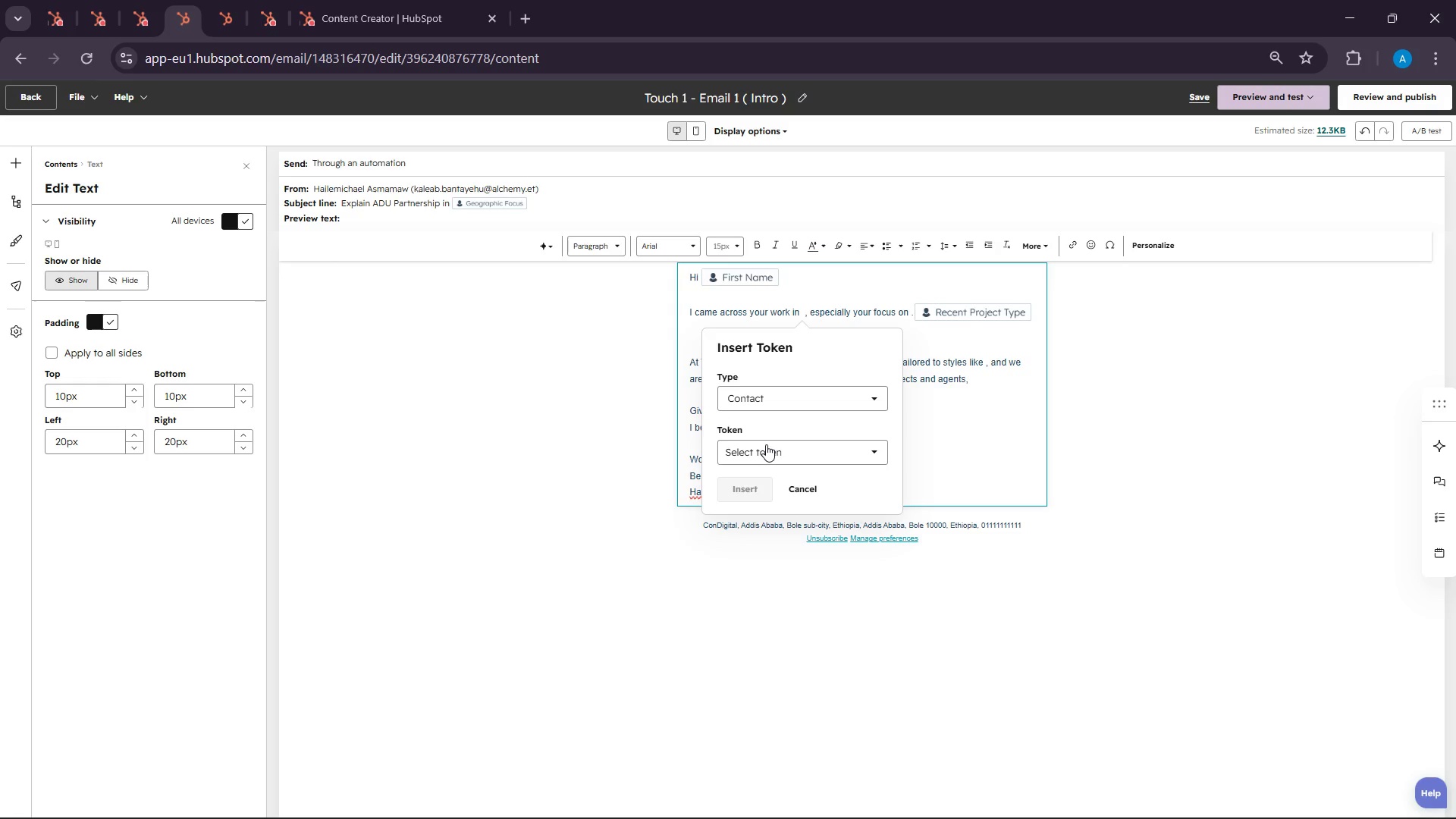 
left_click([766, 444])
 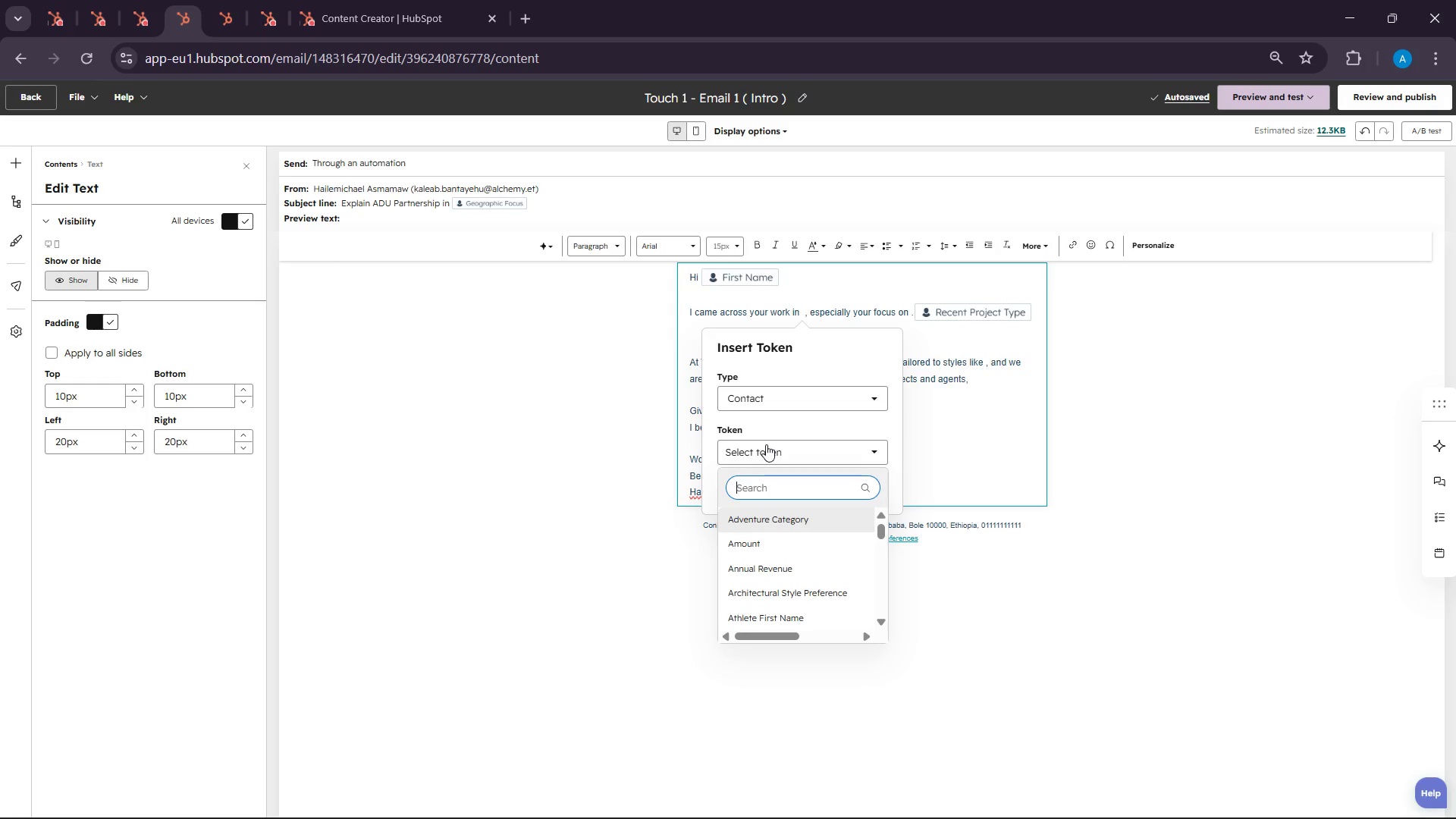 
type(geo)
 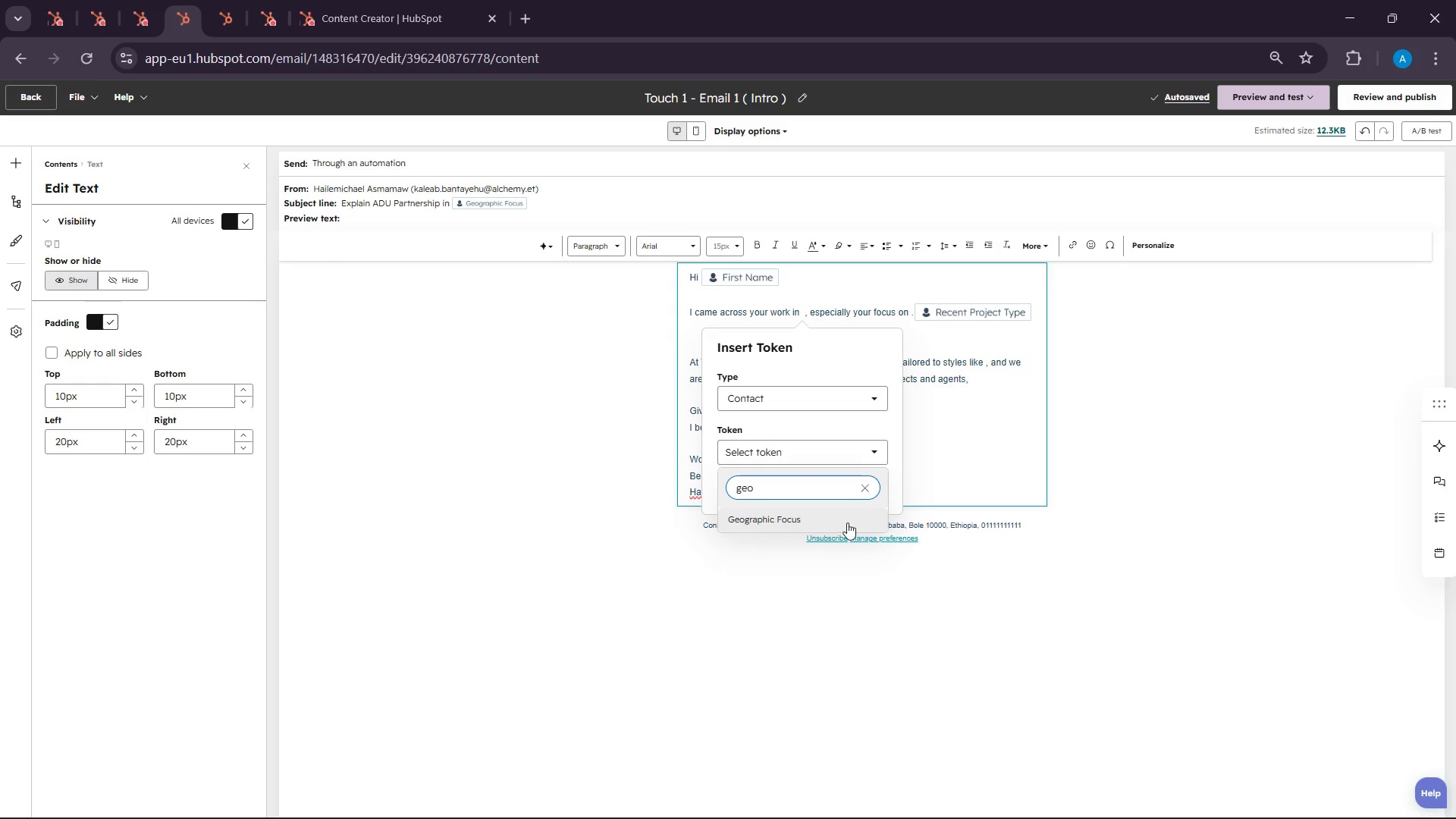 
left_click([835, 518])
 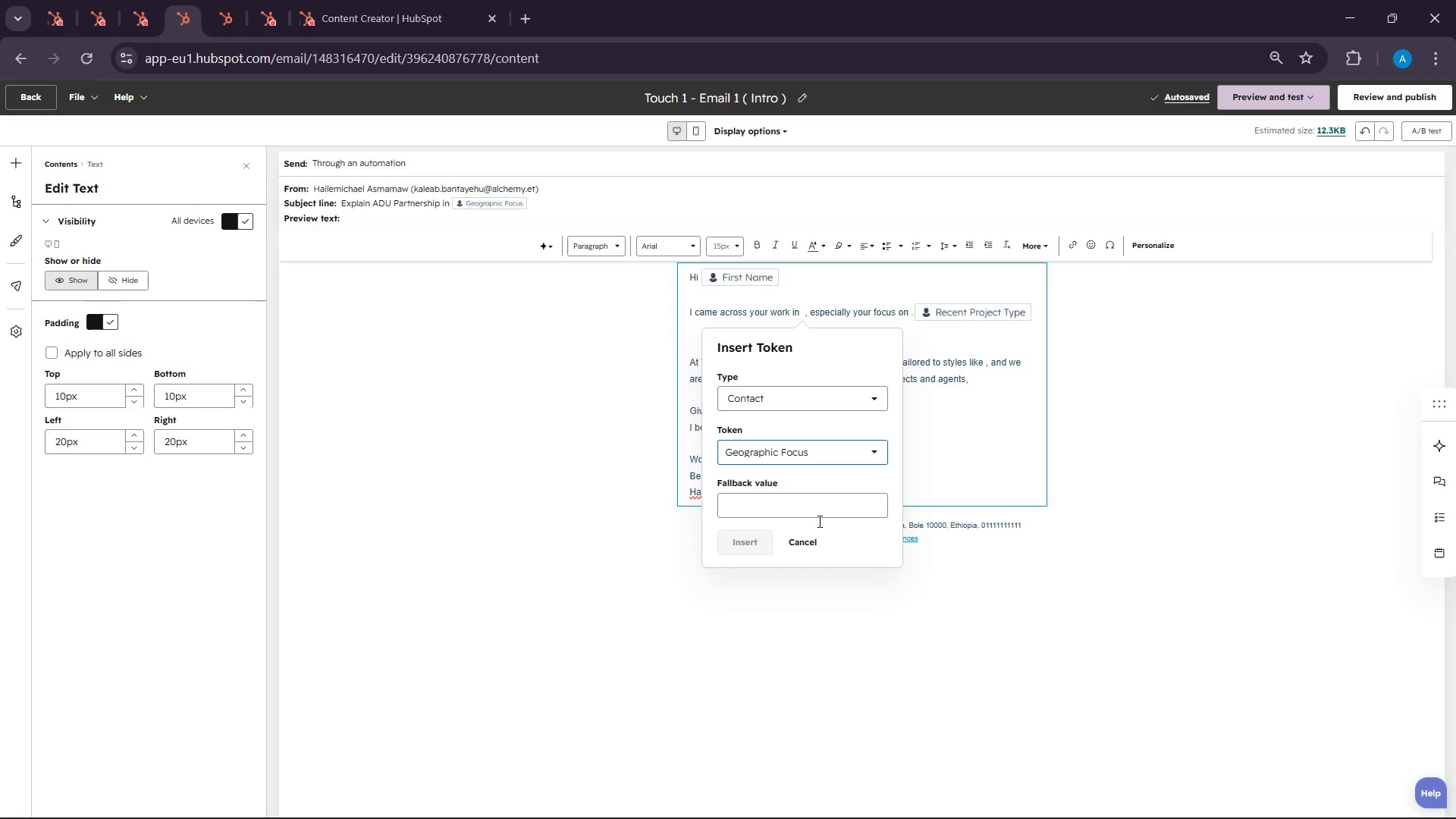 
left_click([751, 510])
 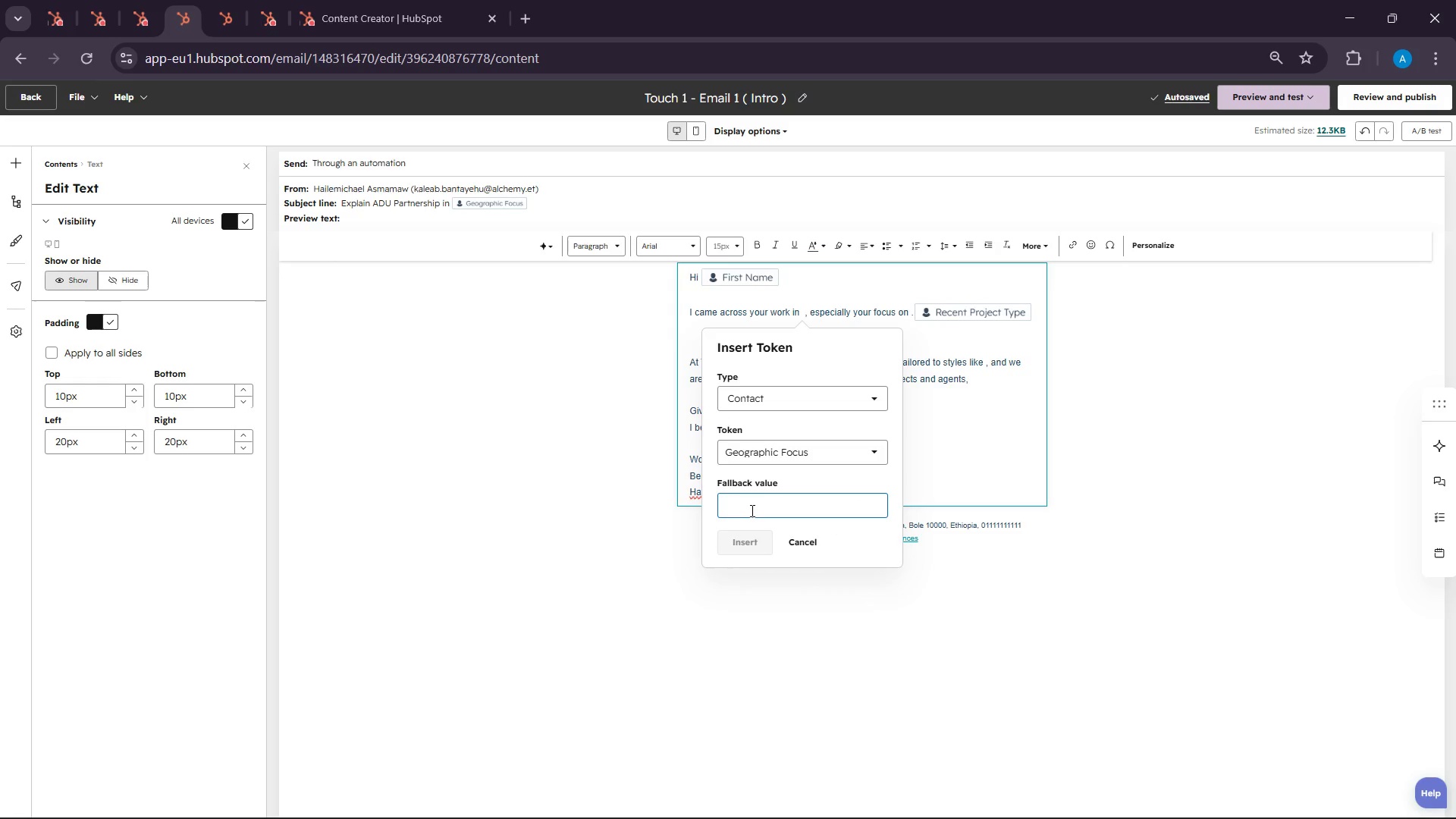 
type(city)
 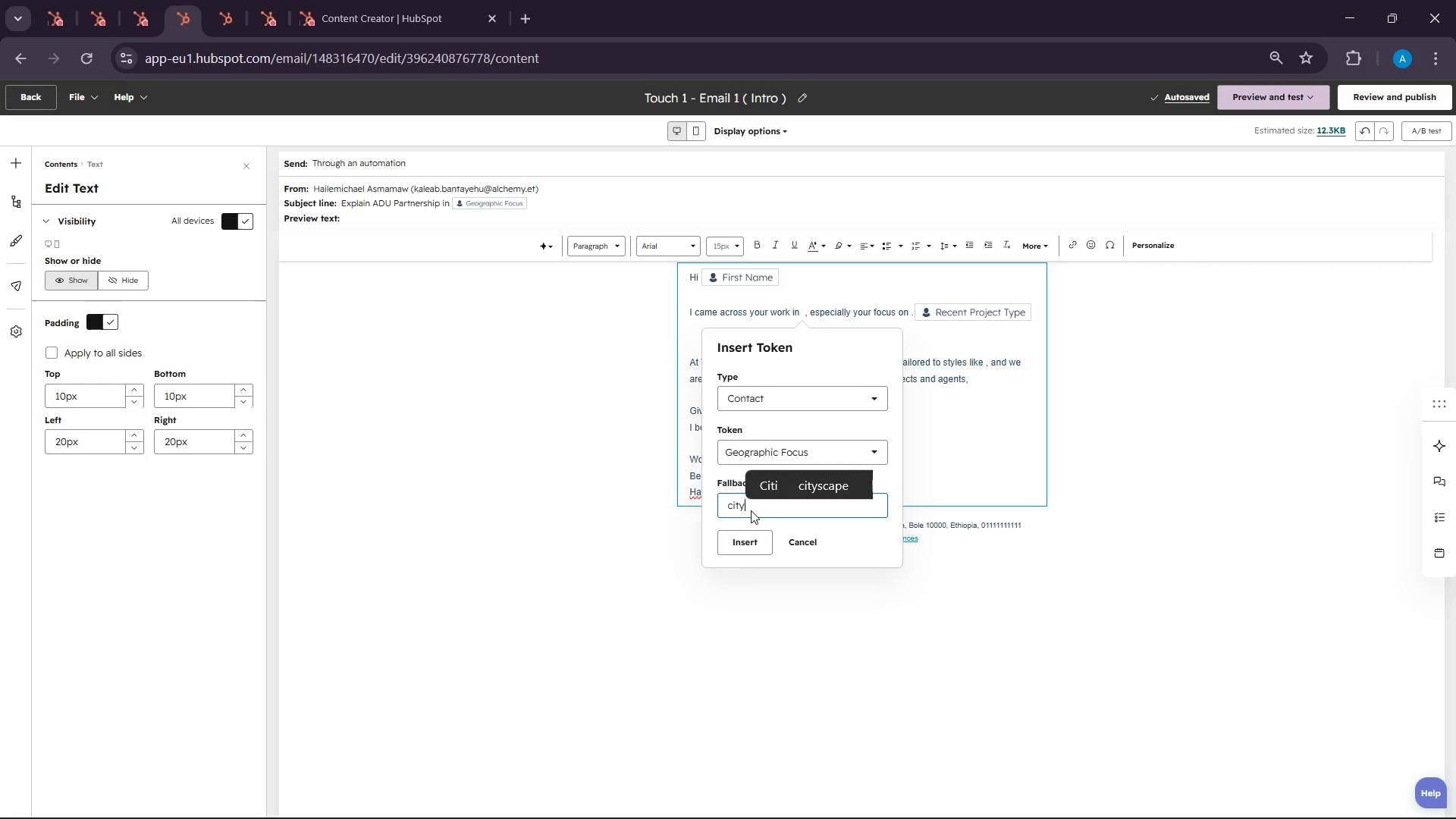 
key(Enter)
 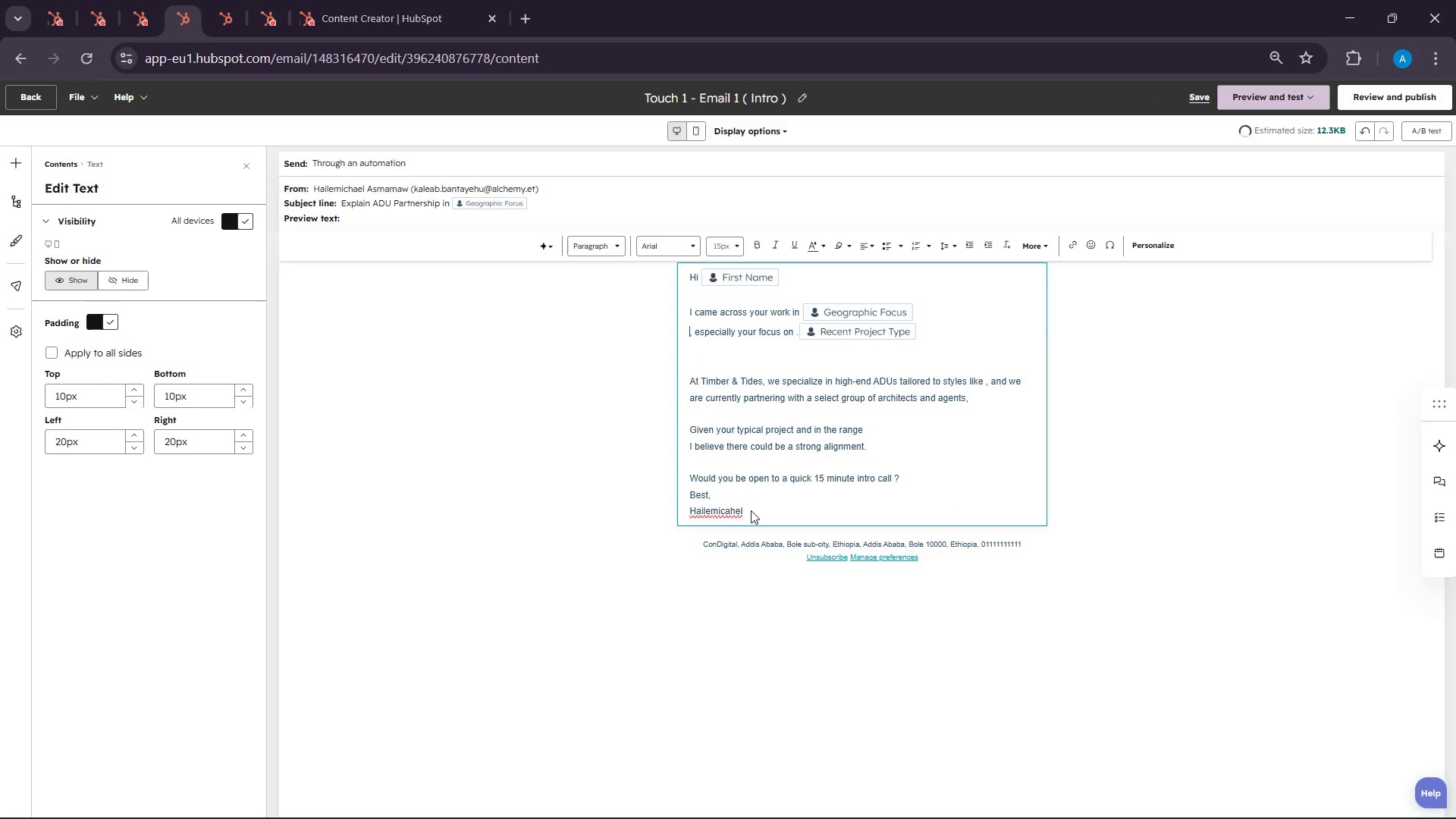 
scroll: coordinate [751, 510], scroll_direction: none, amount: 0.0
 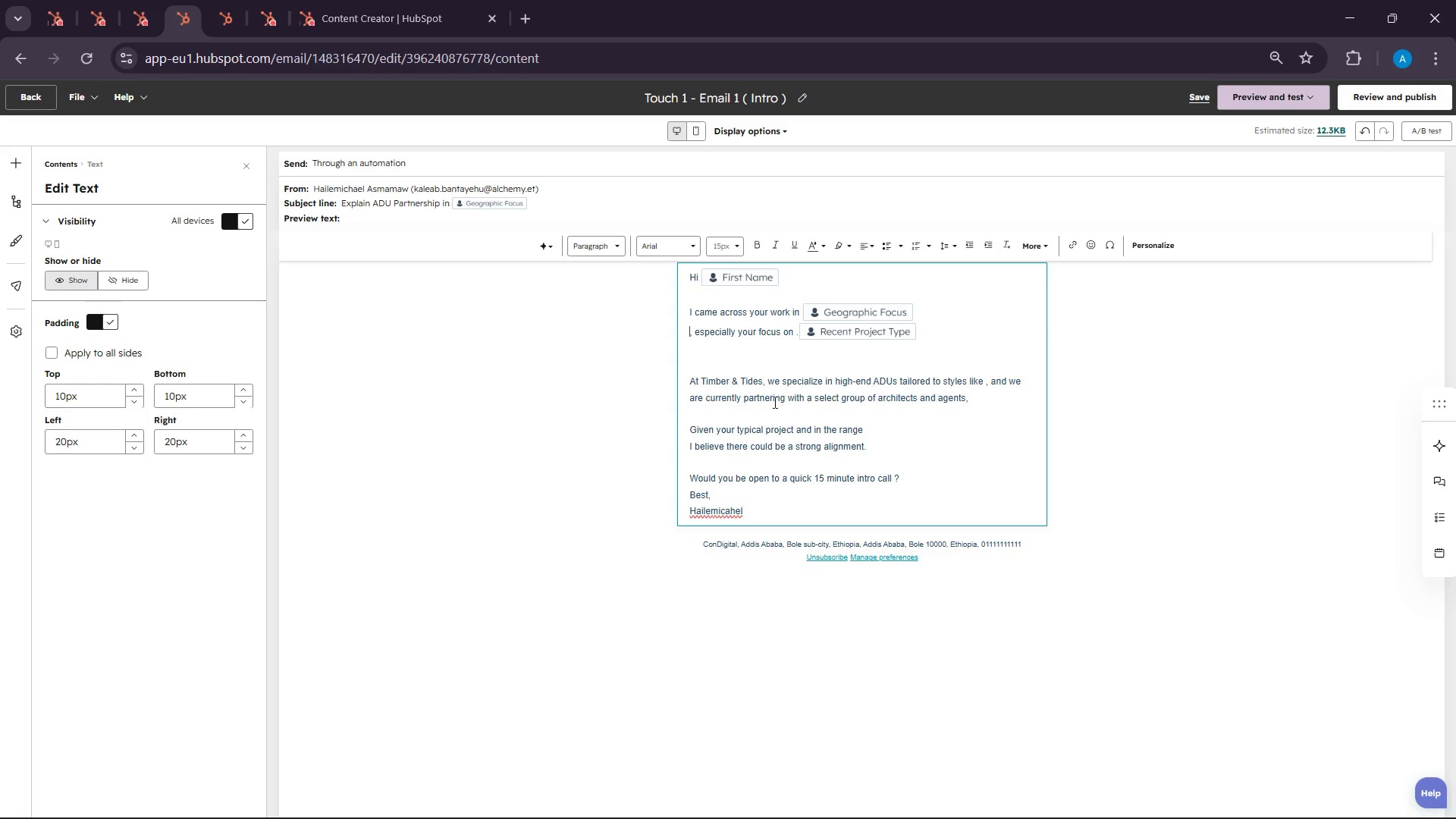 
left_click([782, 368])
 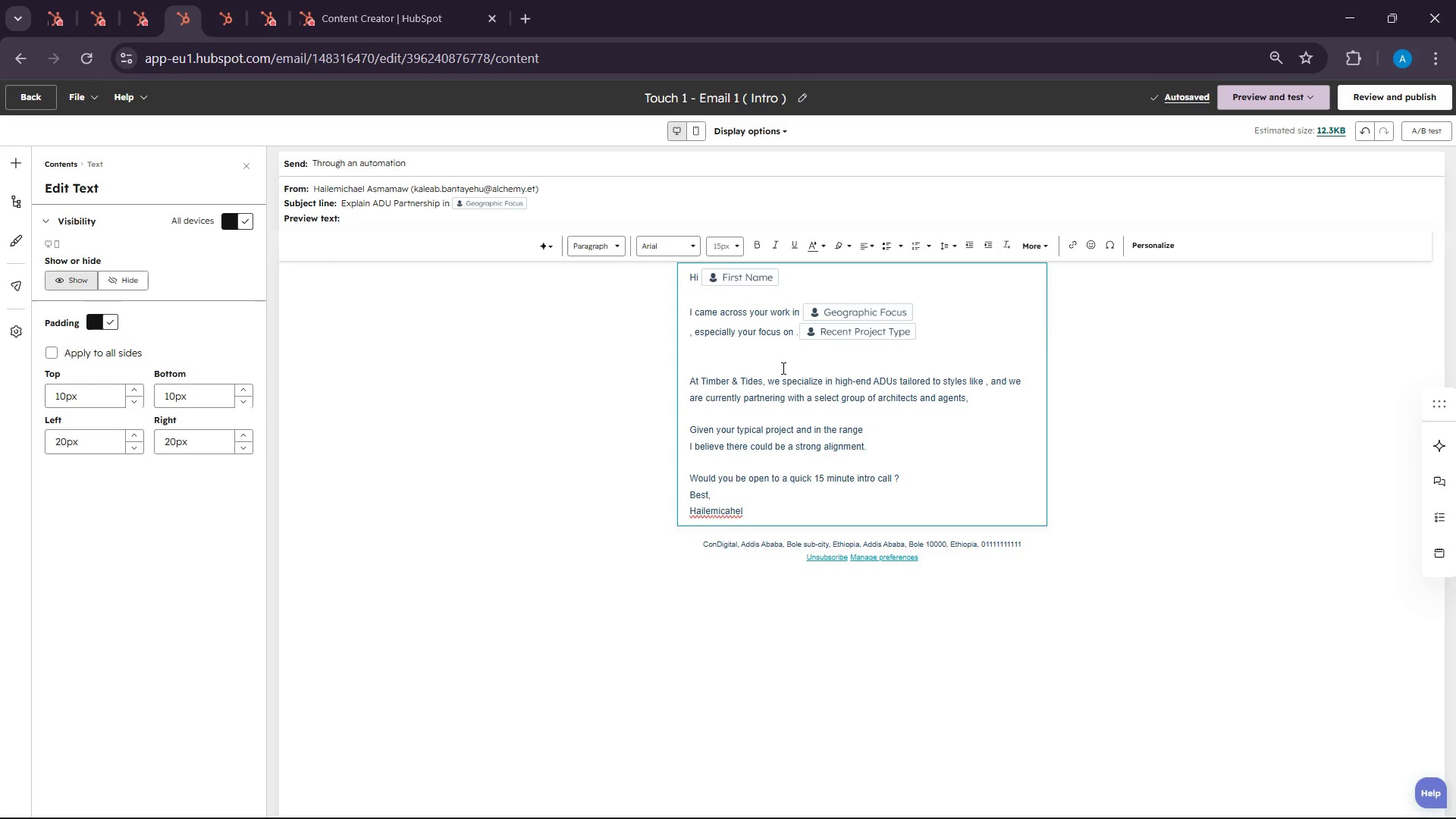 
key(Backspace)
 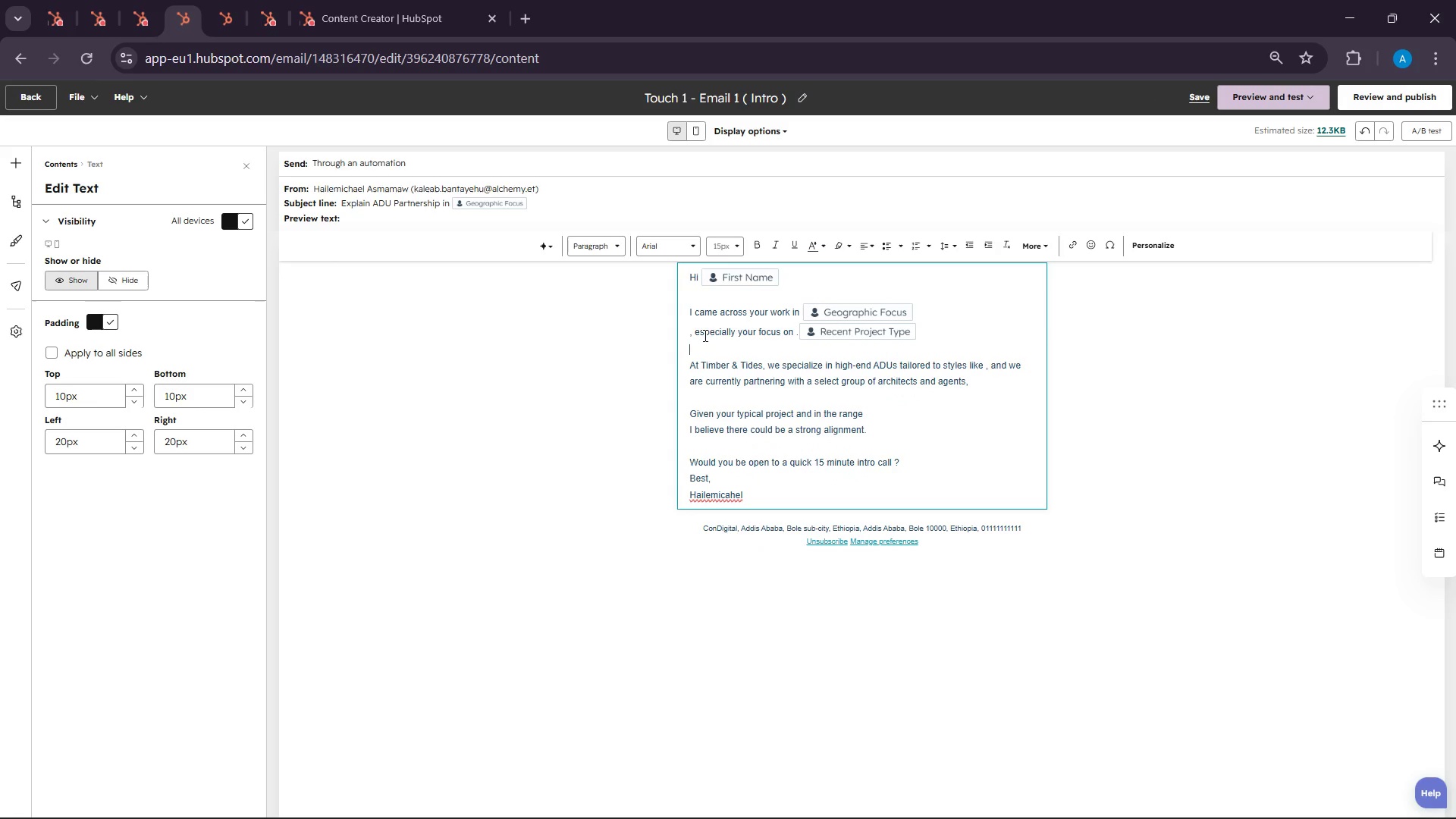 
left_click([133, 0])
 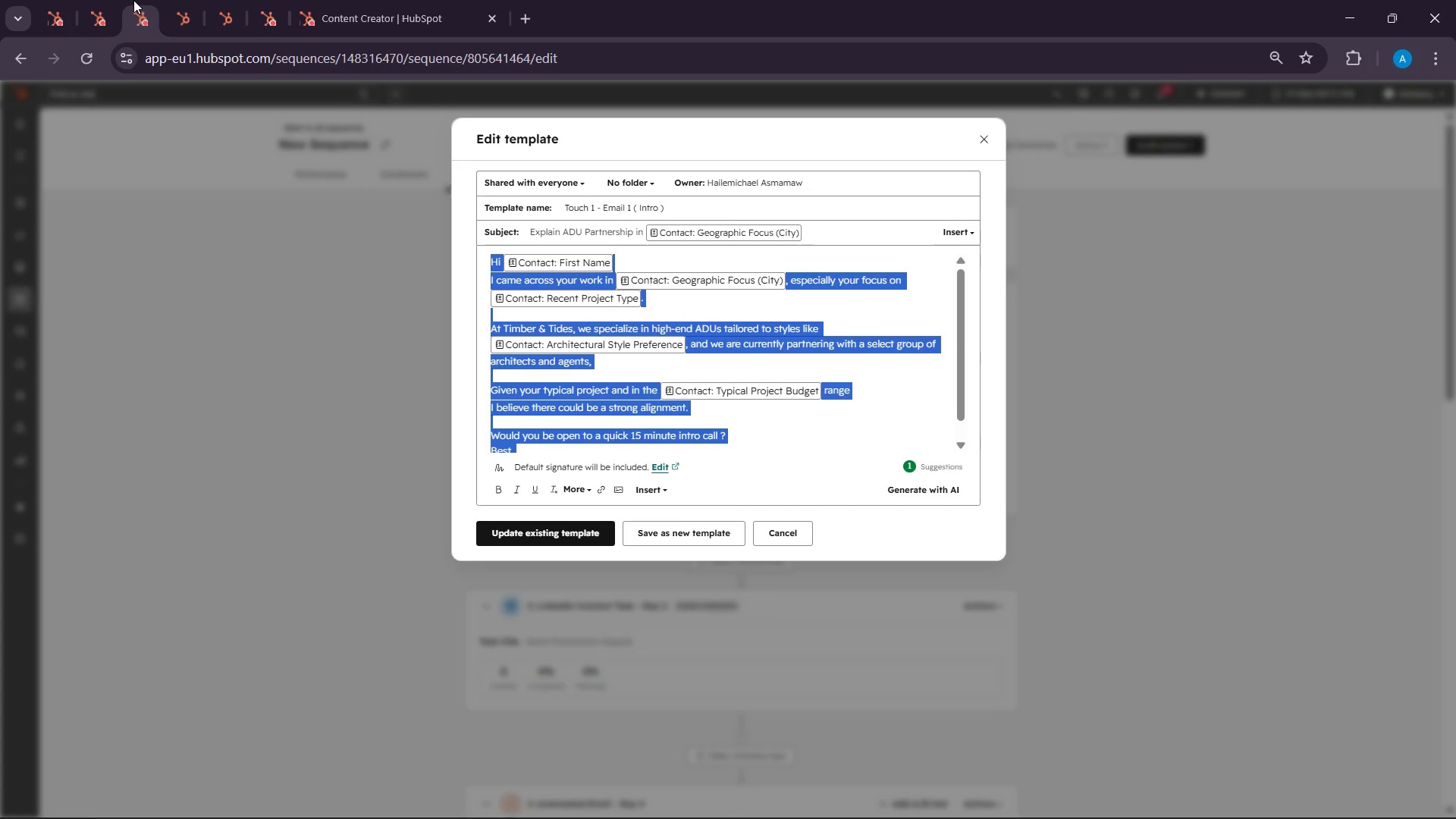 
mouse_move([210, 15])
 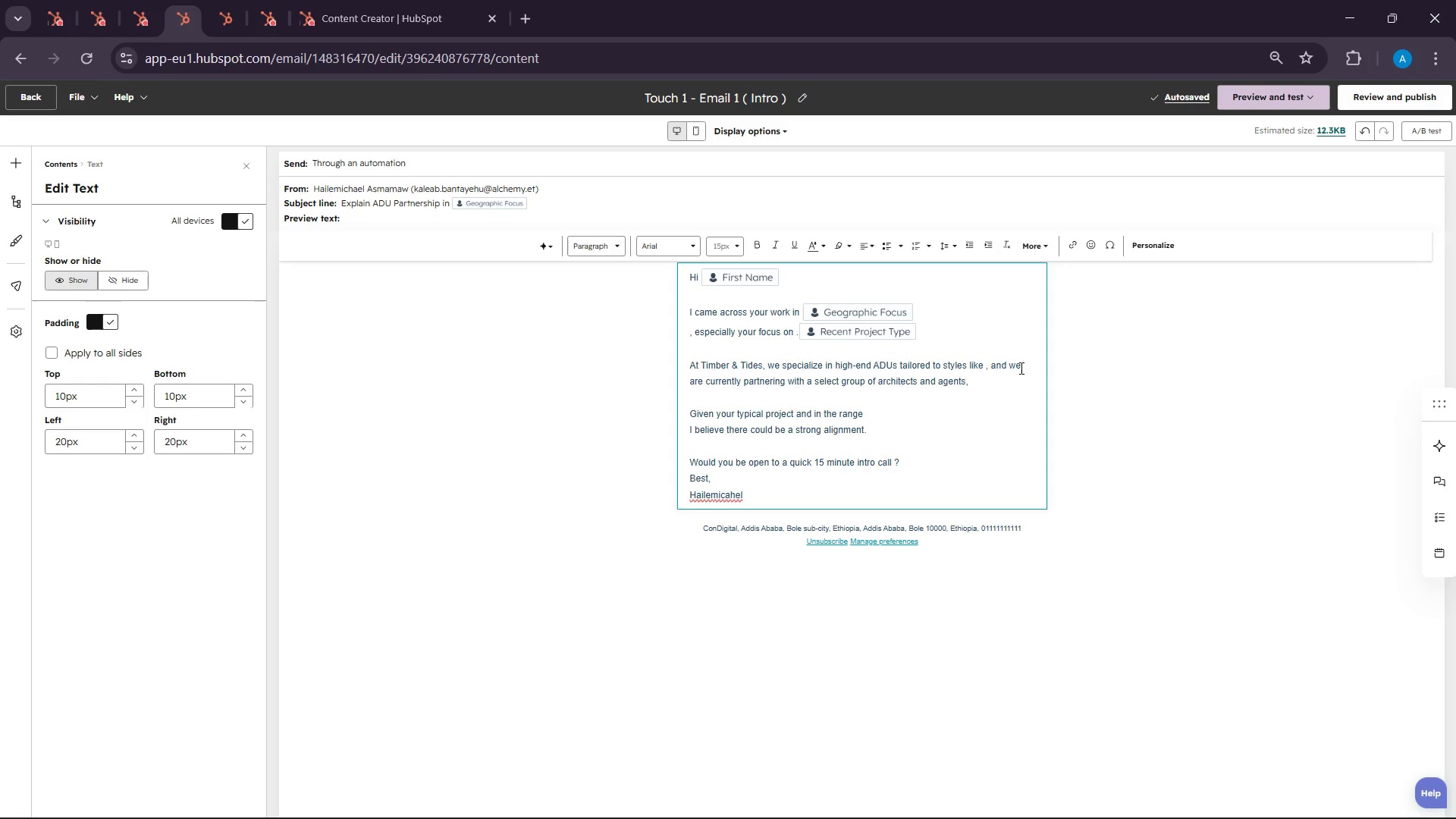 
left_click([988, 367])
 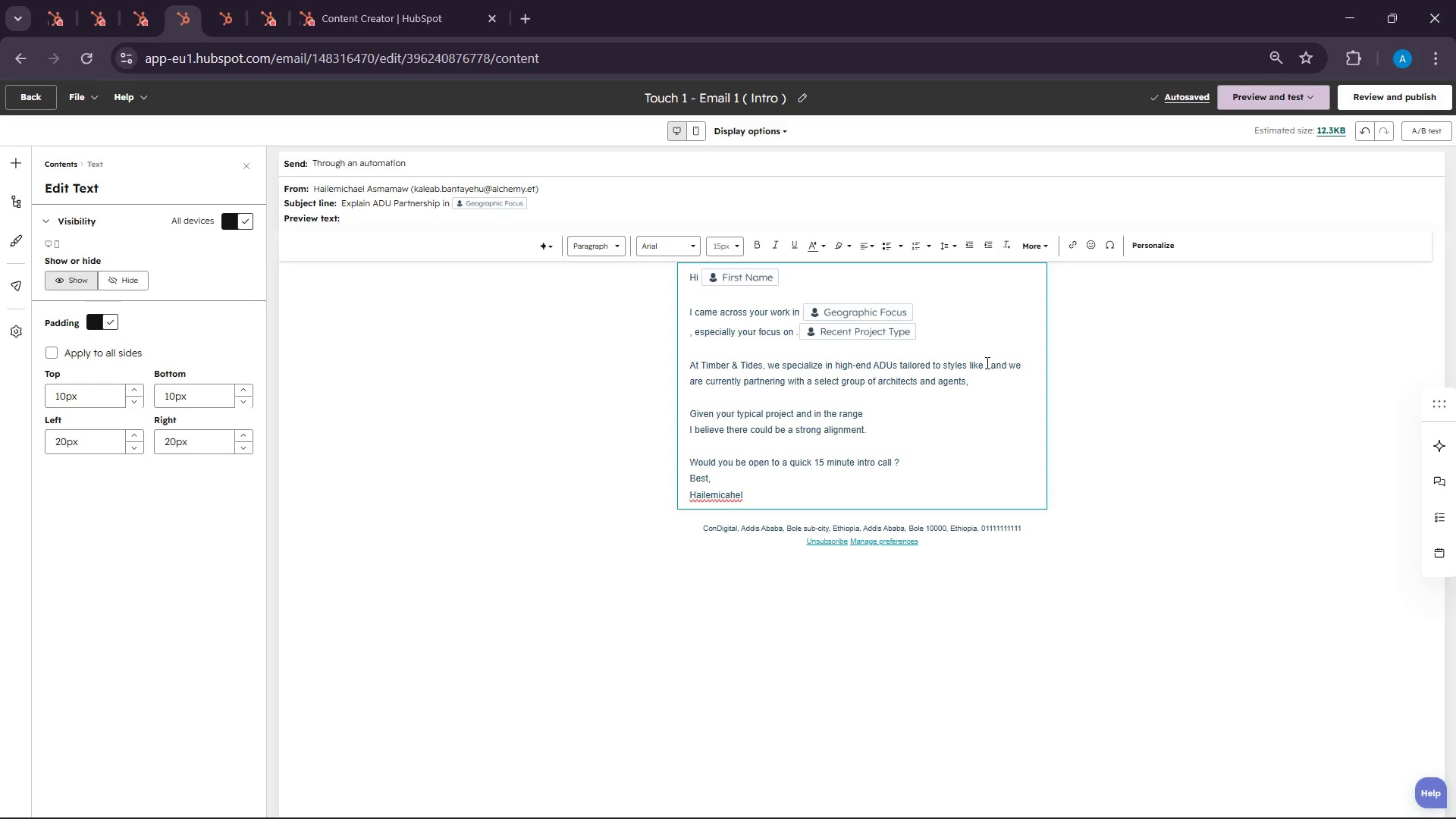 
left_click([981, 360])
 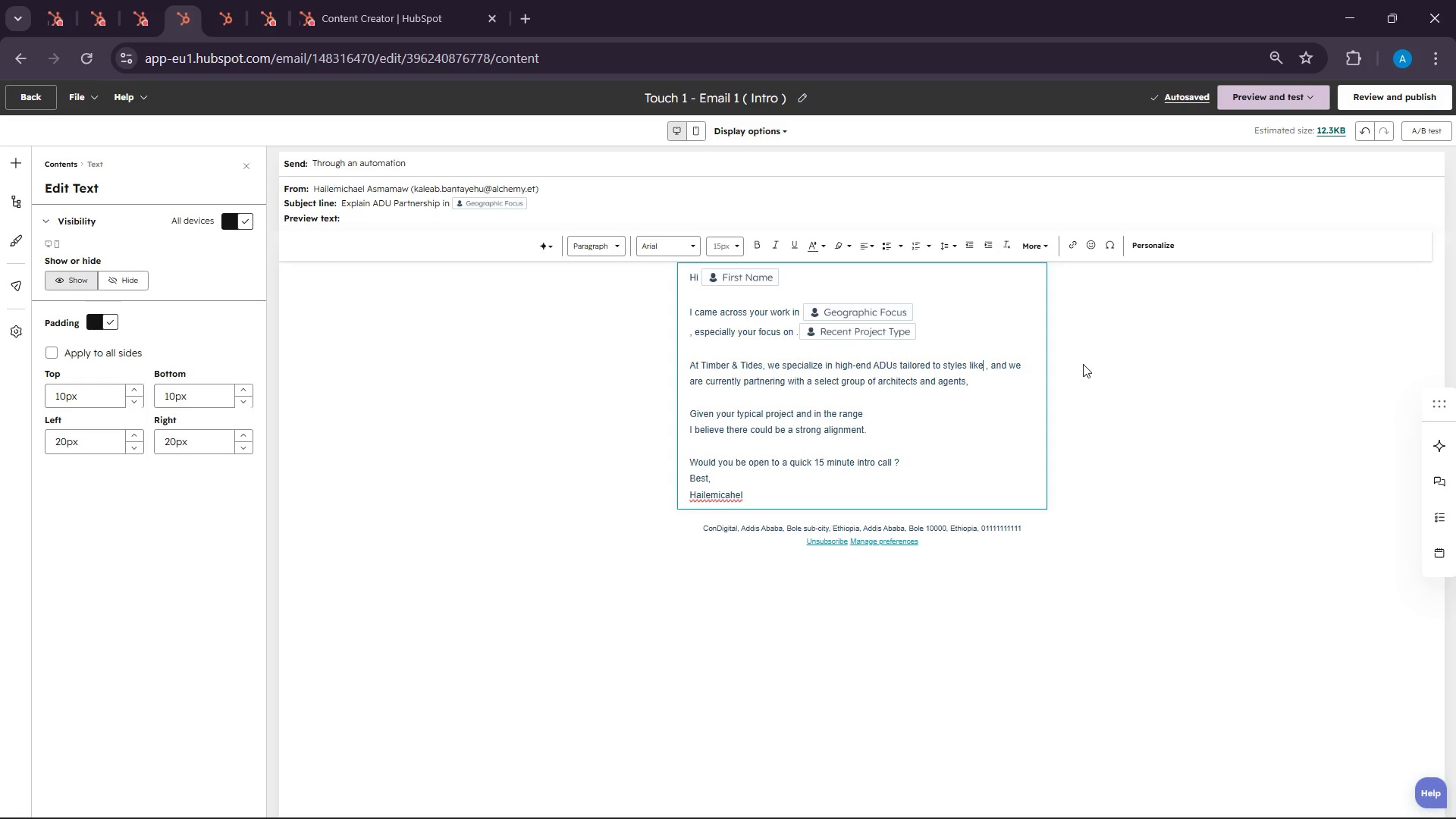 
key(Space)
 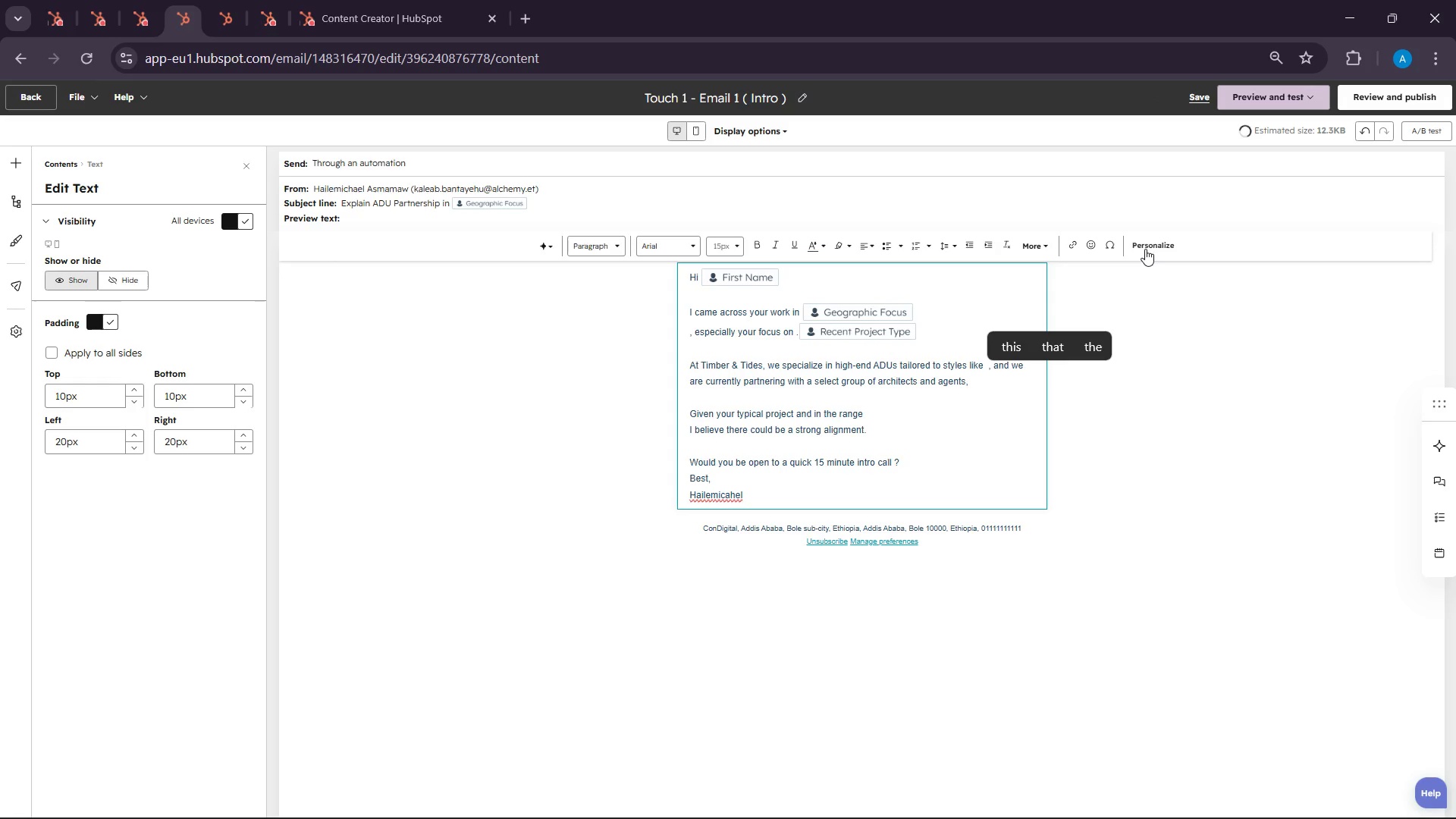 
left_click([1145, 249])
 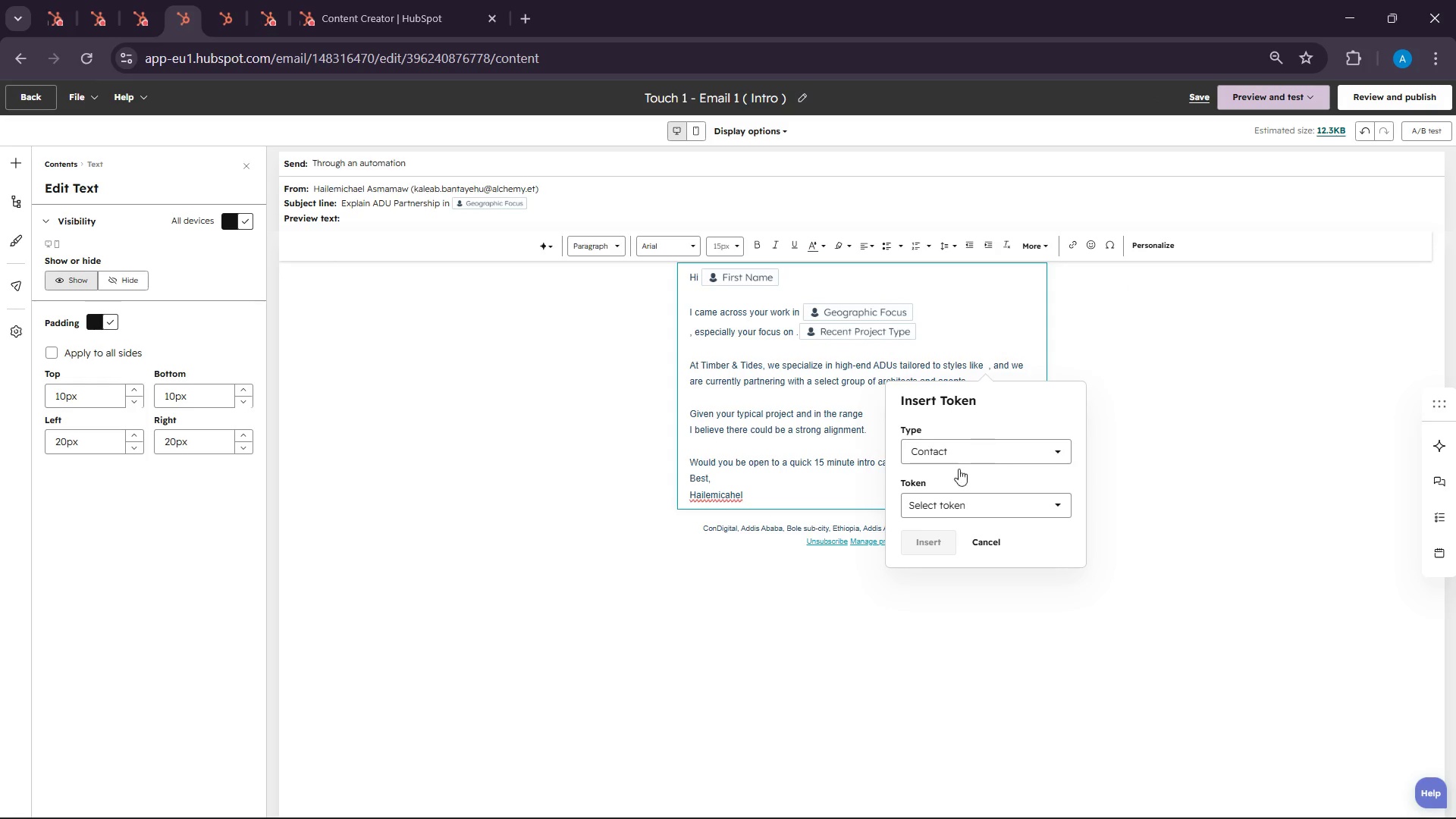 
left_click([937, 511])
 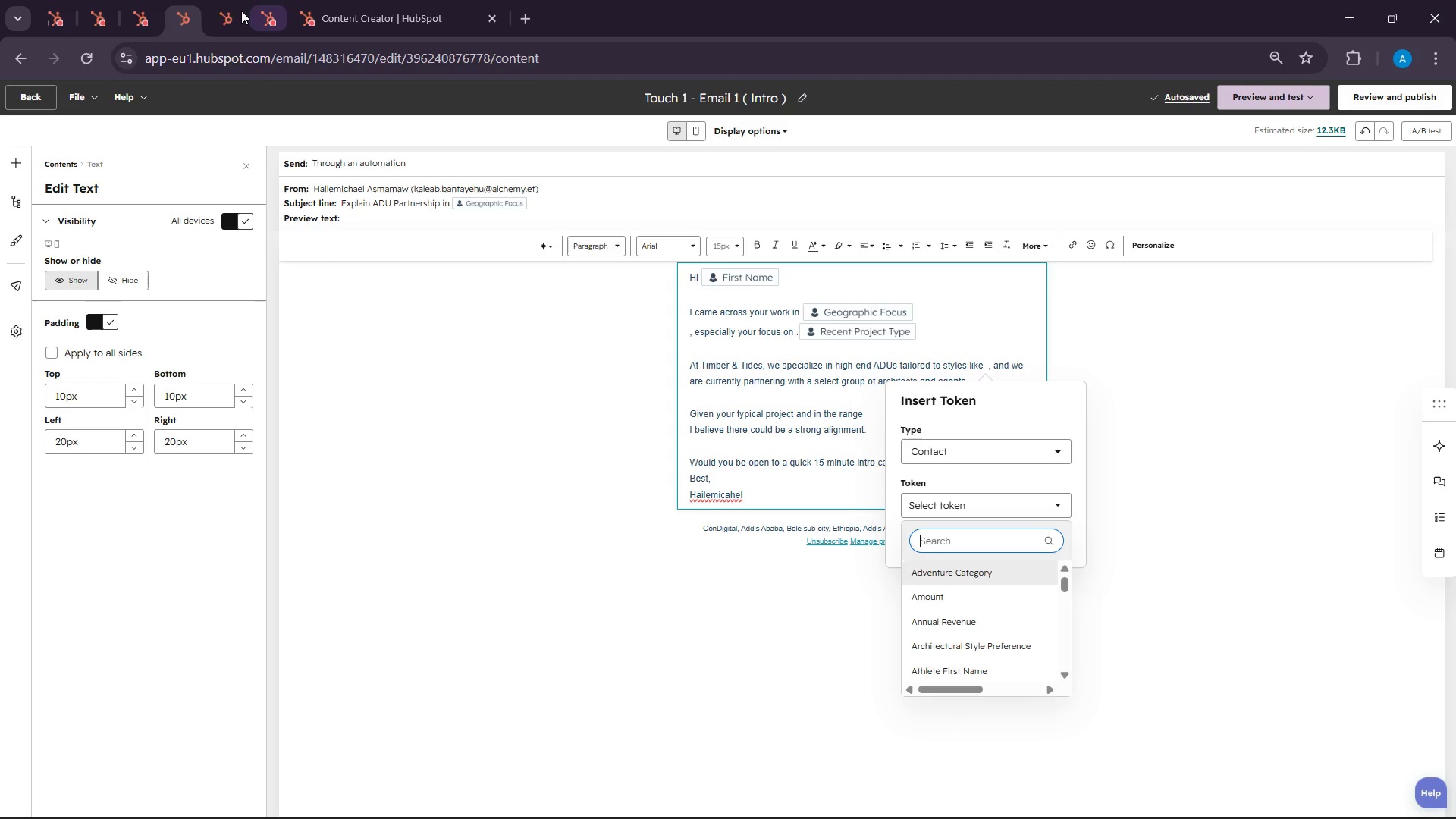 
left_click([130, 0])
 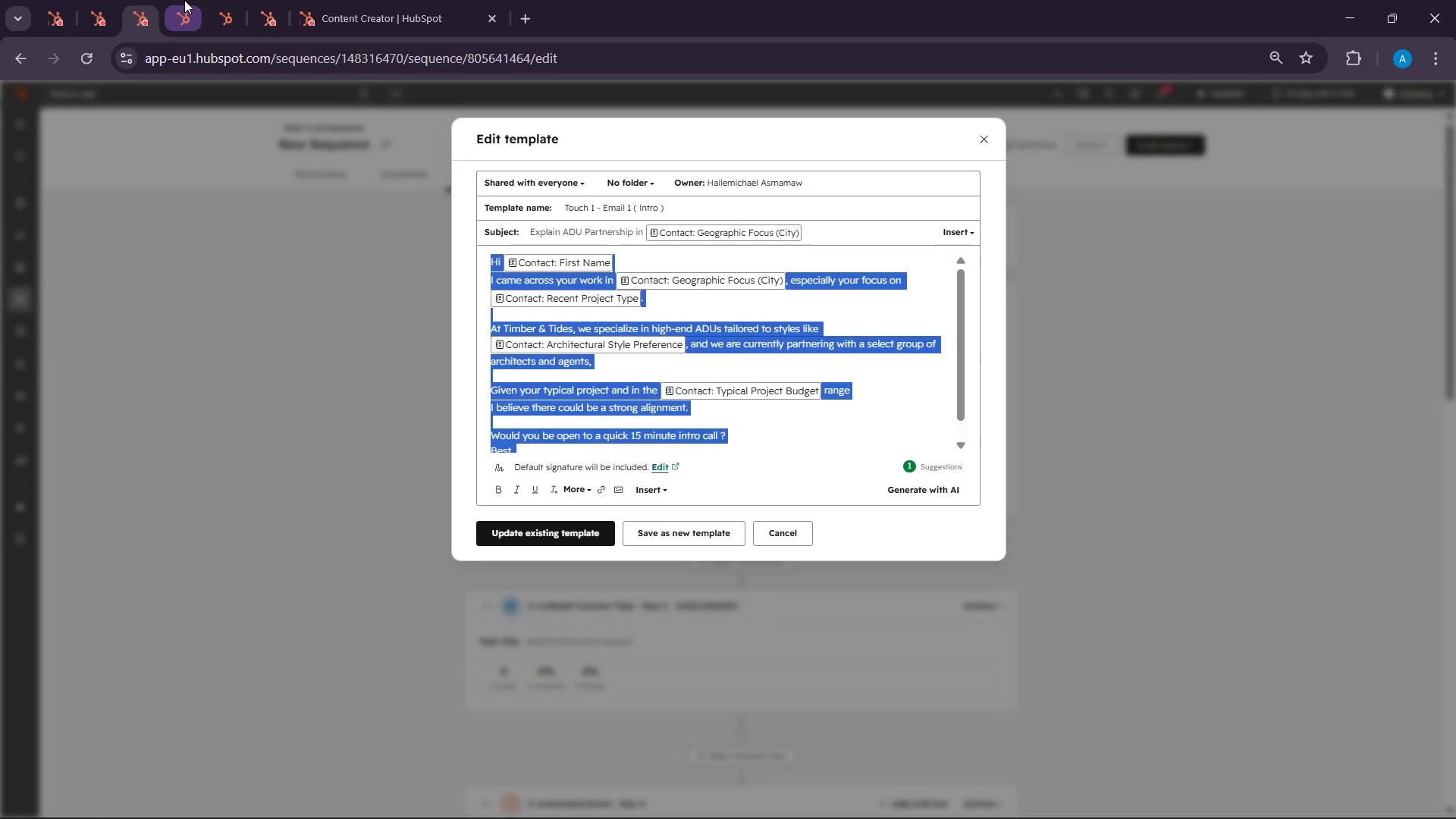 
left_click([184, 0])
 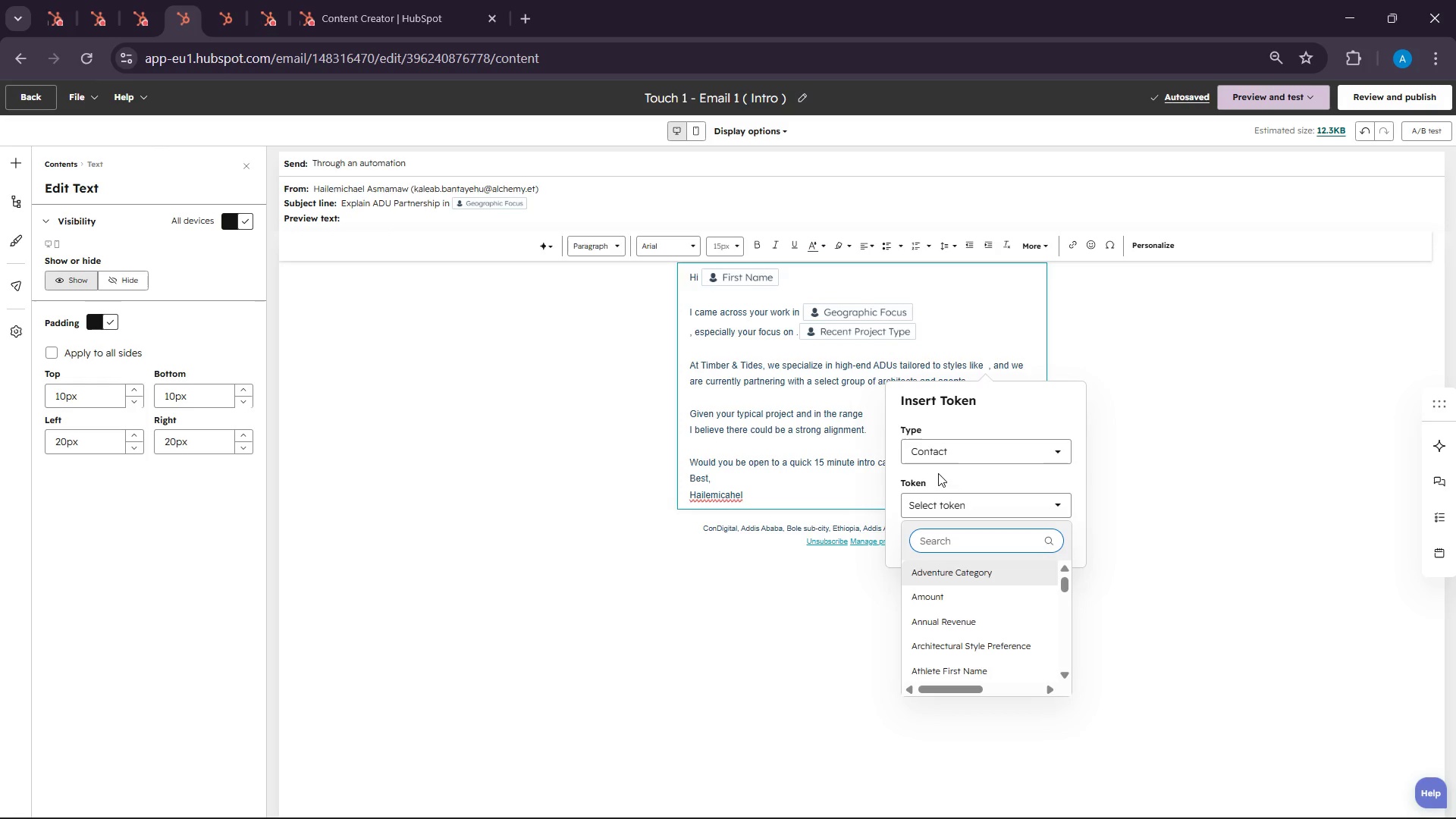 
type(arch)
 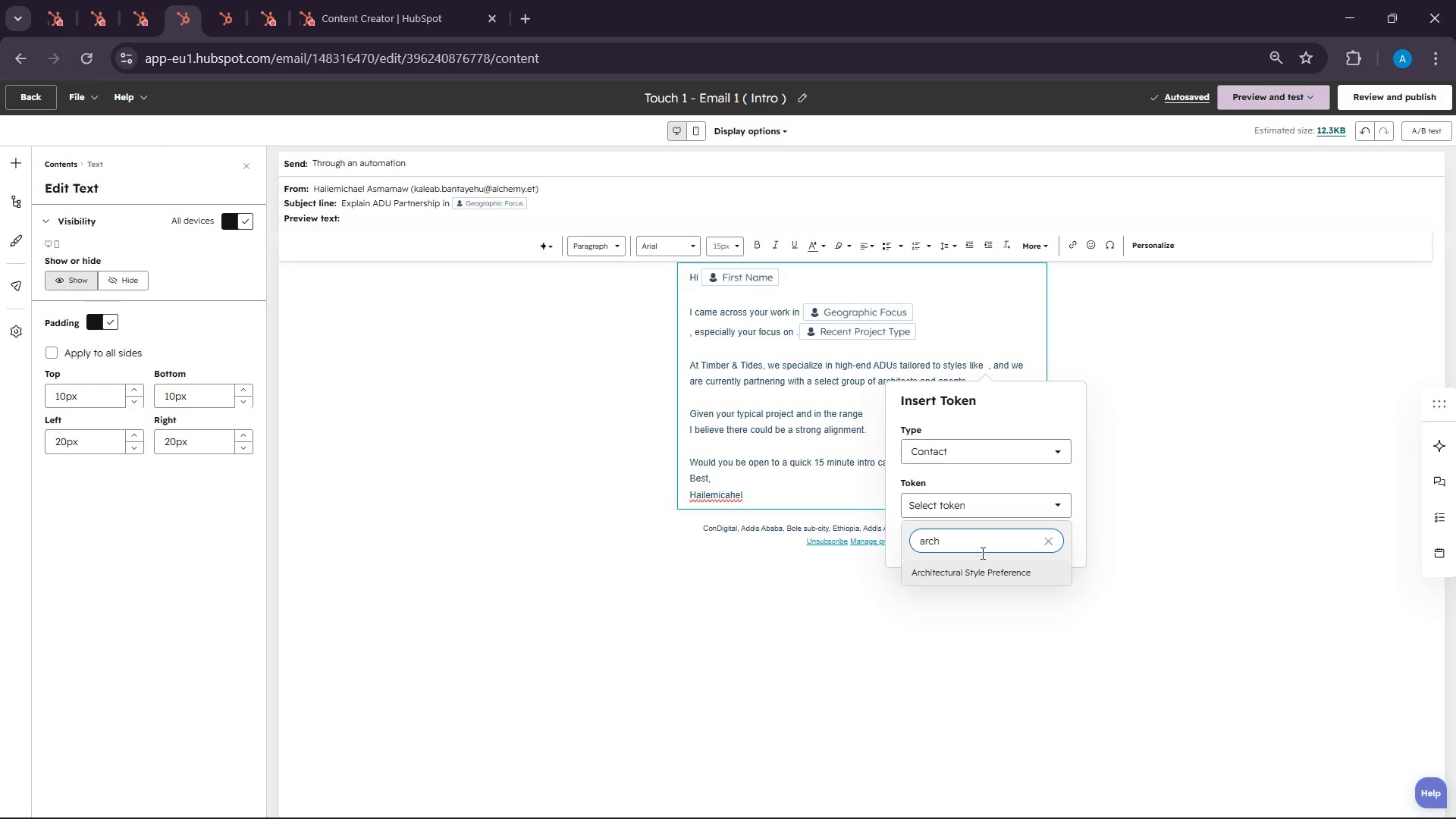 
left_click([981, 563])
 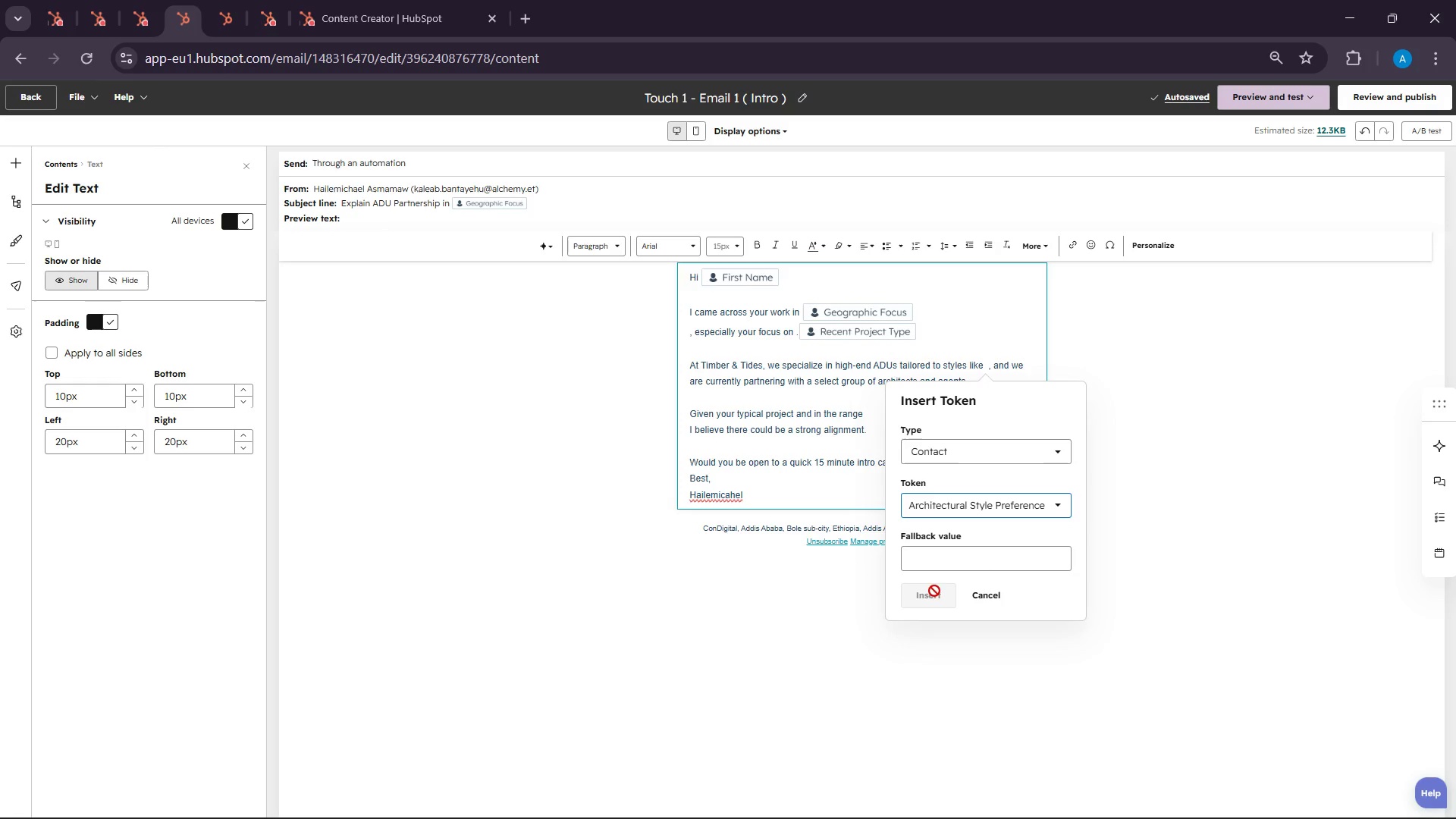 
left_click([934, 558])
 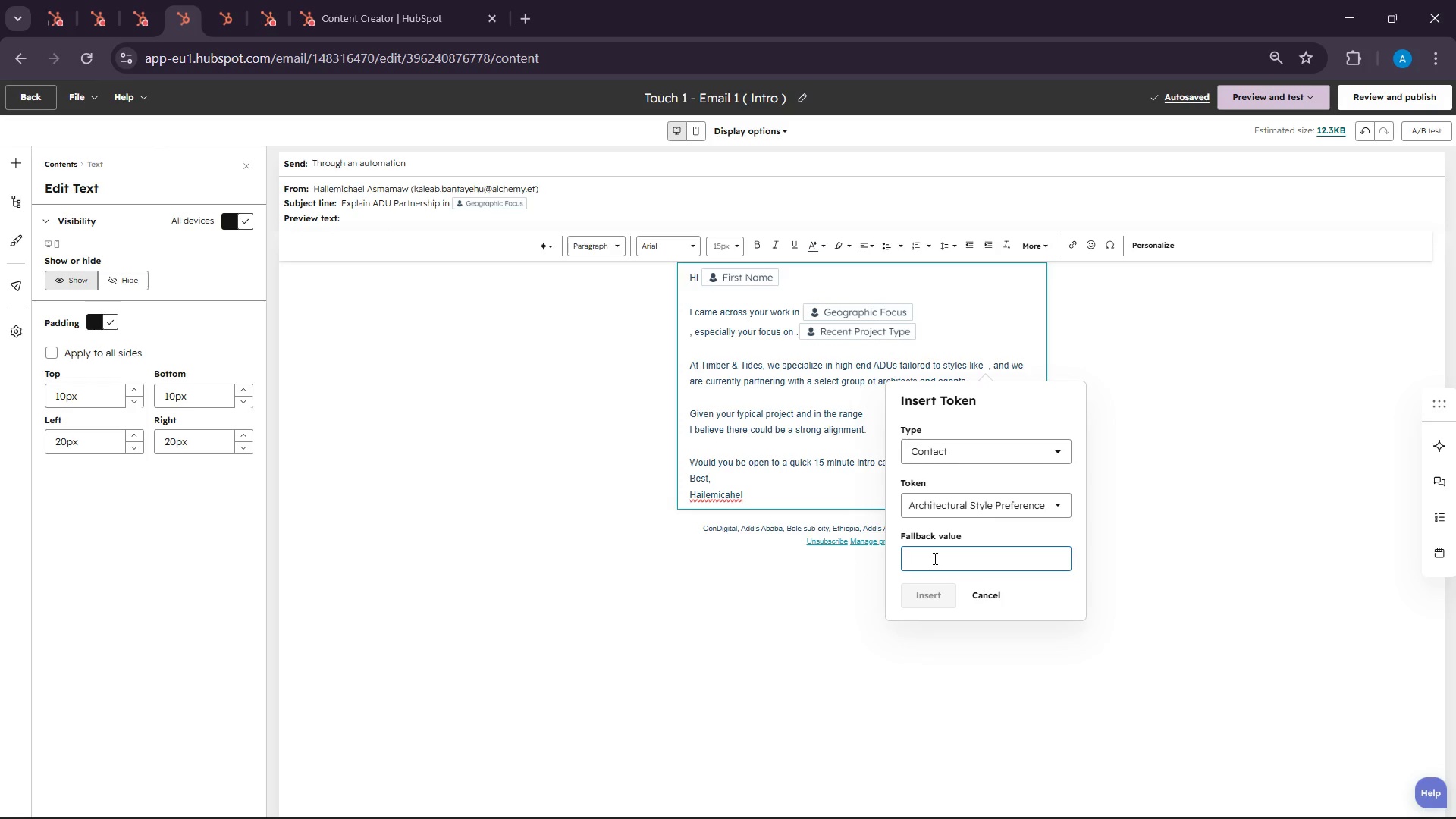 
type(st)
key(Backspace)
key(Backspace)
key(Backspace)
type(building style)
 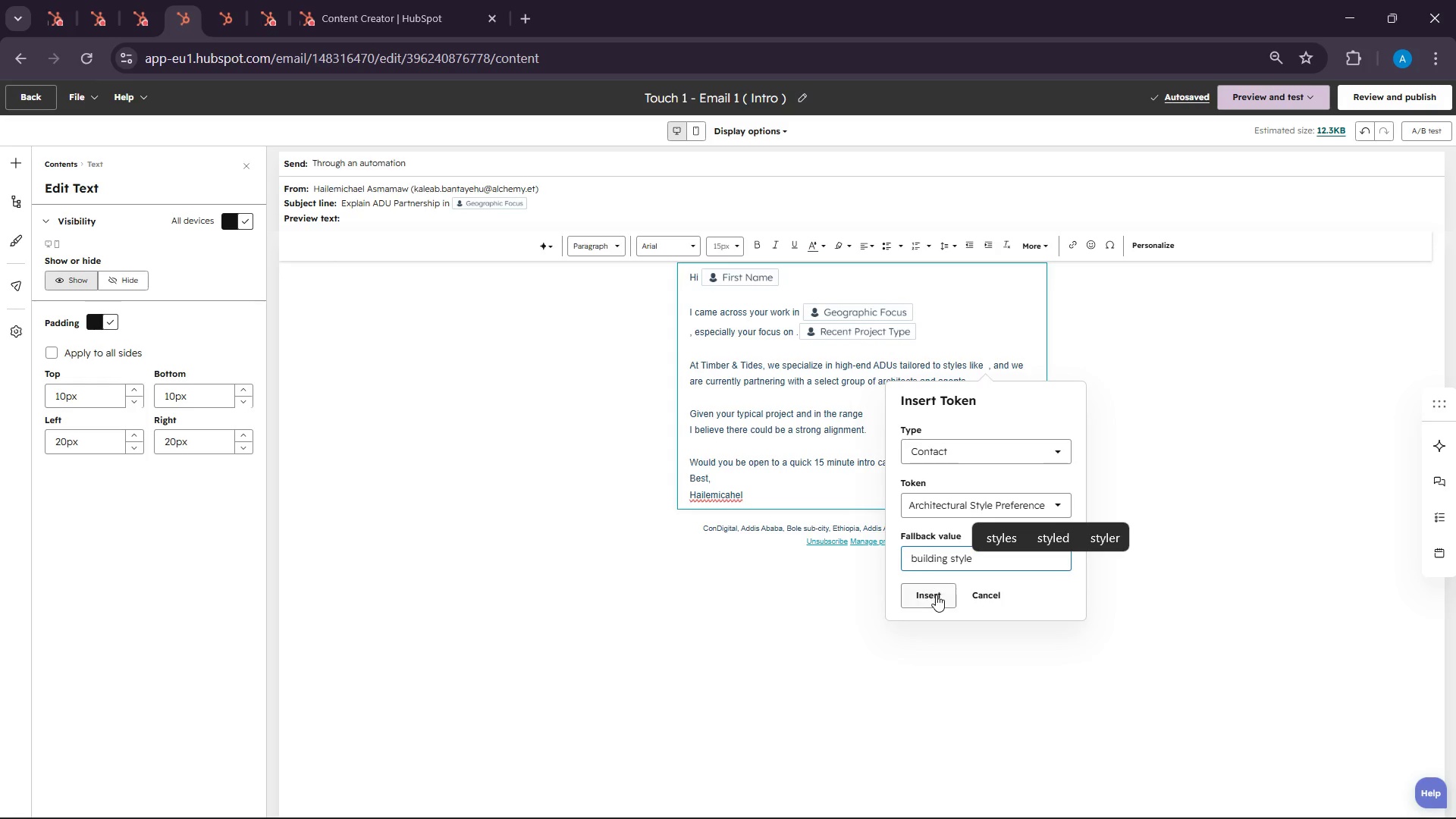 
left_click([936, 596])
 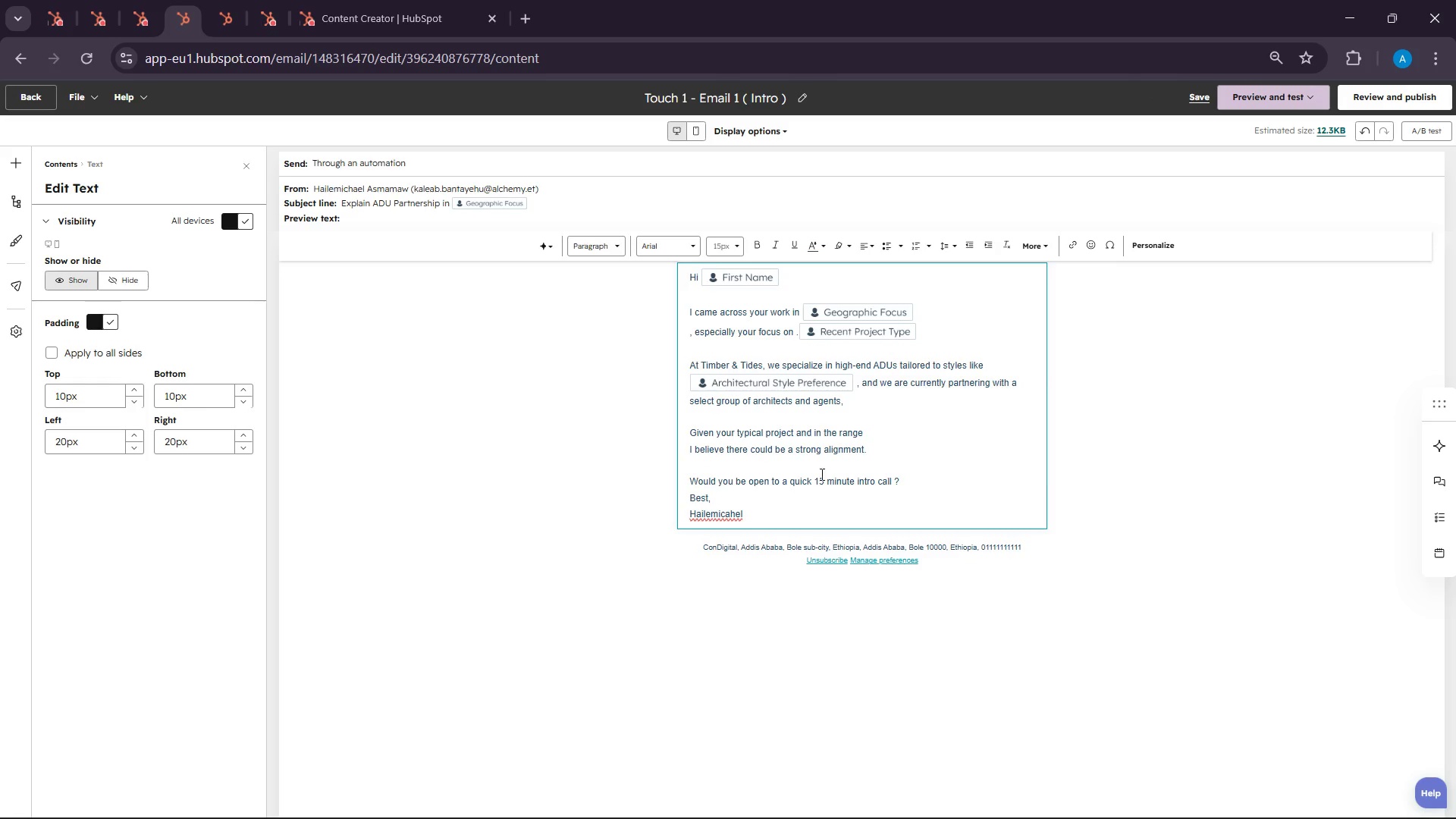 
scroll: coordinate [1012, 421], scroll_direction: up, amount: 3.0
 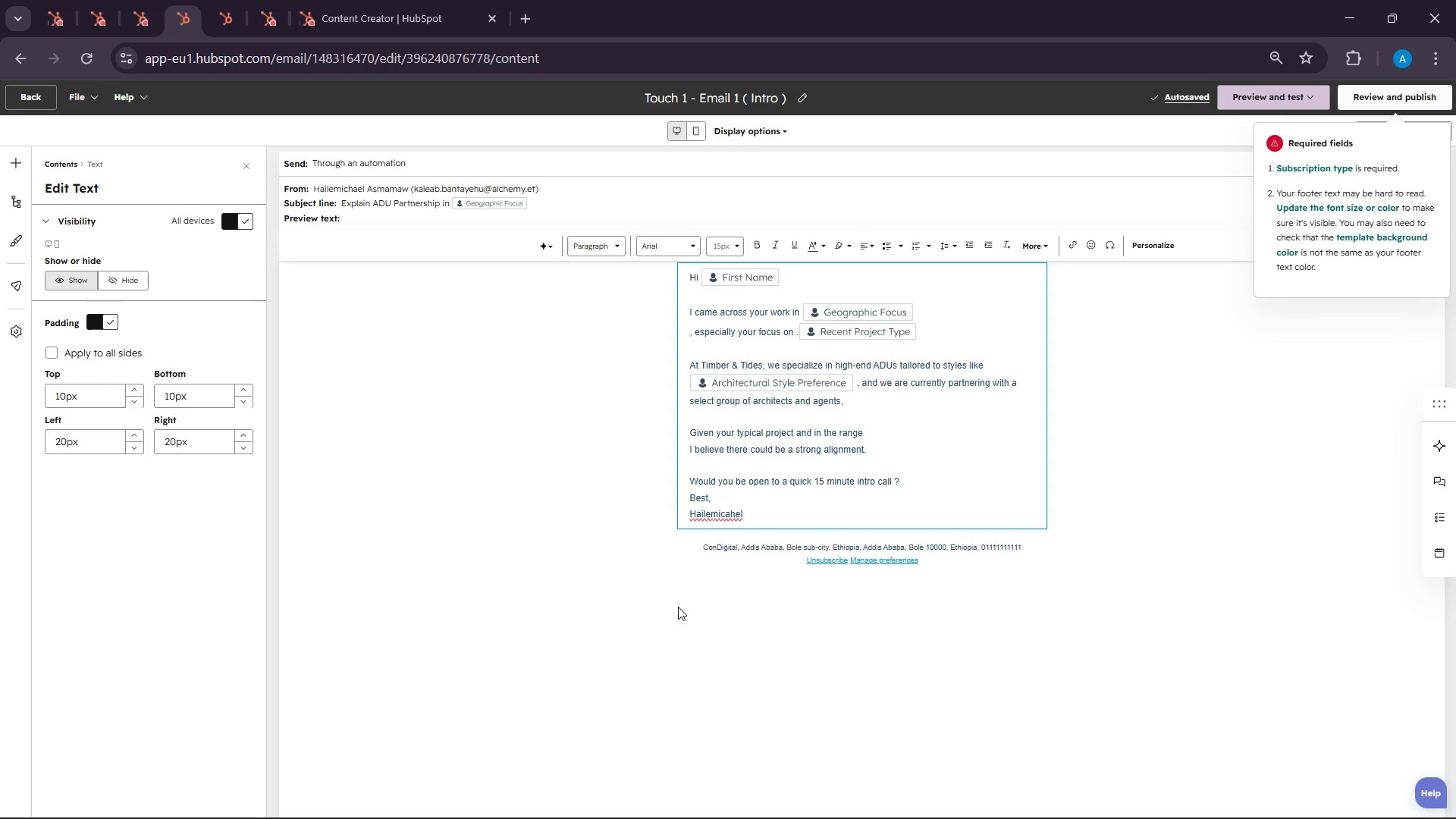 
double_click([851, 546])
 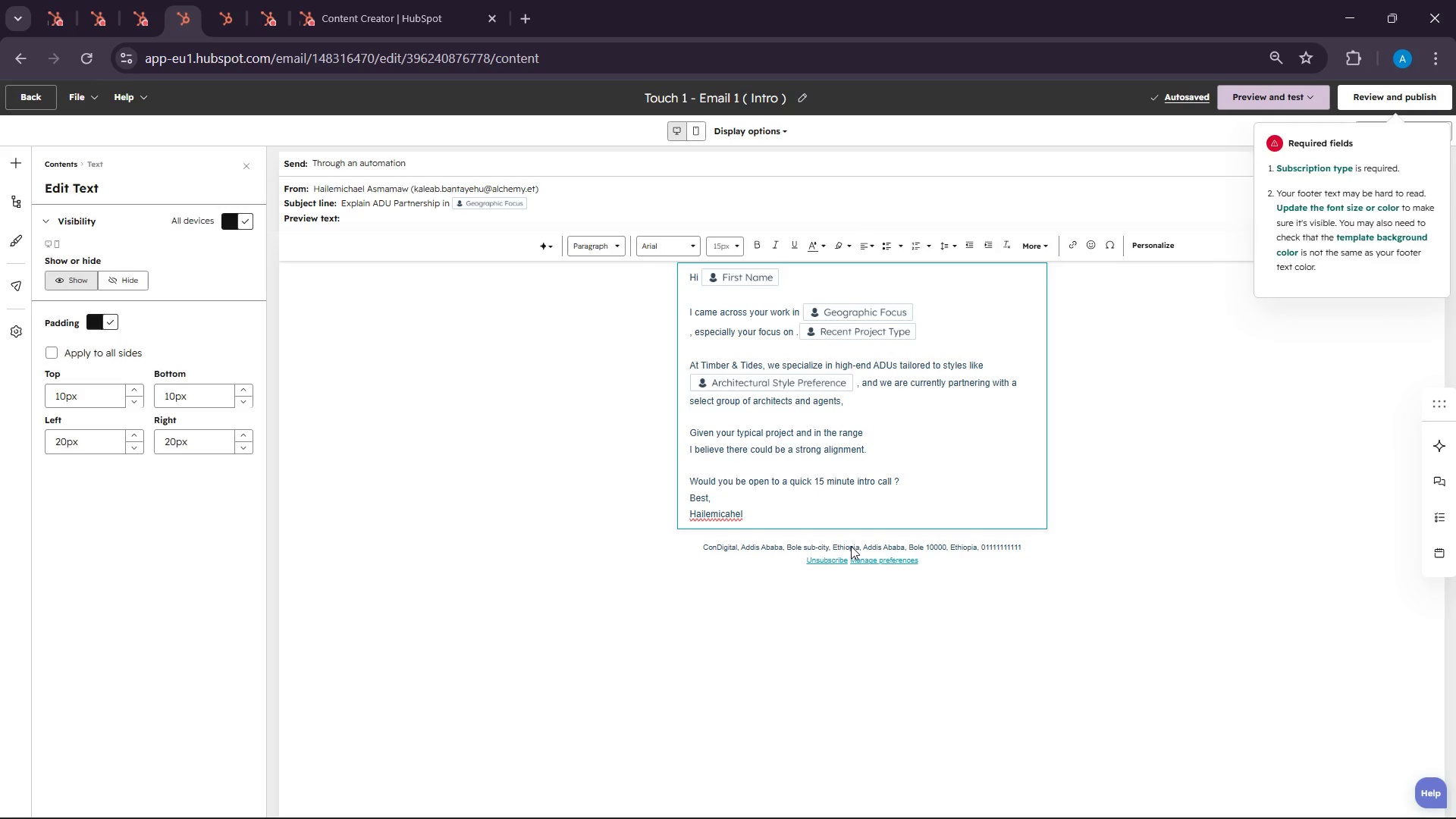 
triple_click([851, 546])
 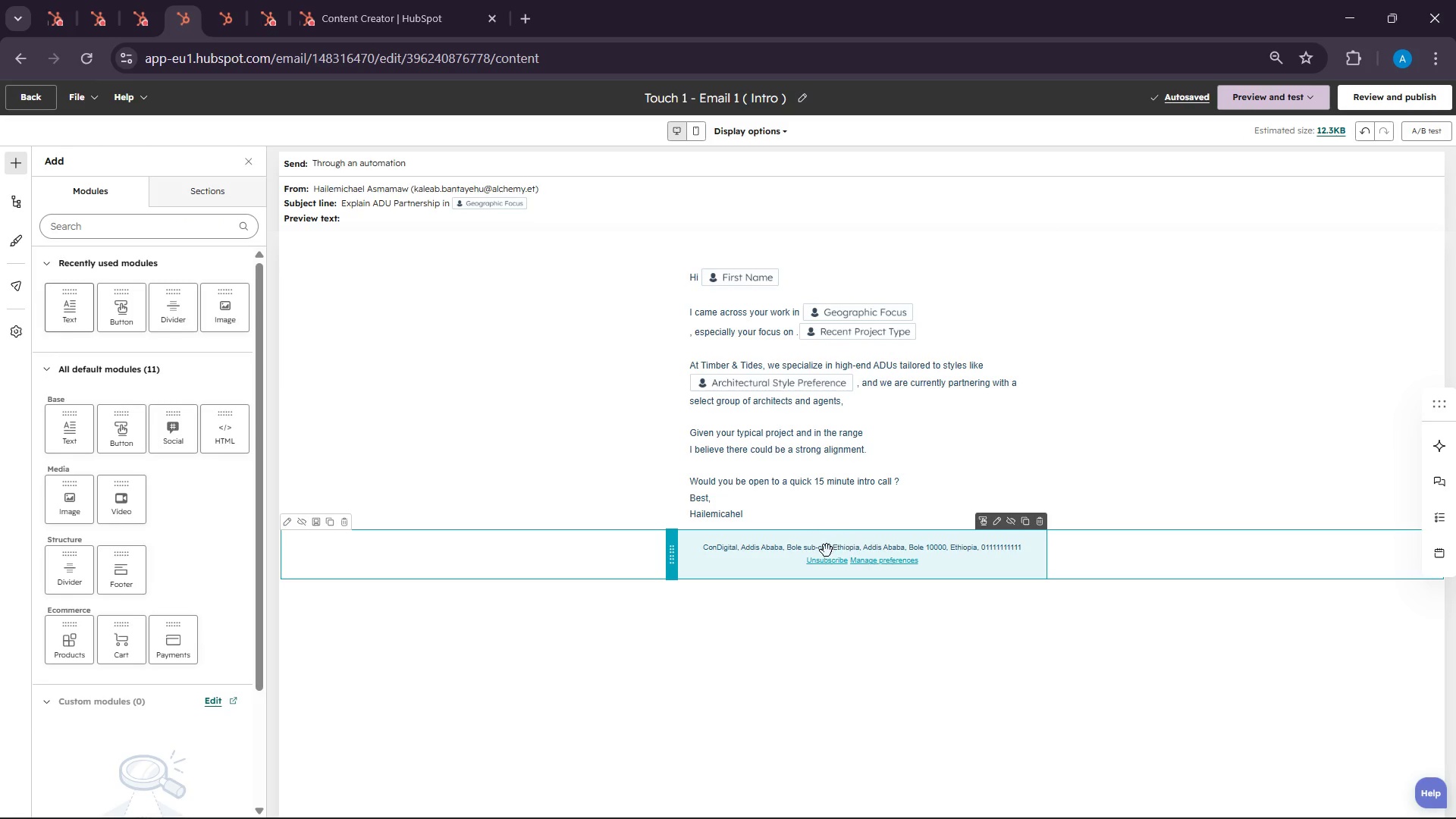 
double_click([827, 551])
 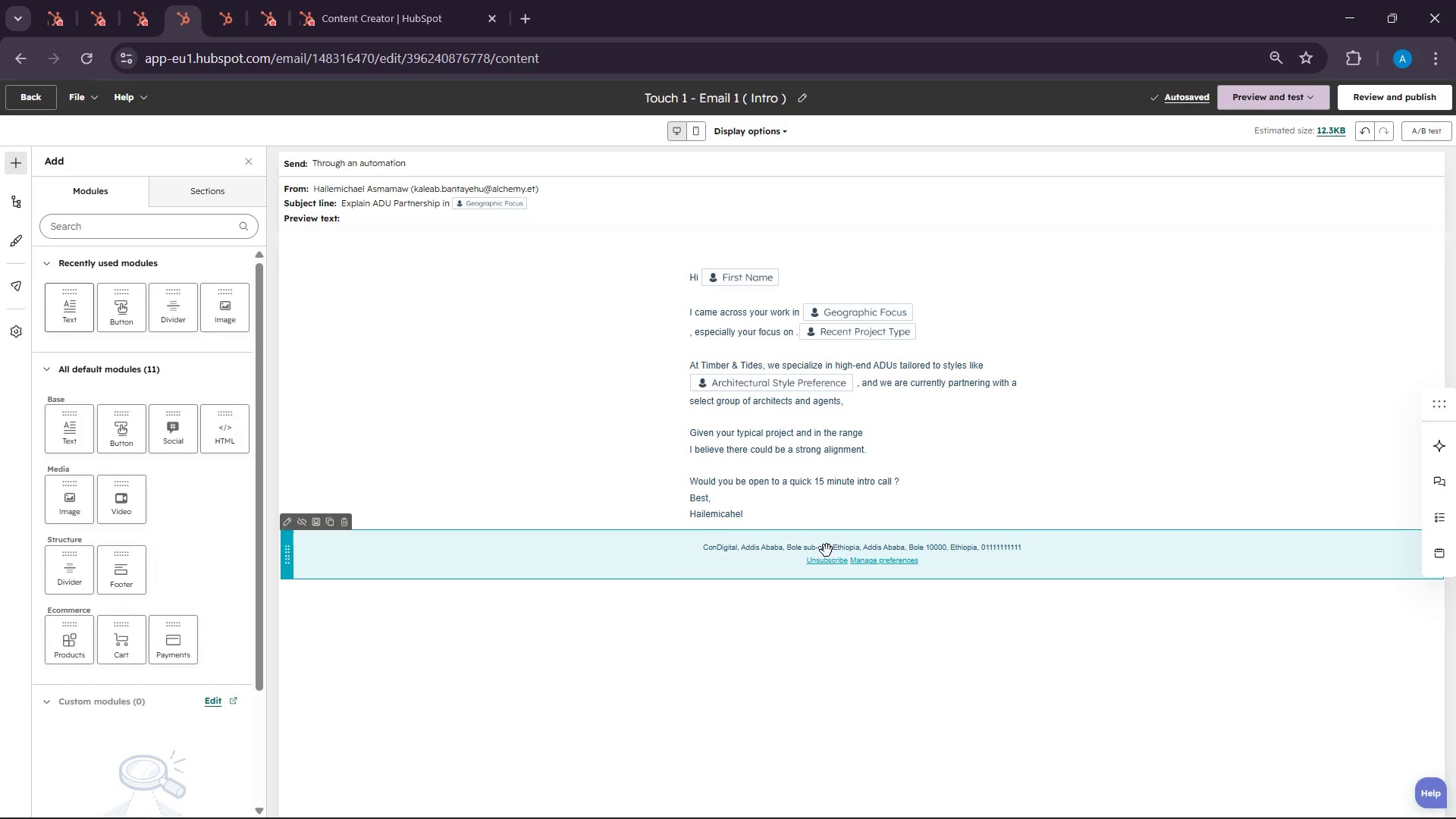 
triple_click([827, 551])
 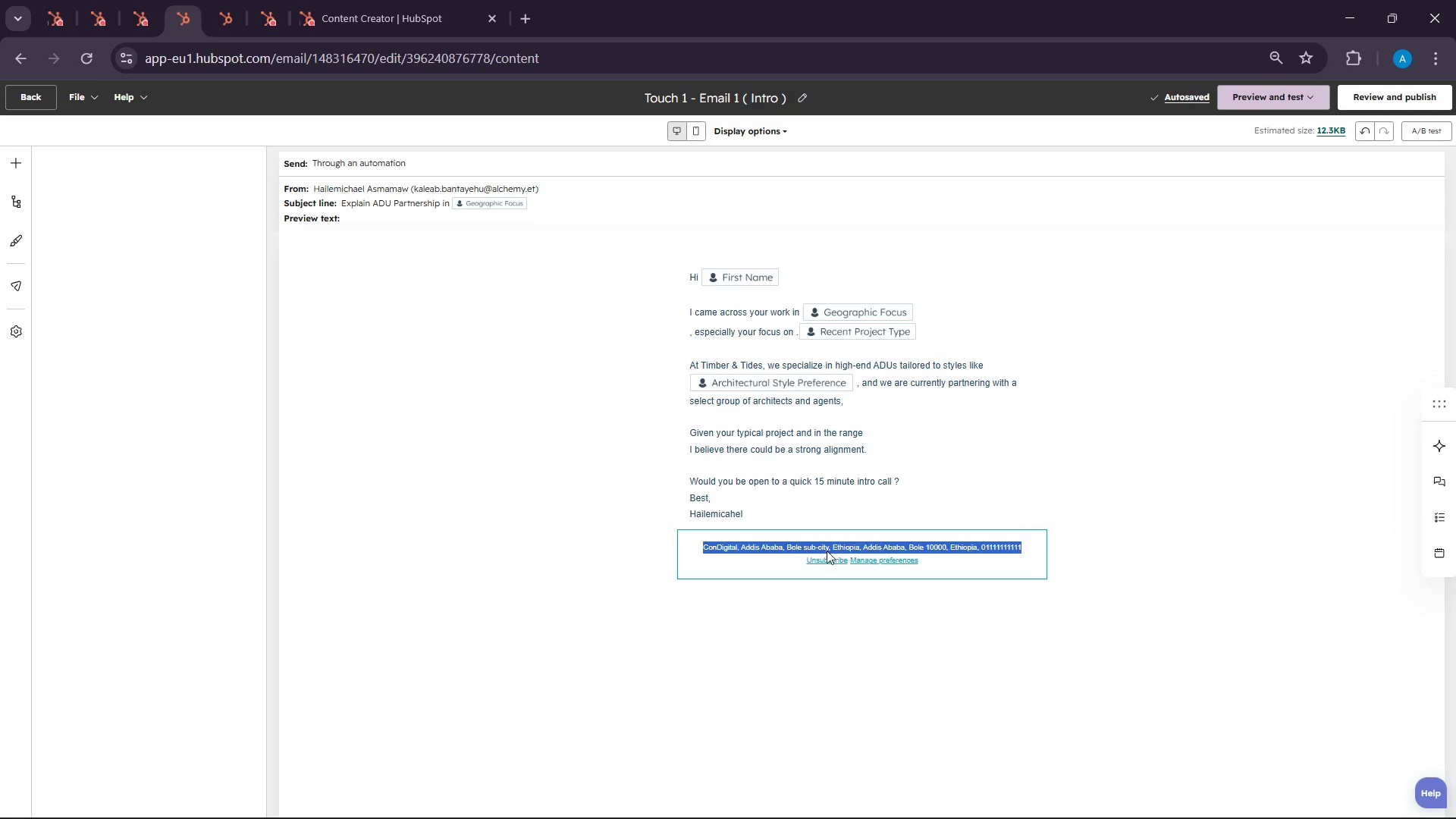 
triple_click([827, 551])
 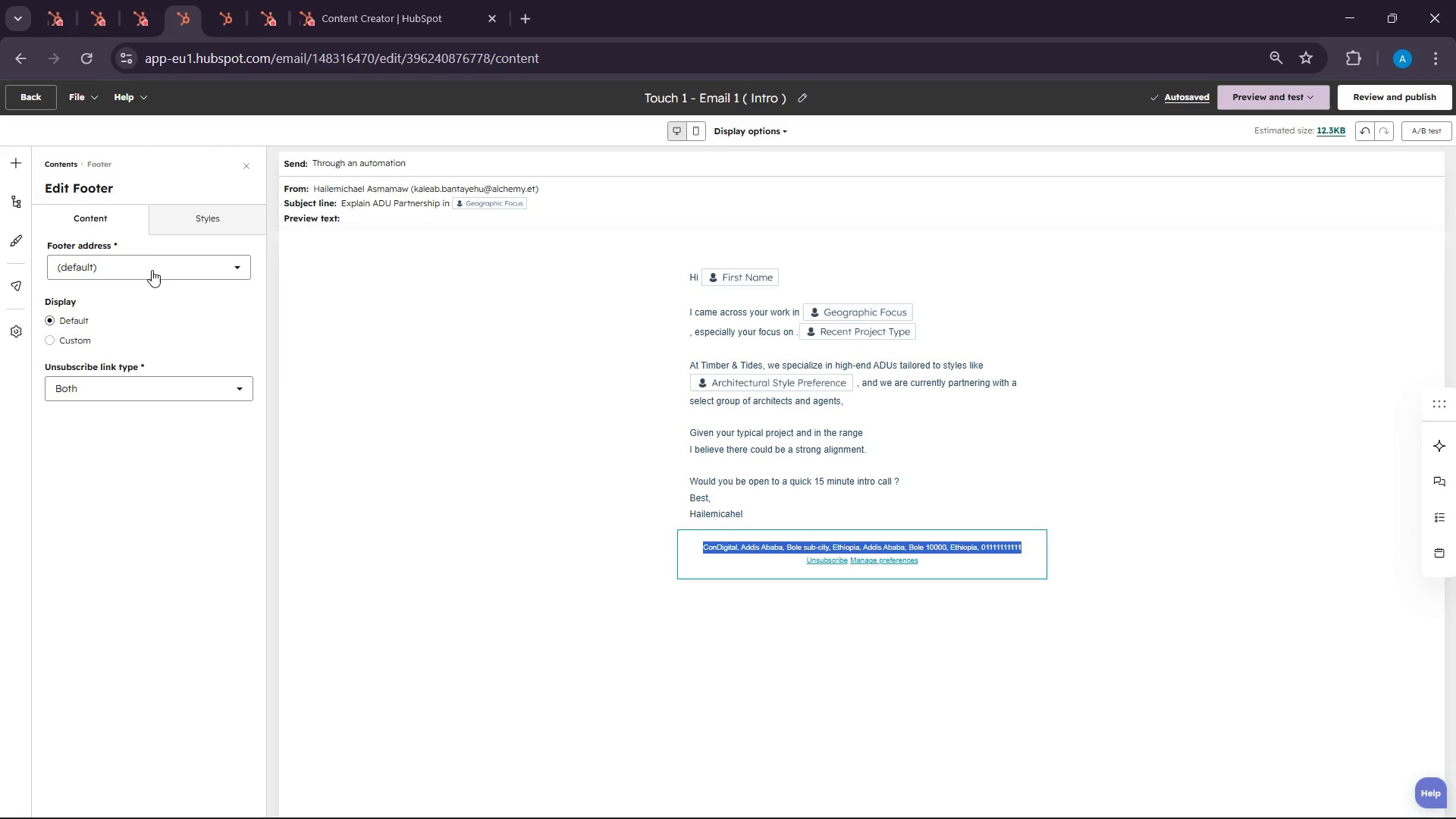 
left_click([180, 225])
 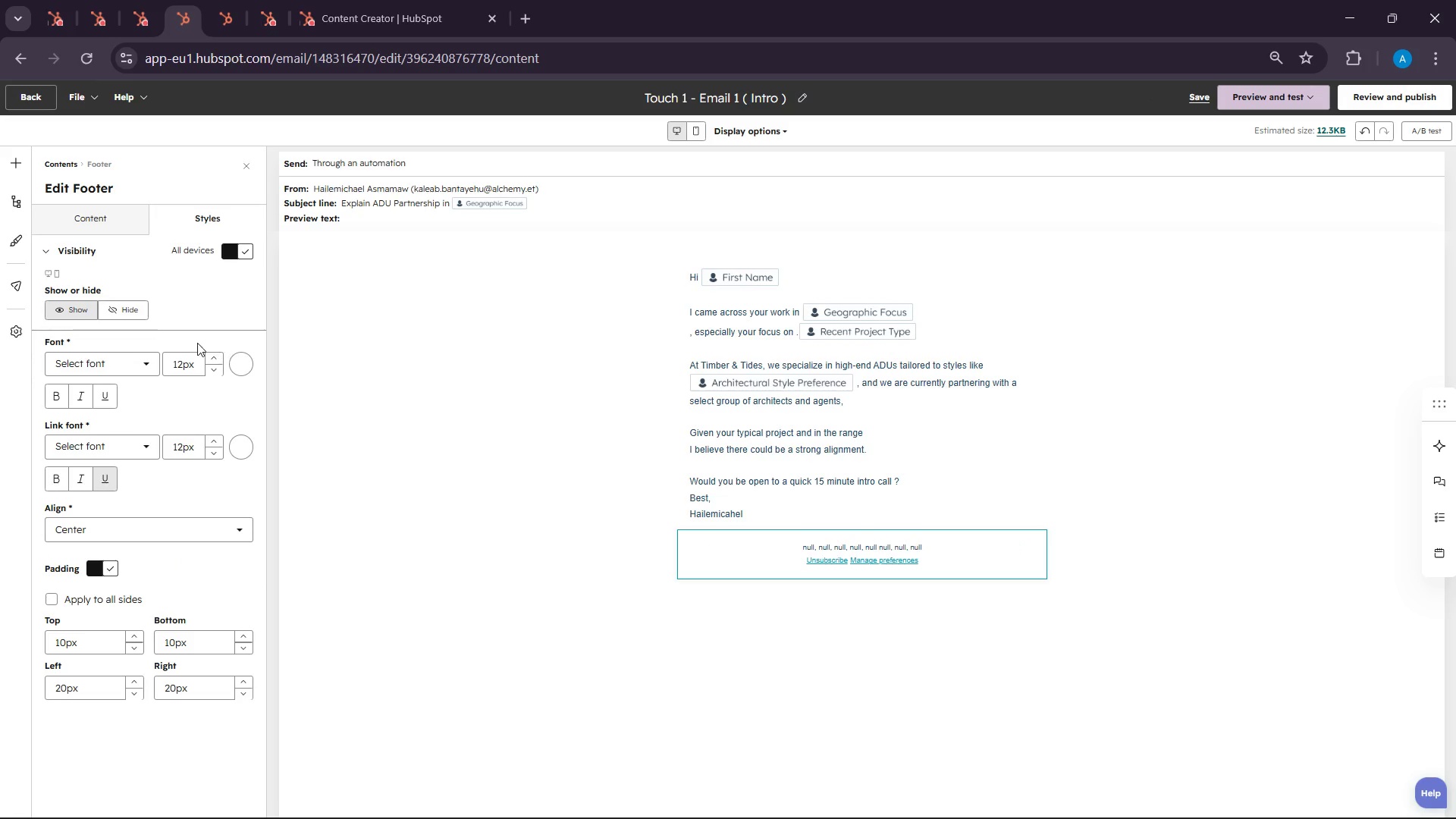 
double_click([181, 379])
 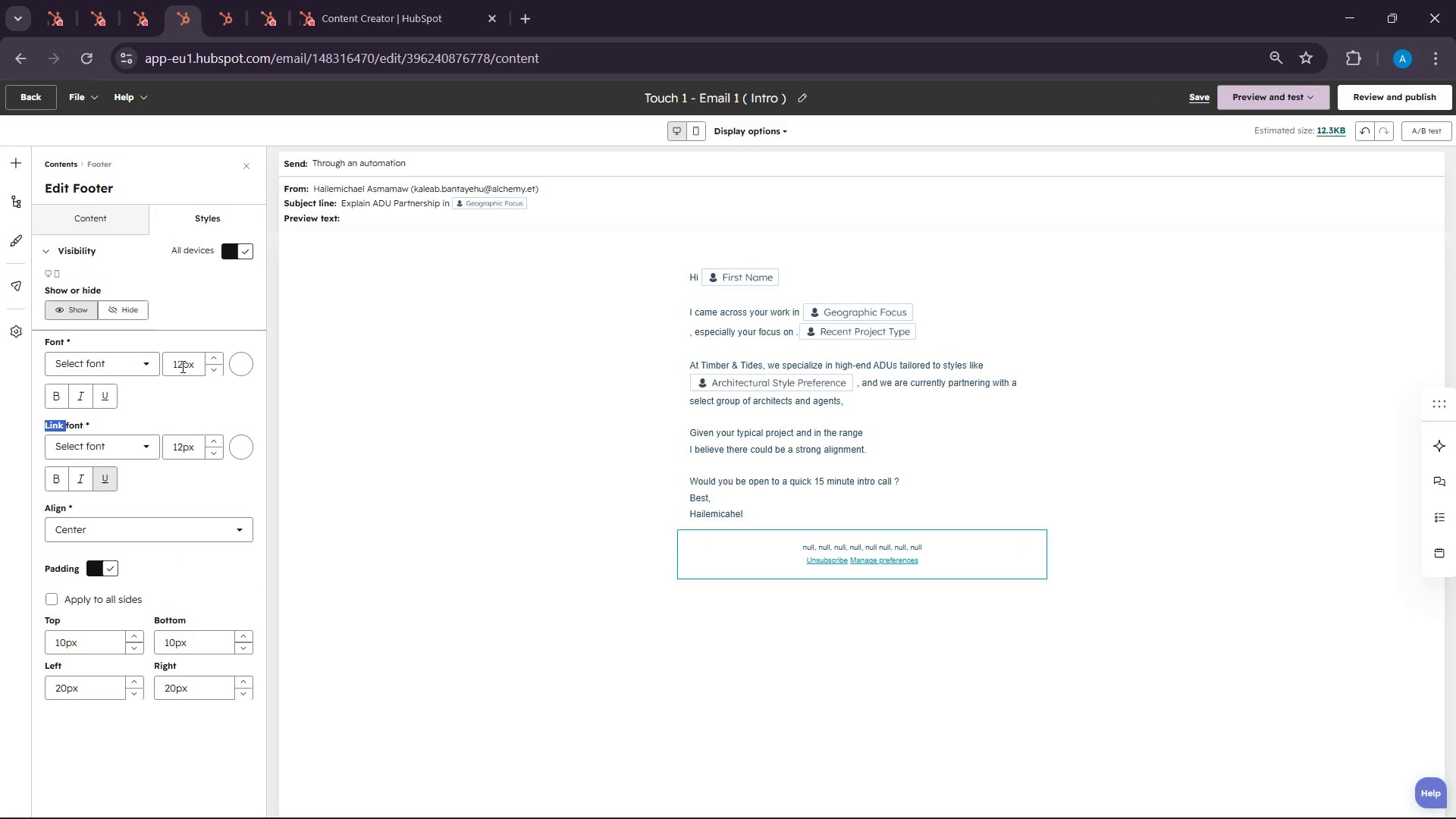 
double_click([181, 366])
 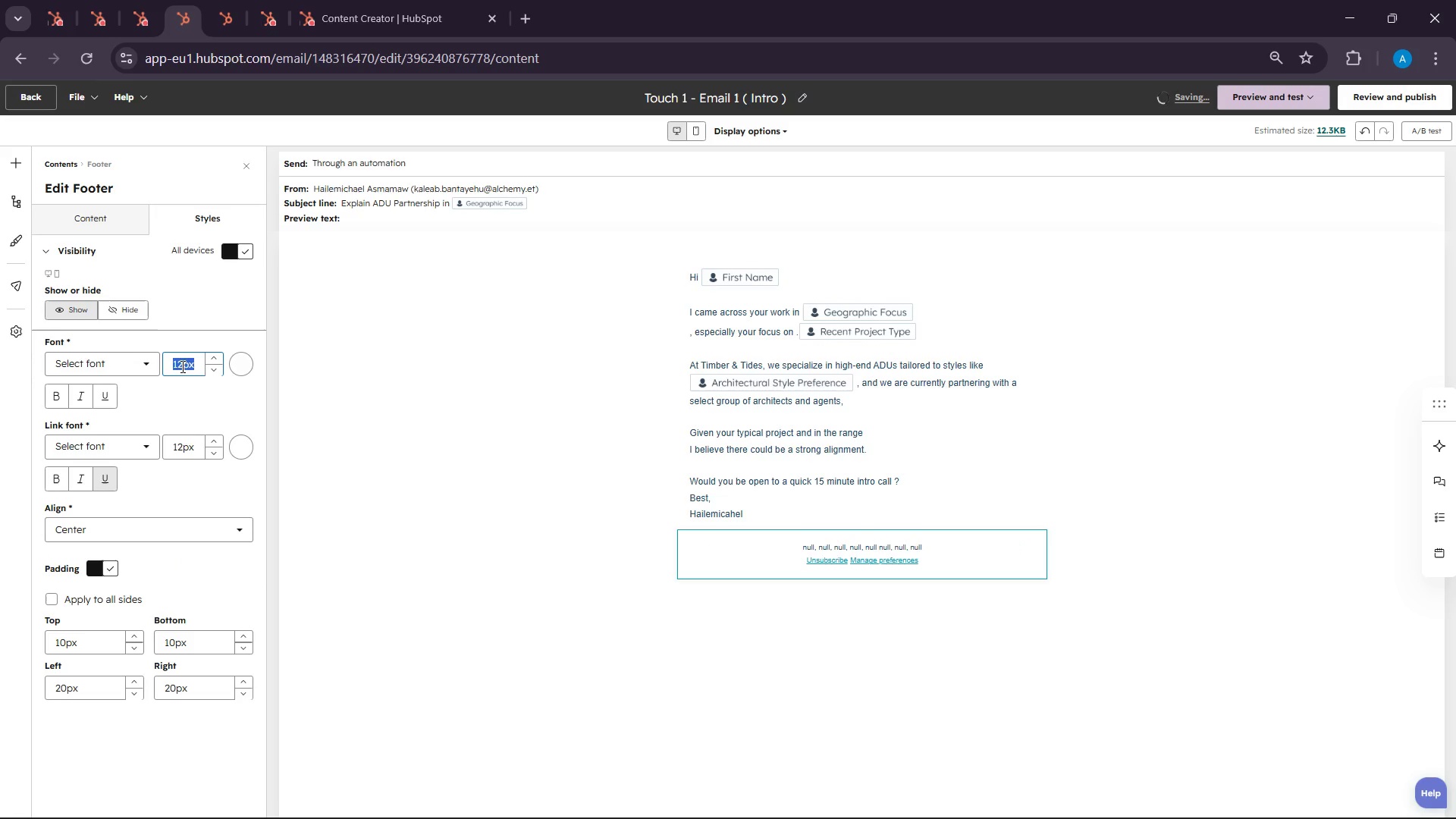 
type(18)
 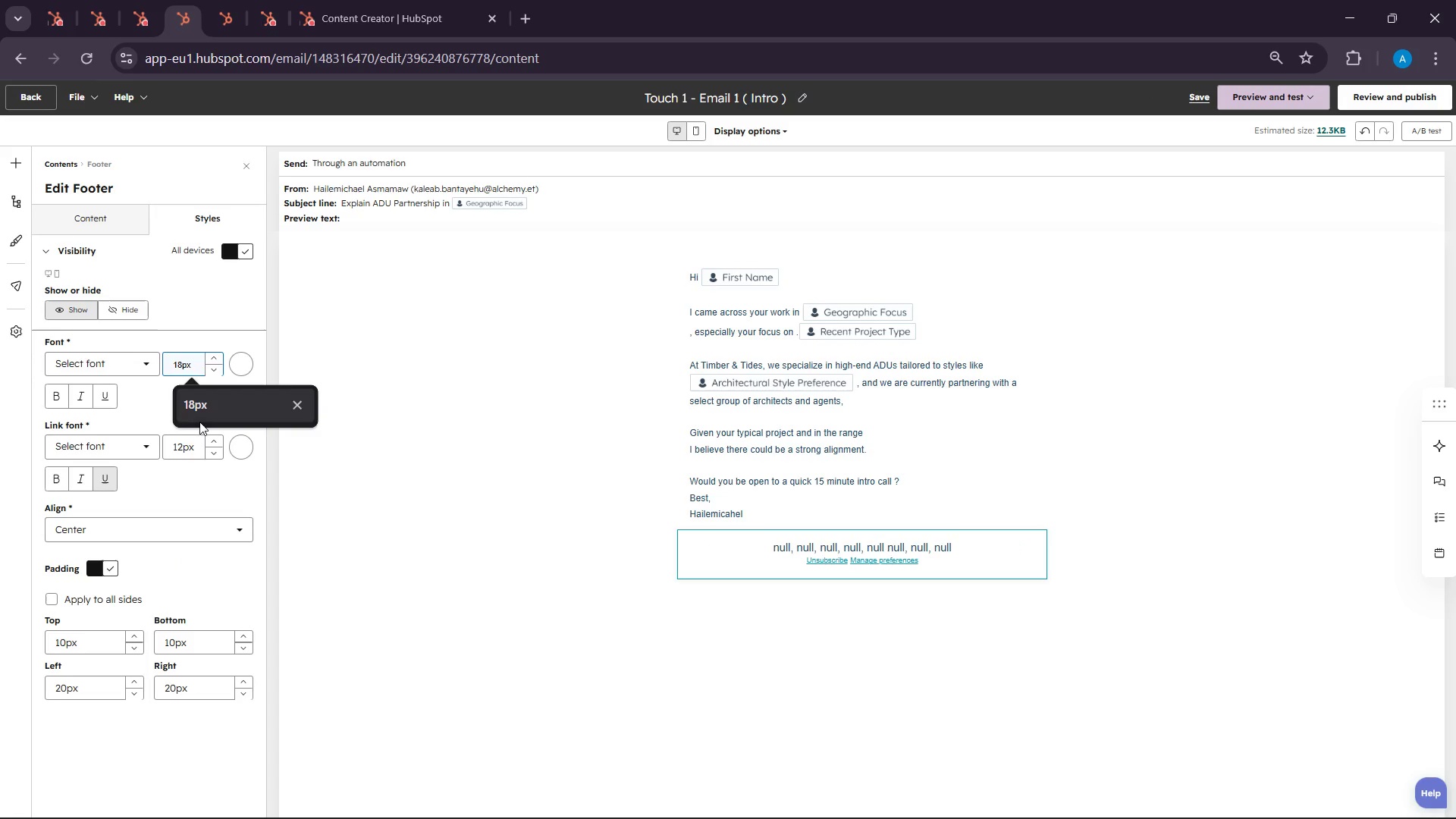 
double_click([174, 447])
 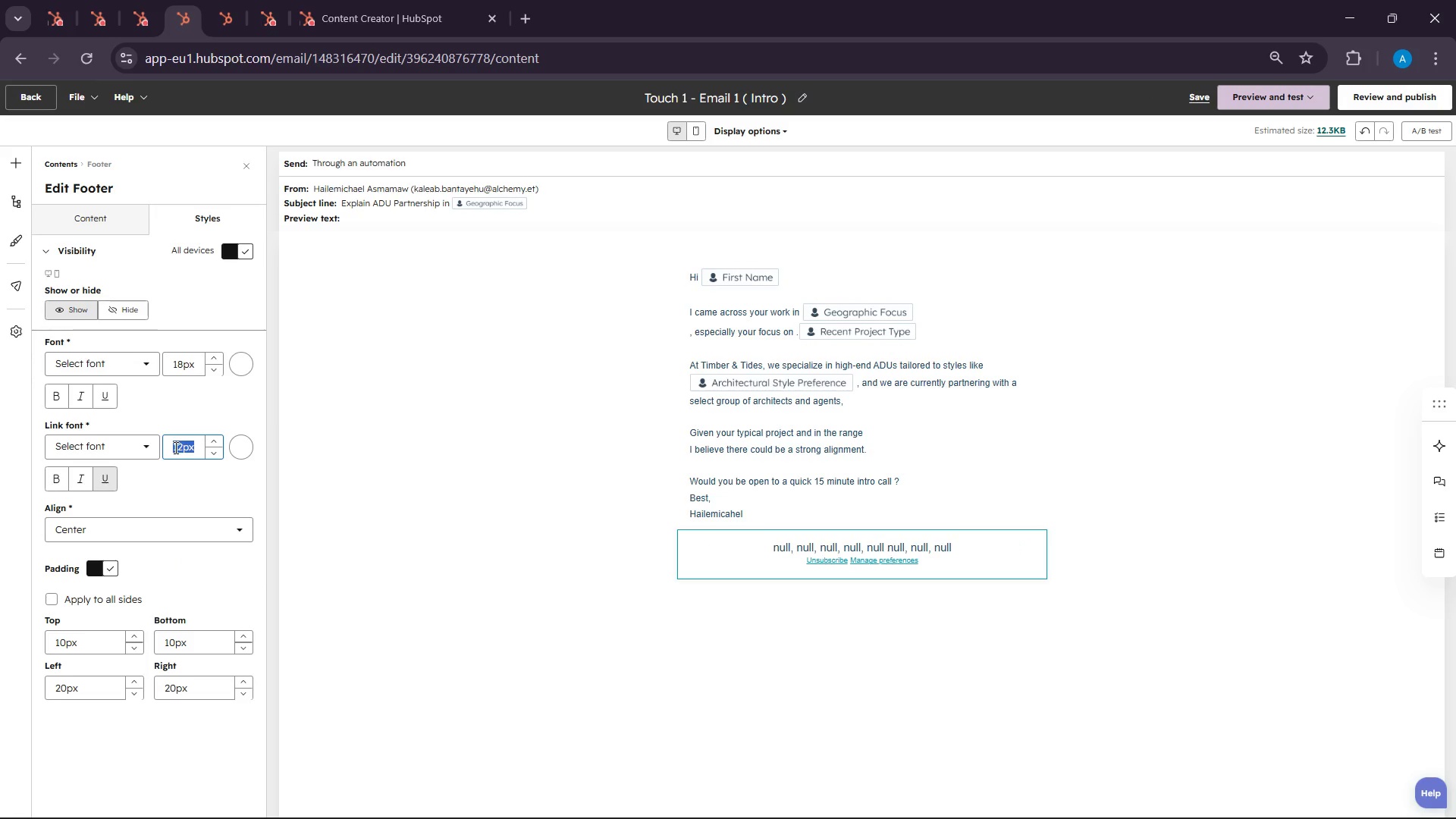 
type(18)
 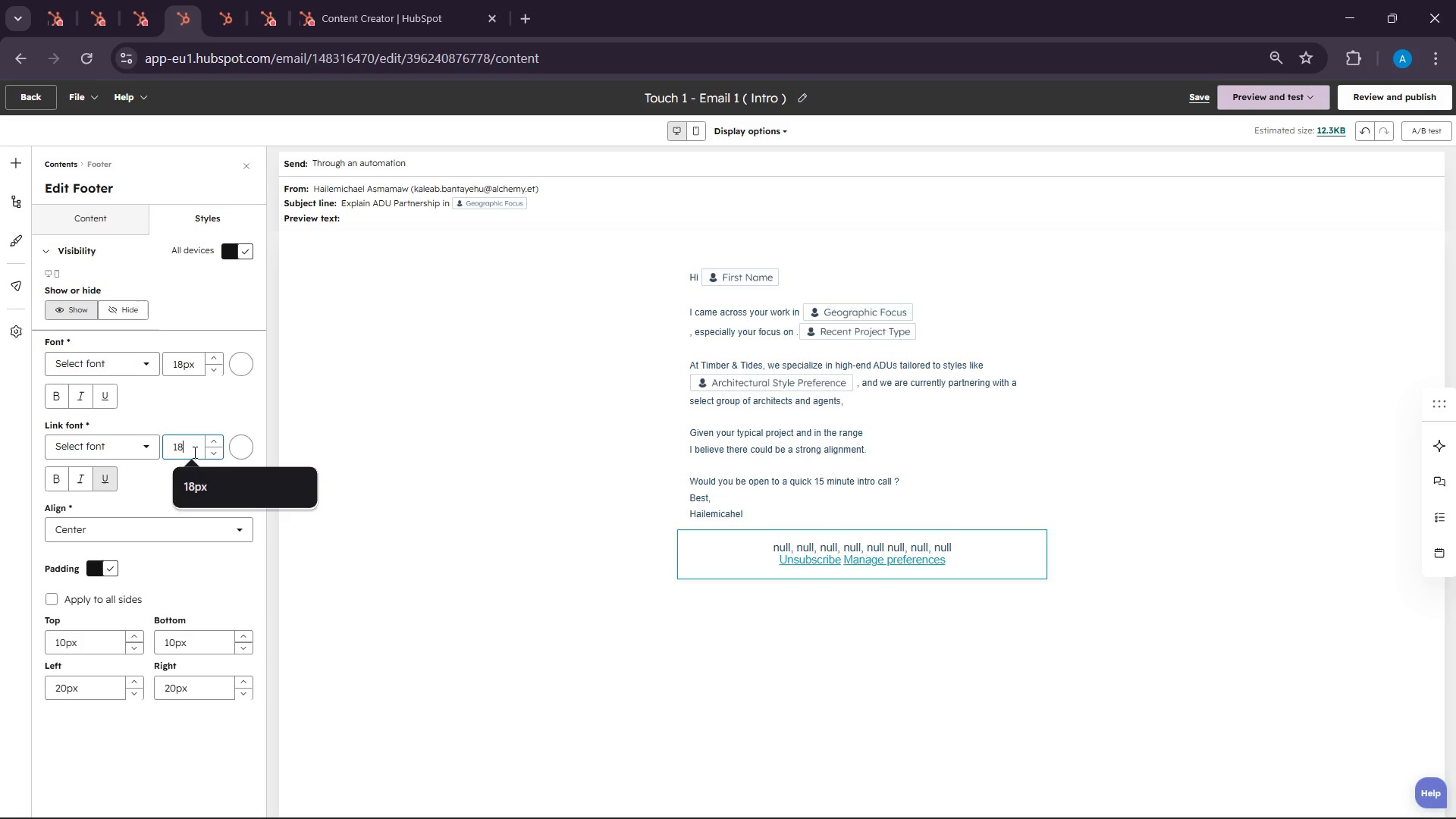 
left_click([249, 369])
 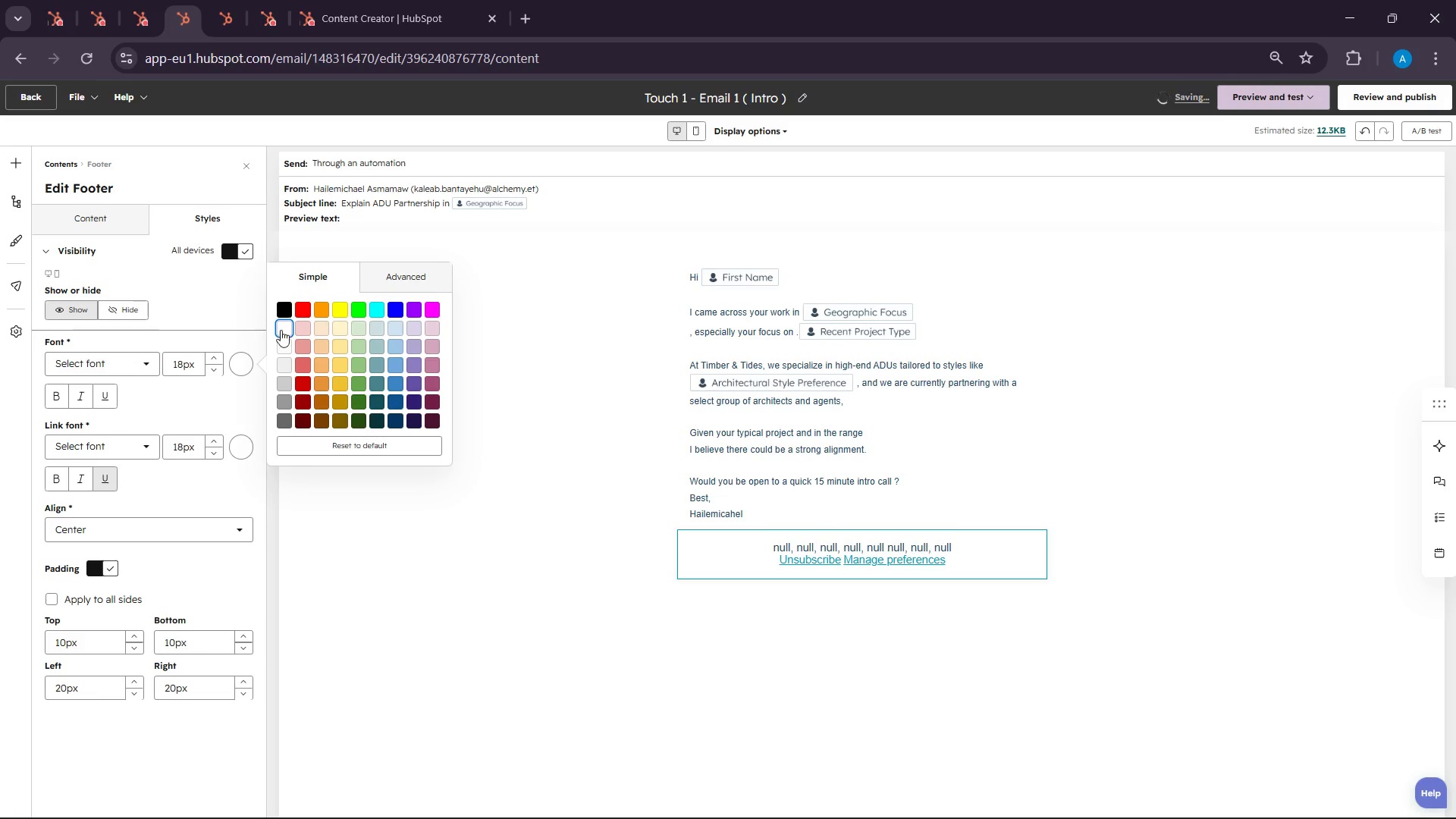 
left_click([281, 312])
 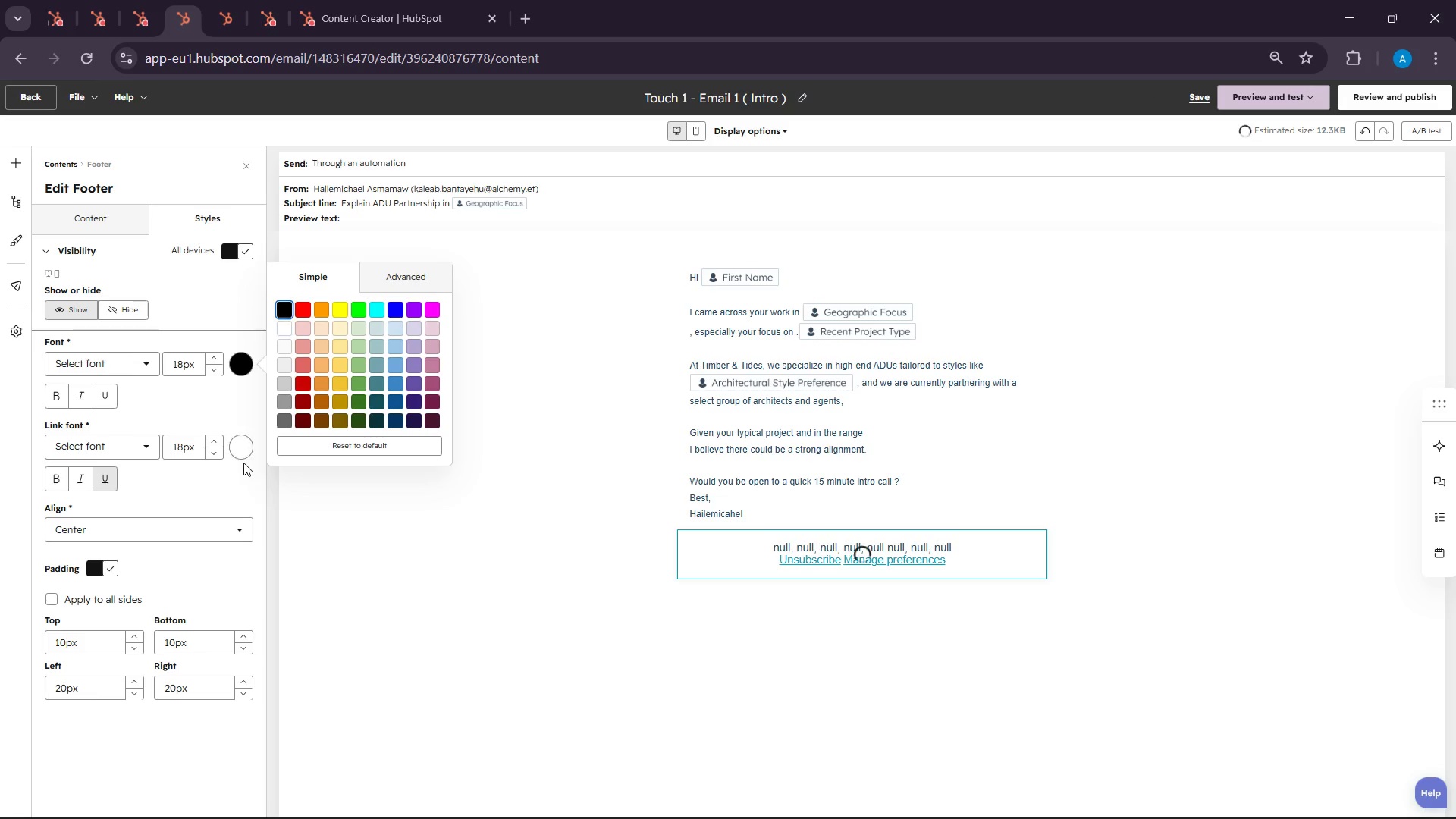 
left_click([243, 458])
 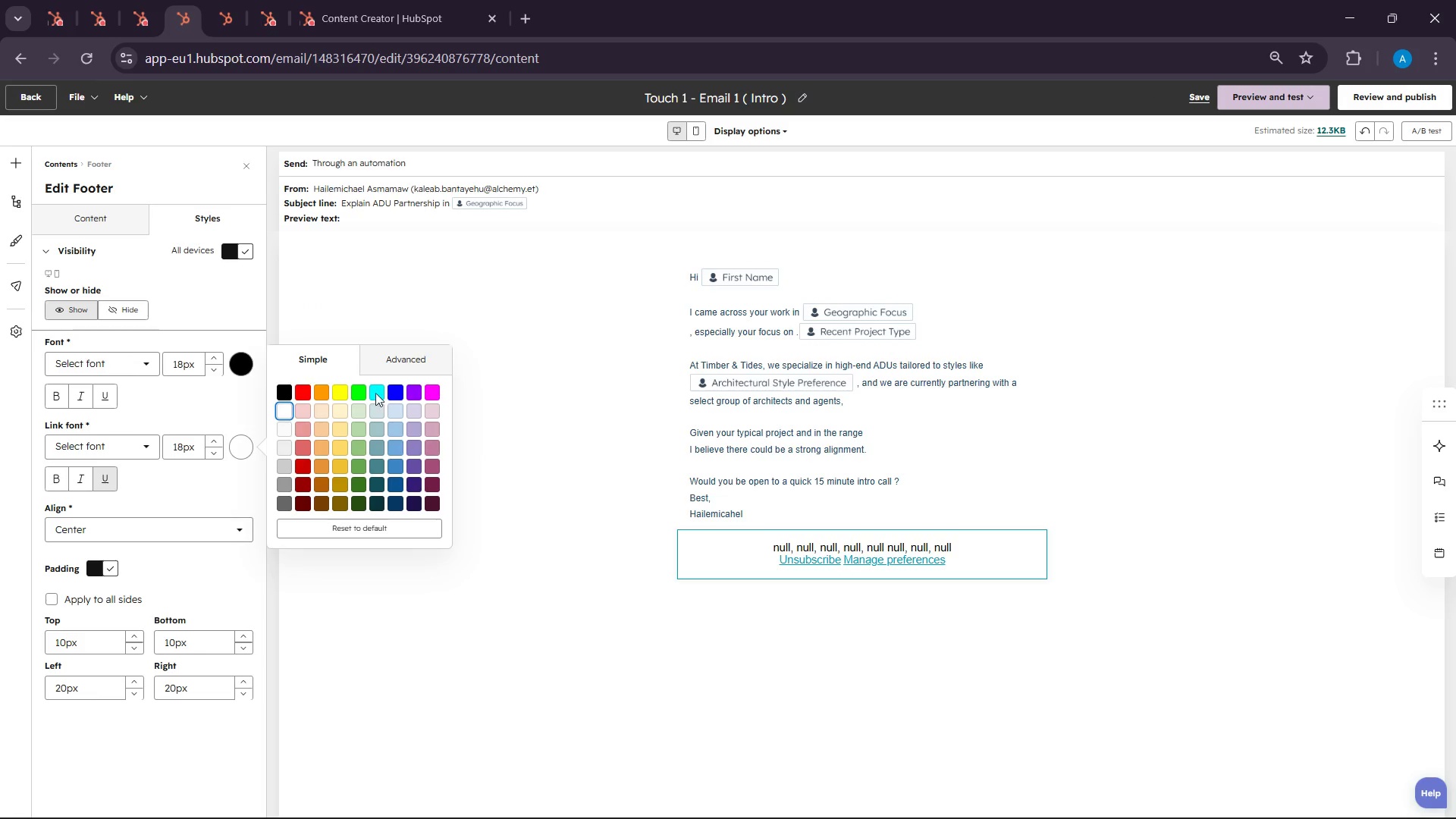 
left_click([380, 391])
 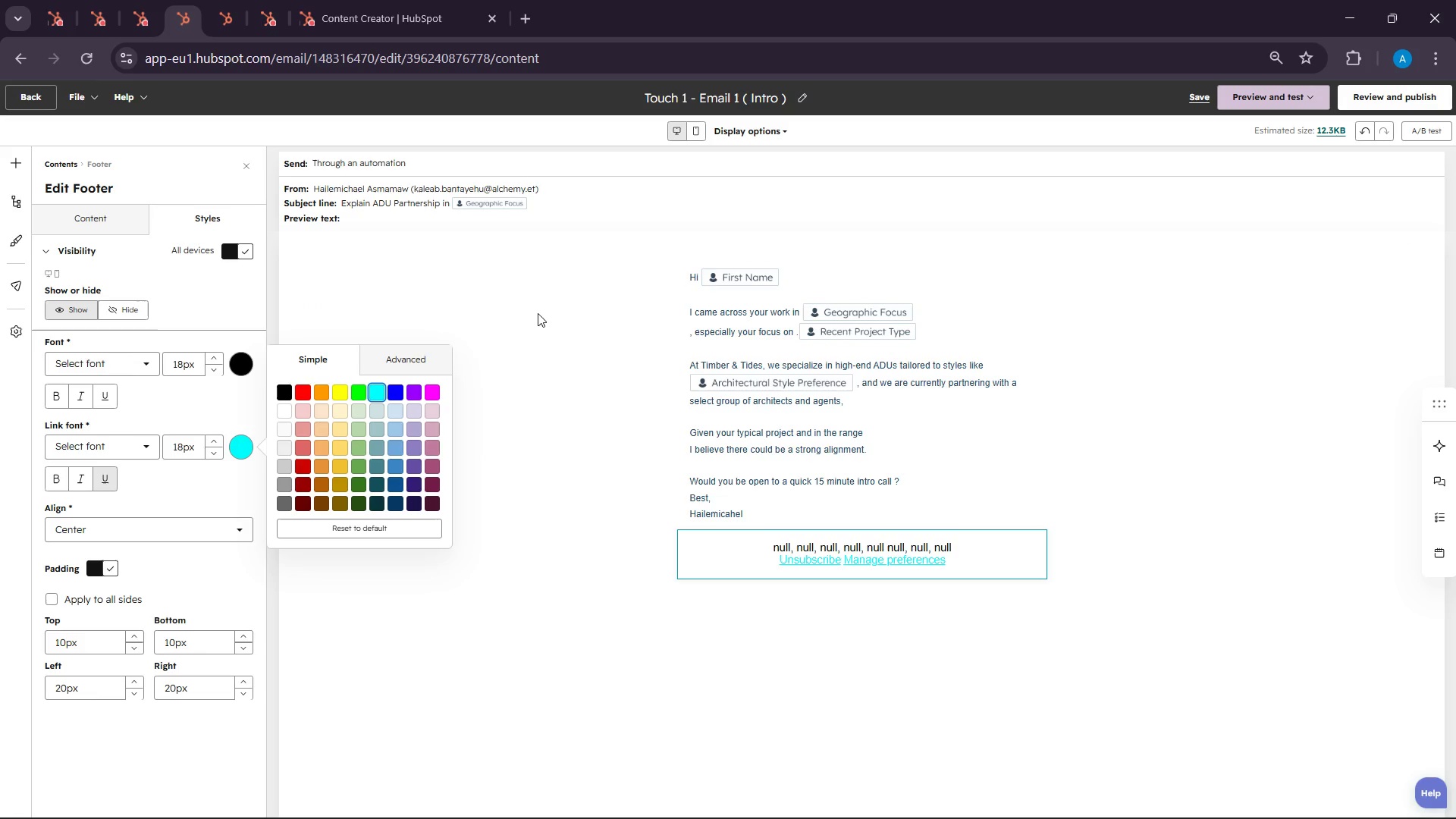 
left_click([392, 391])
 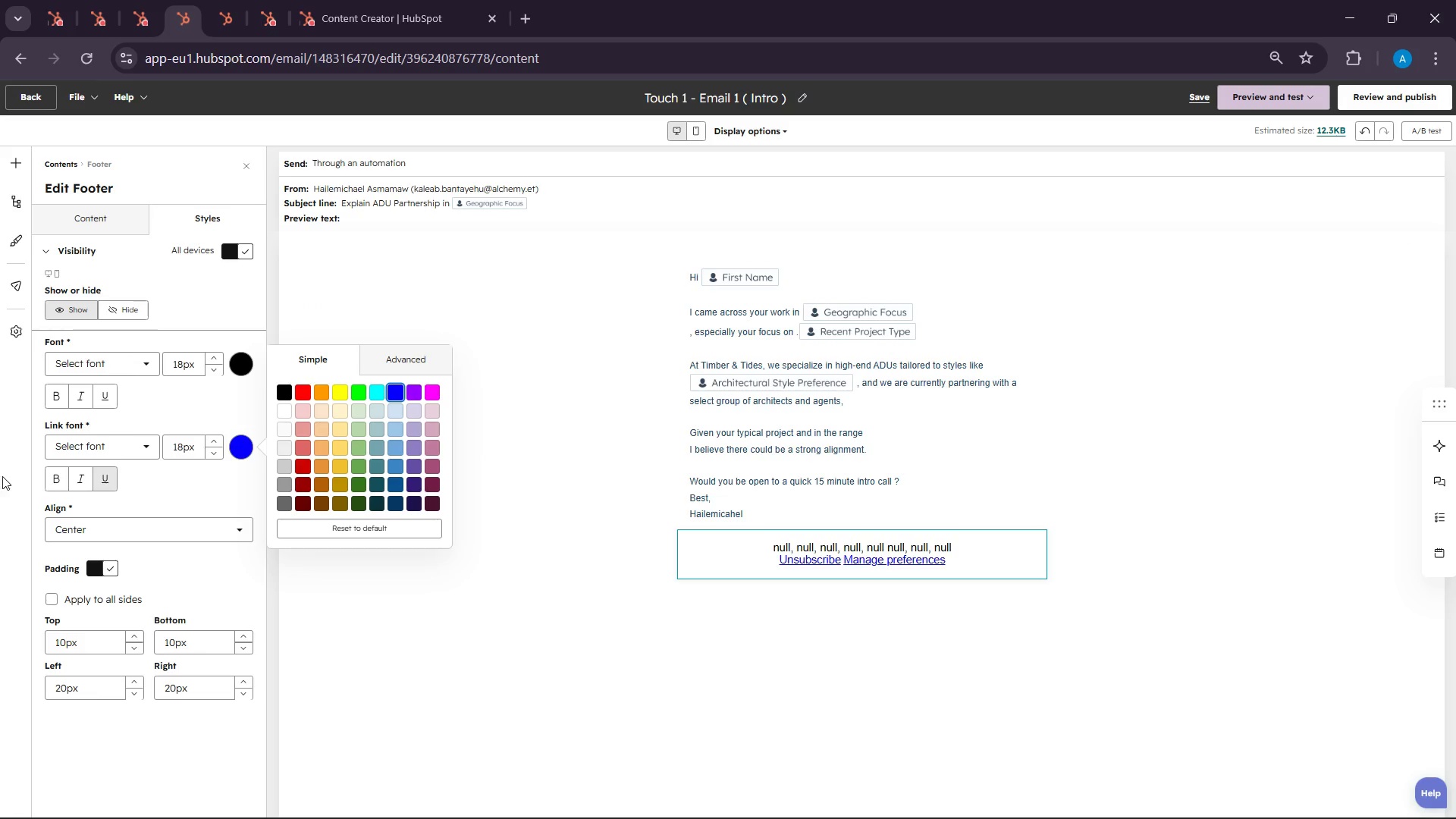 
left_click([134, 366])
 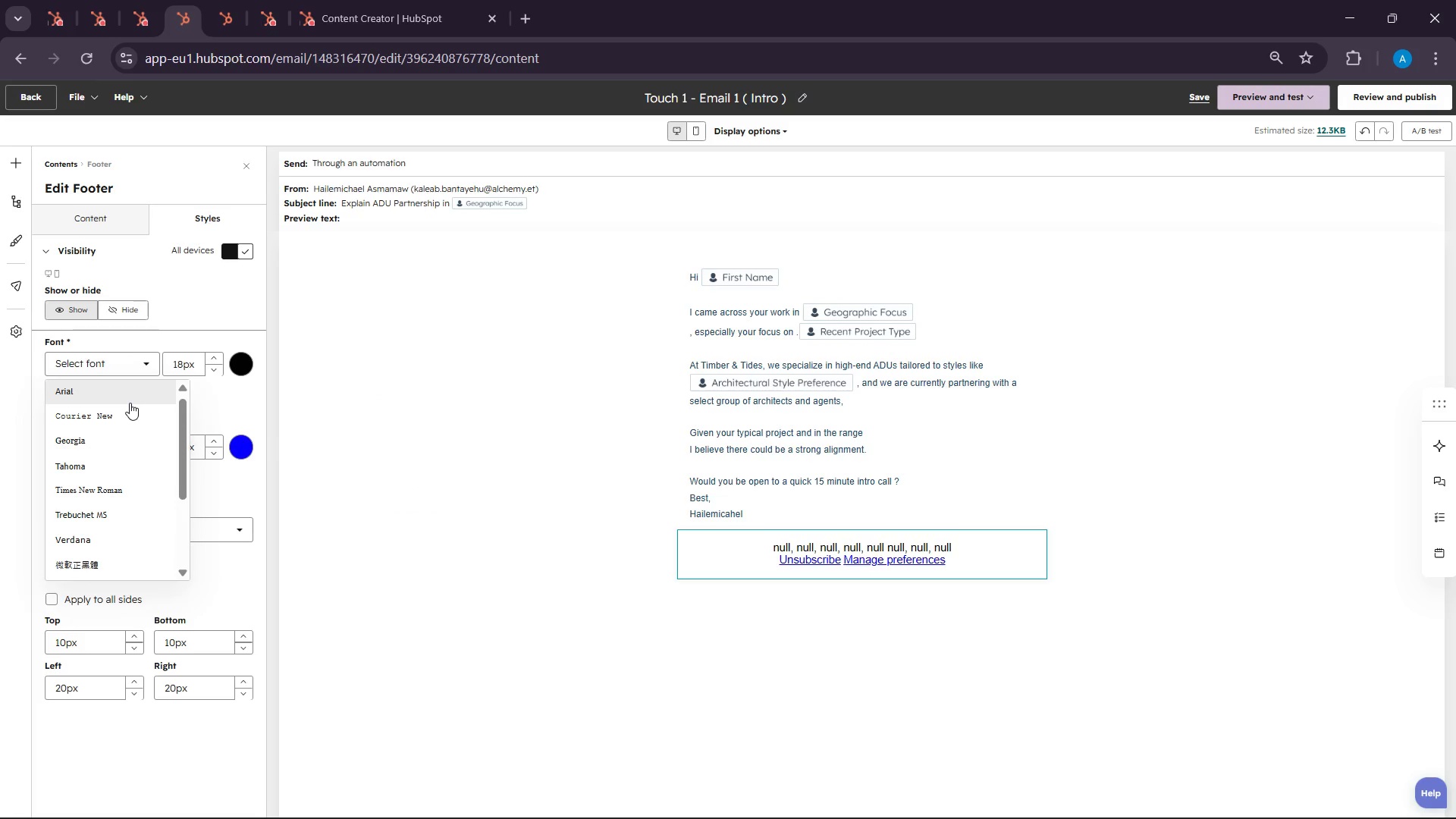 
left_click([130, 403])
 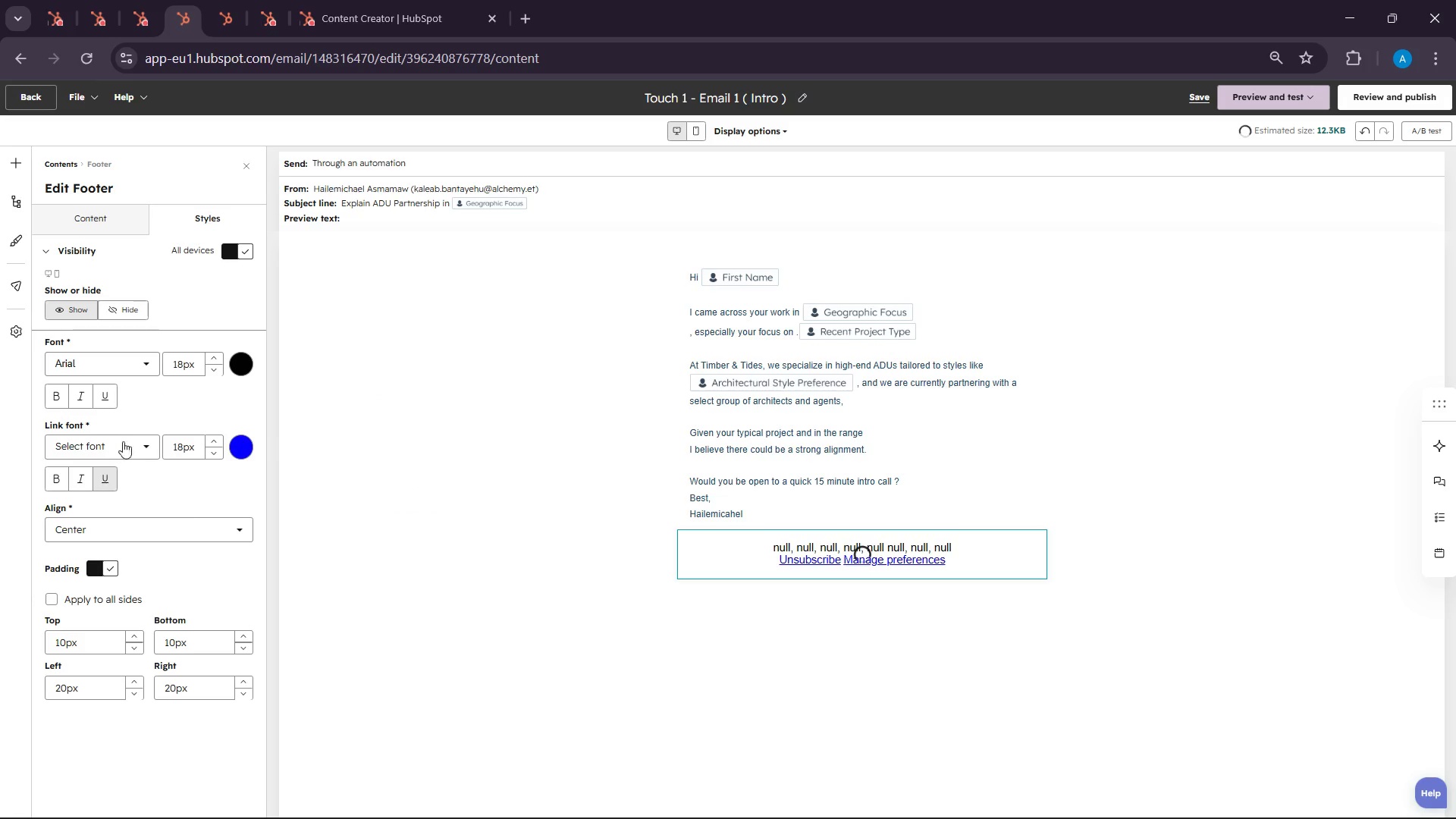 
left_click([124, 449])
 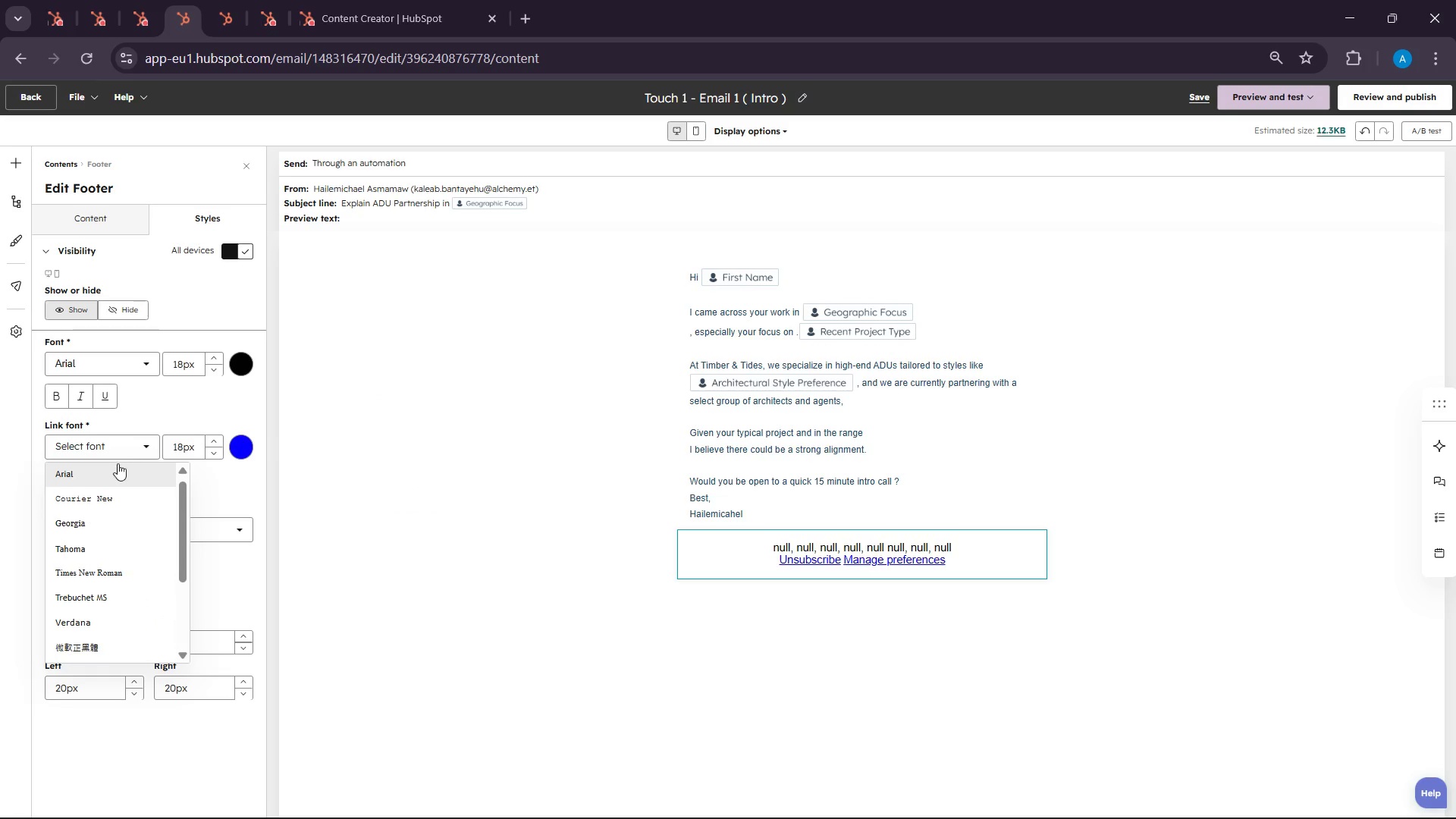 
left_click([113, 471])
 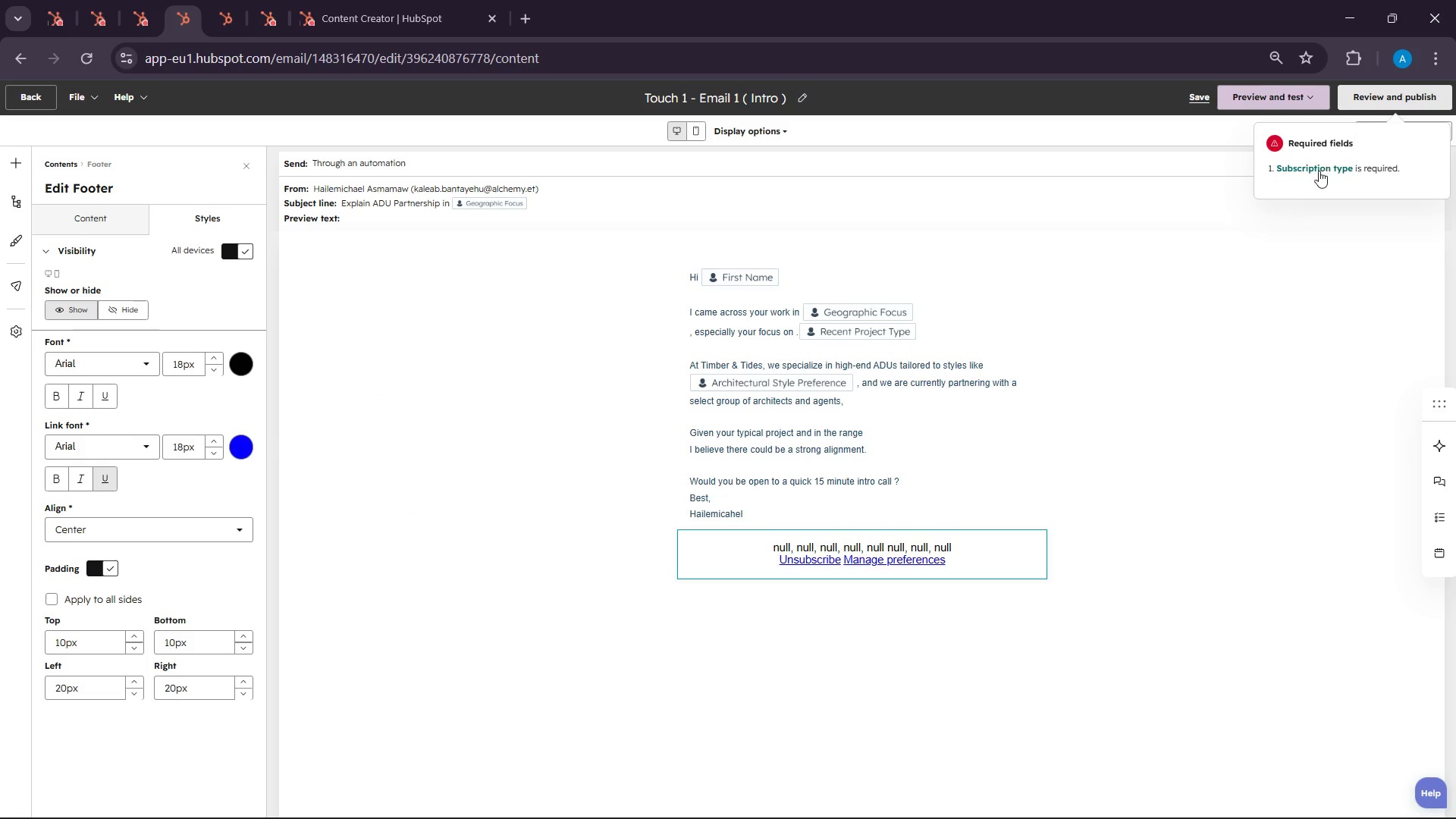 
left_click([1316, 173])
 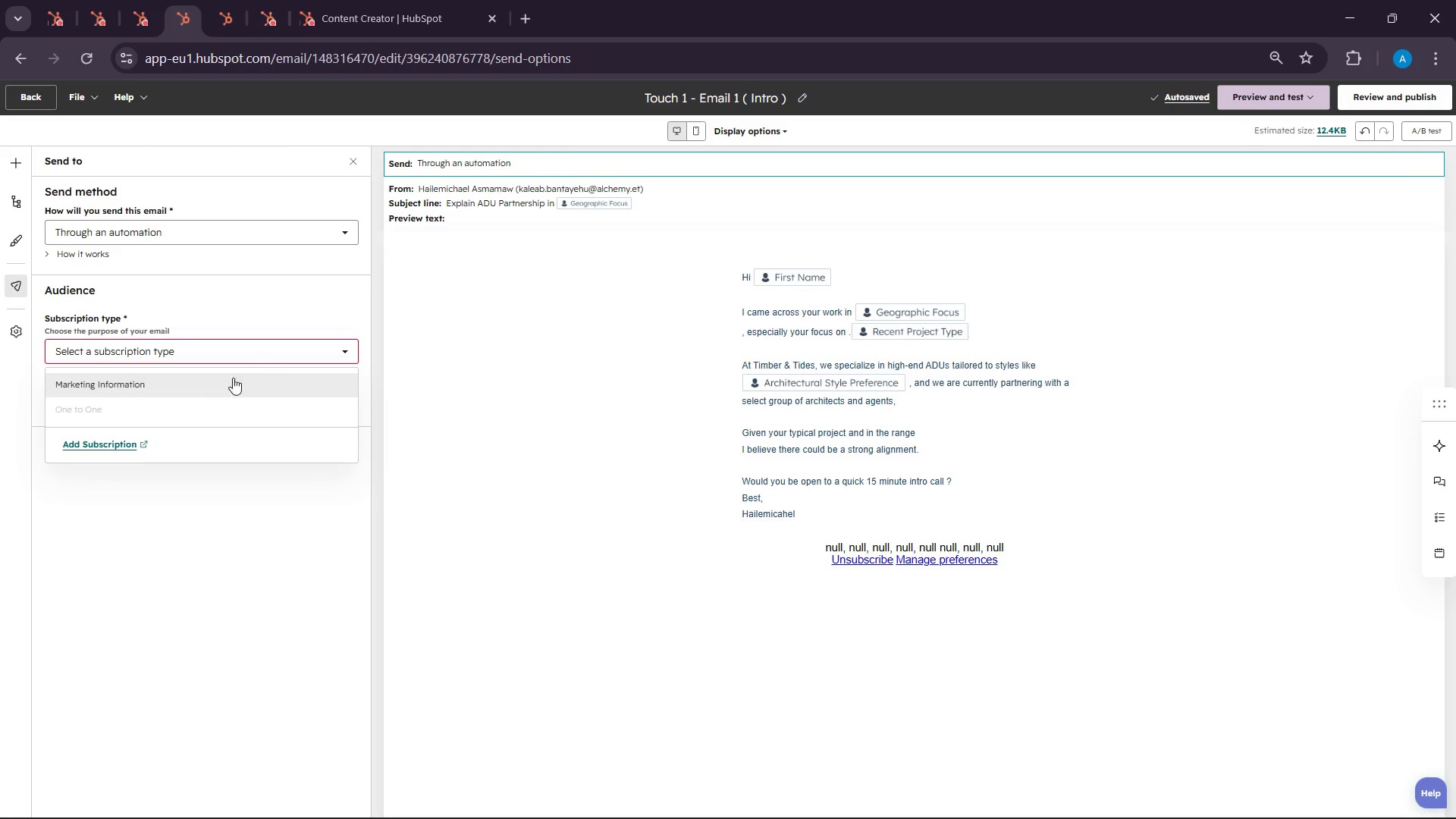 
left_click([182, 384])
 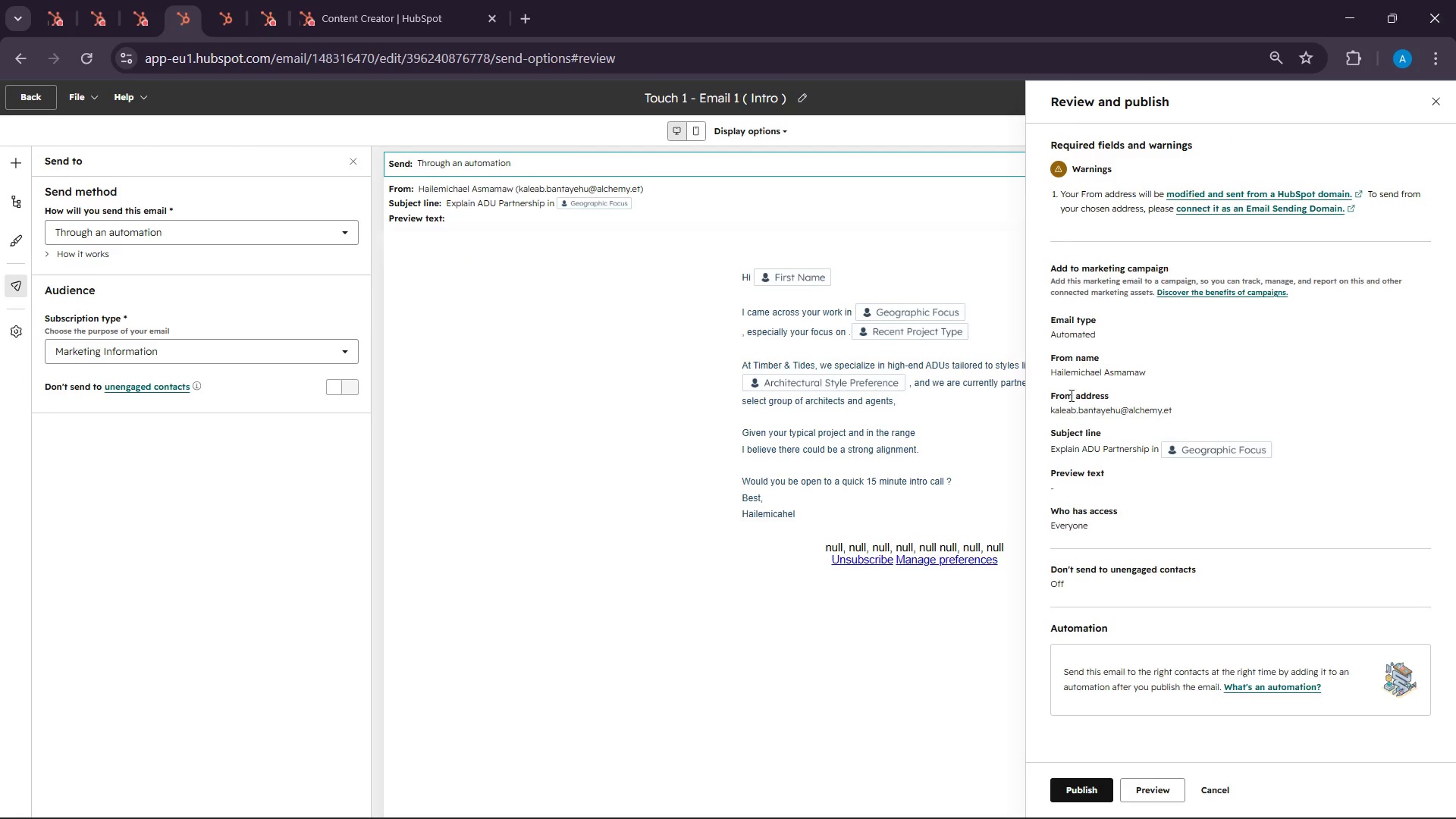 
left_click([1101, 780])
 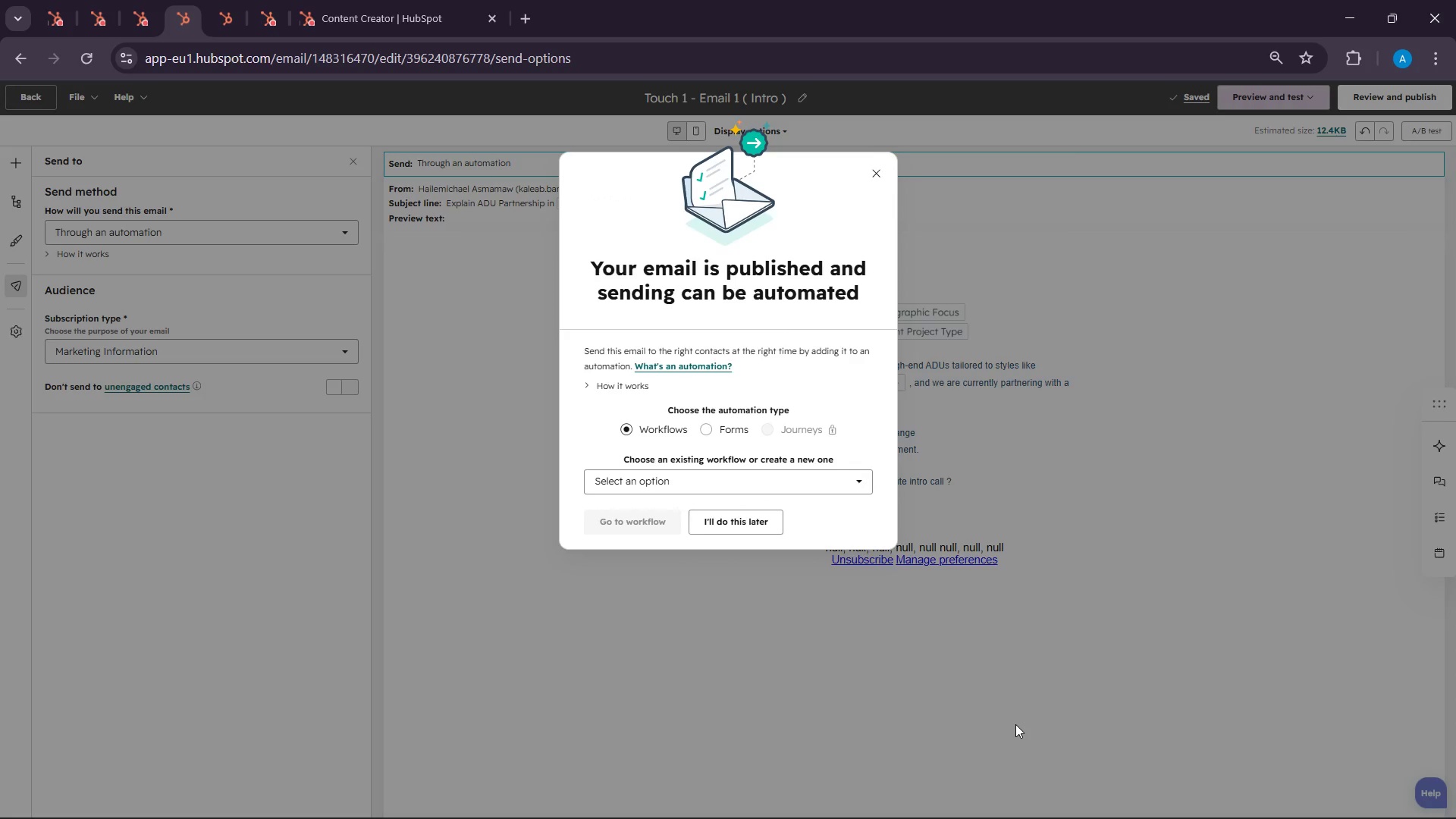 
wait(7.61)
 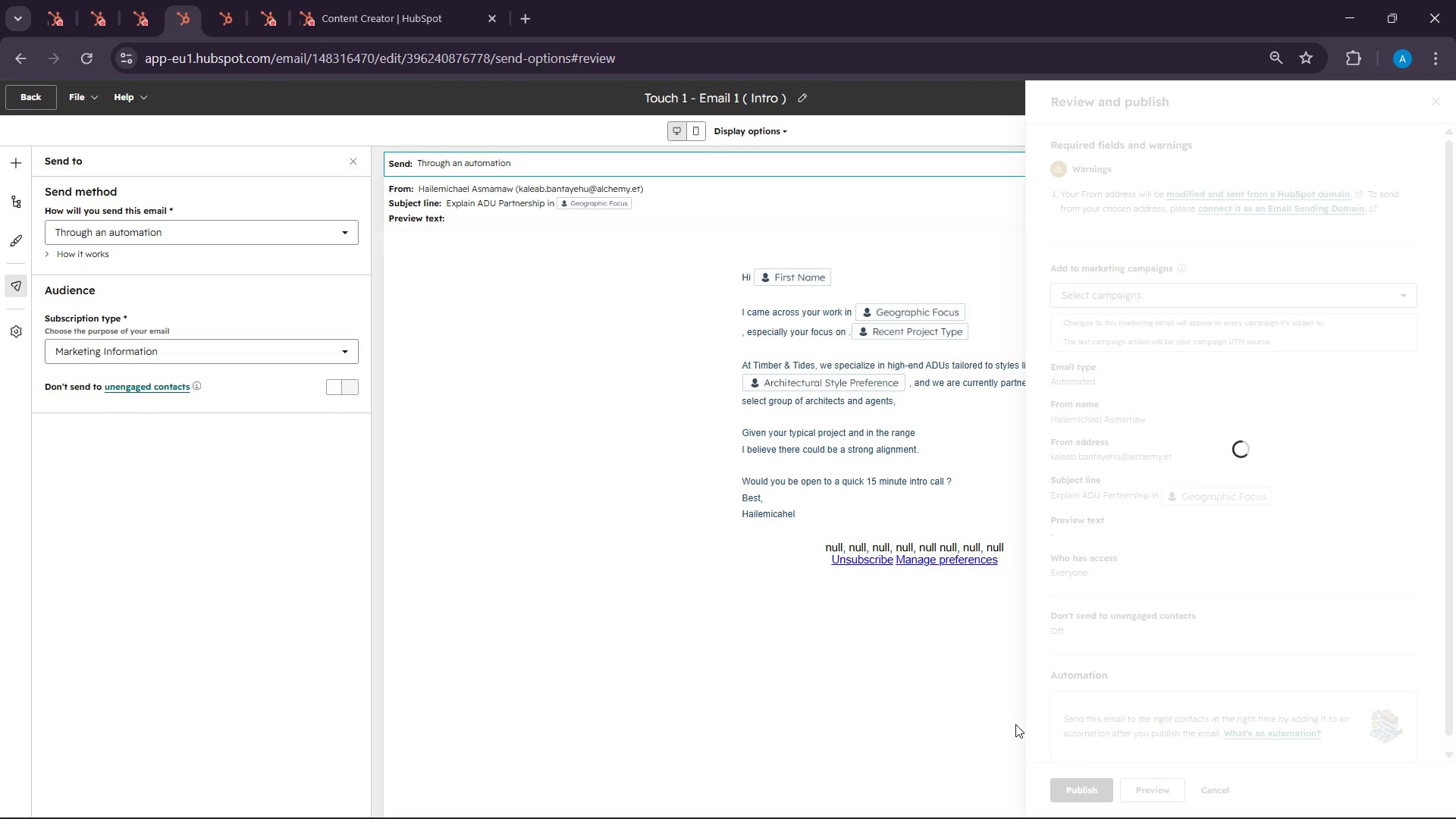 
left_click([748, 526])
 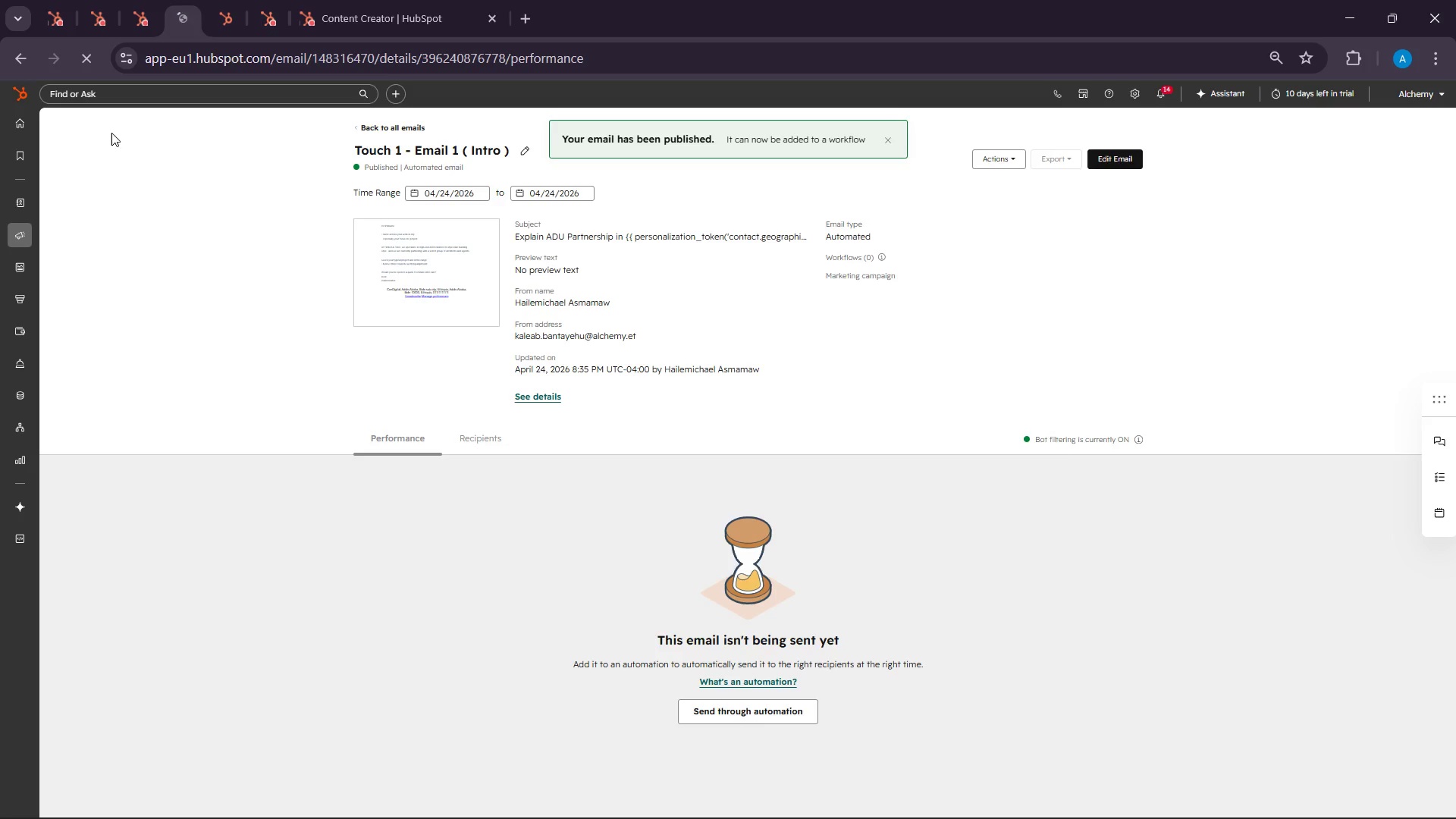 
wait(5.78)
 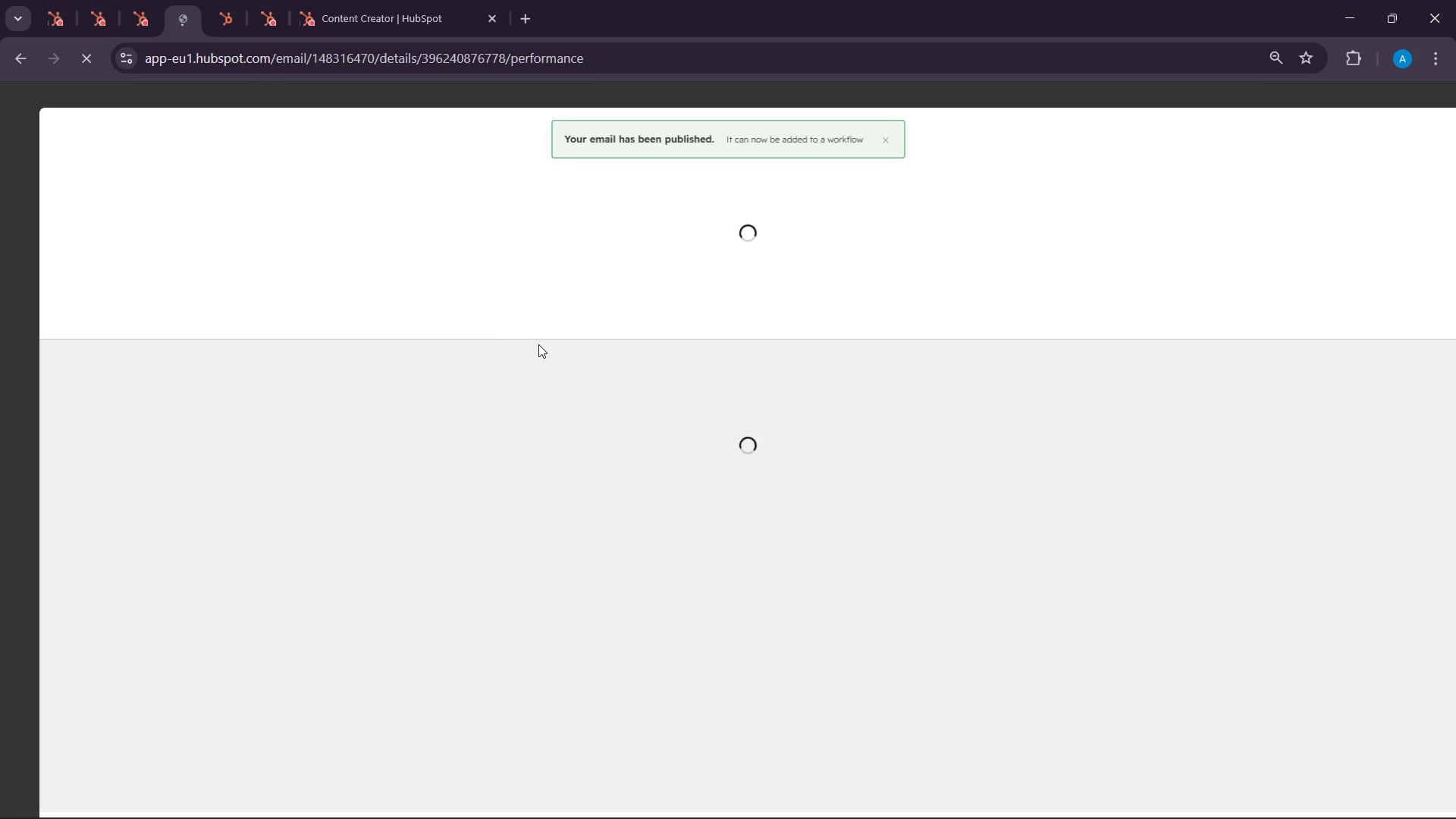 
left_click([102, 325])
 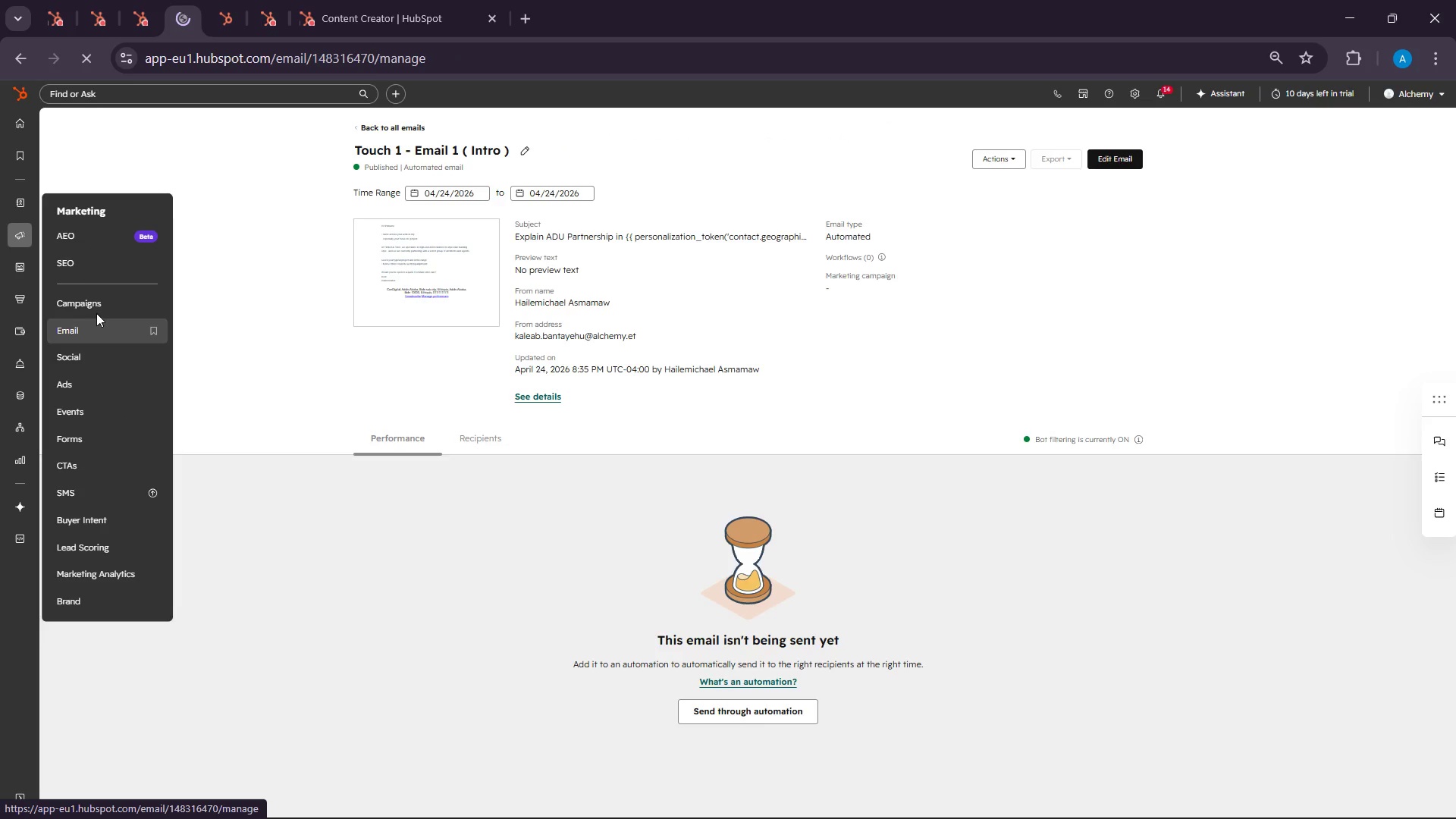 
mouse_move([85, 291])
 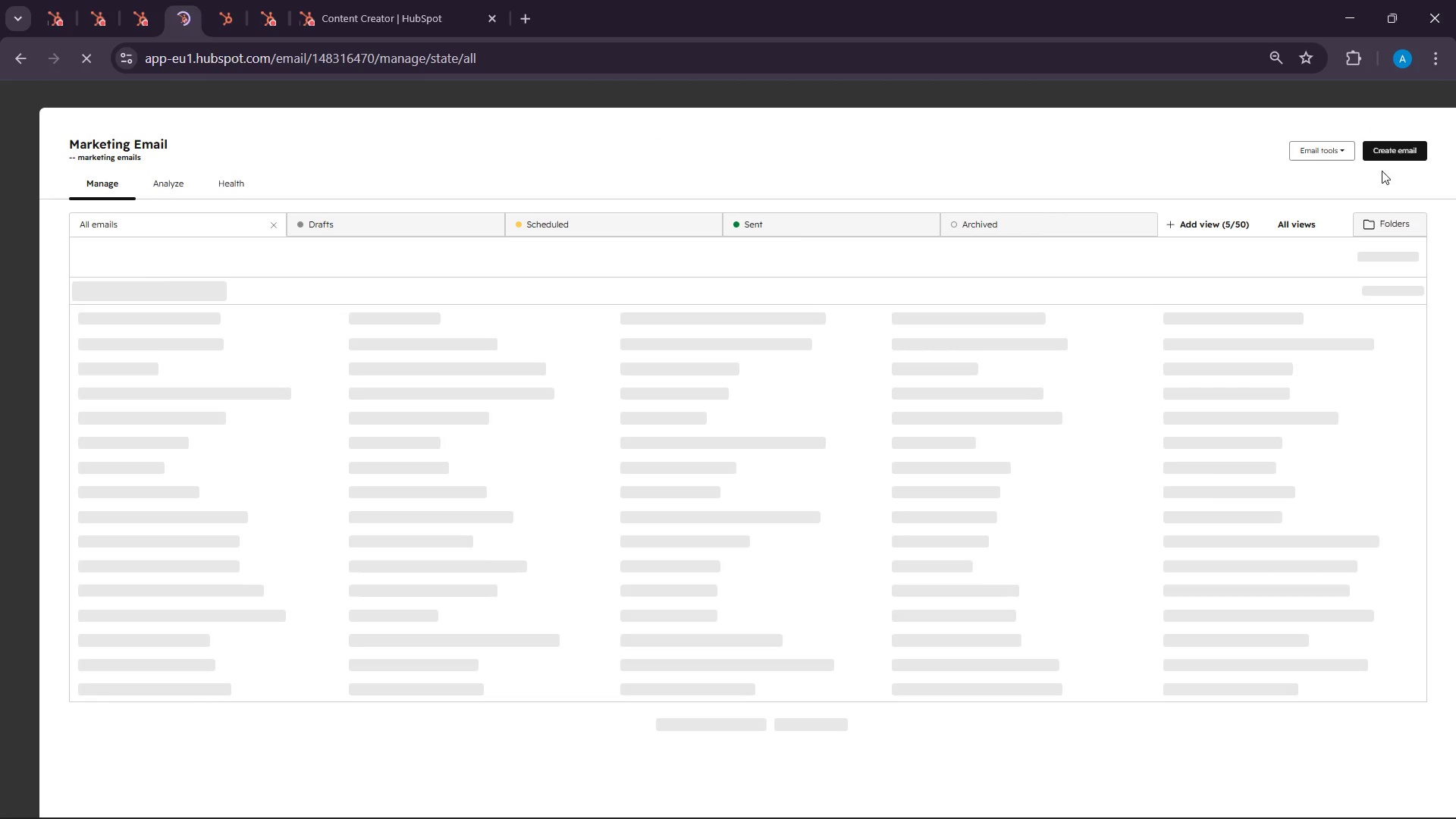 
left_click([1405, 143])
 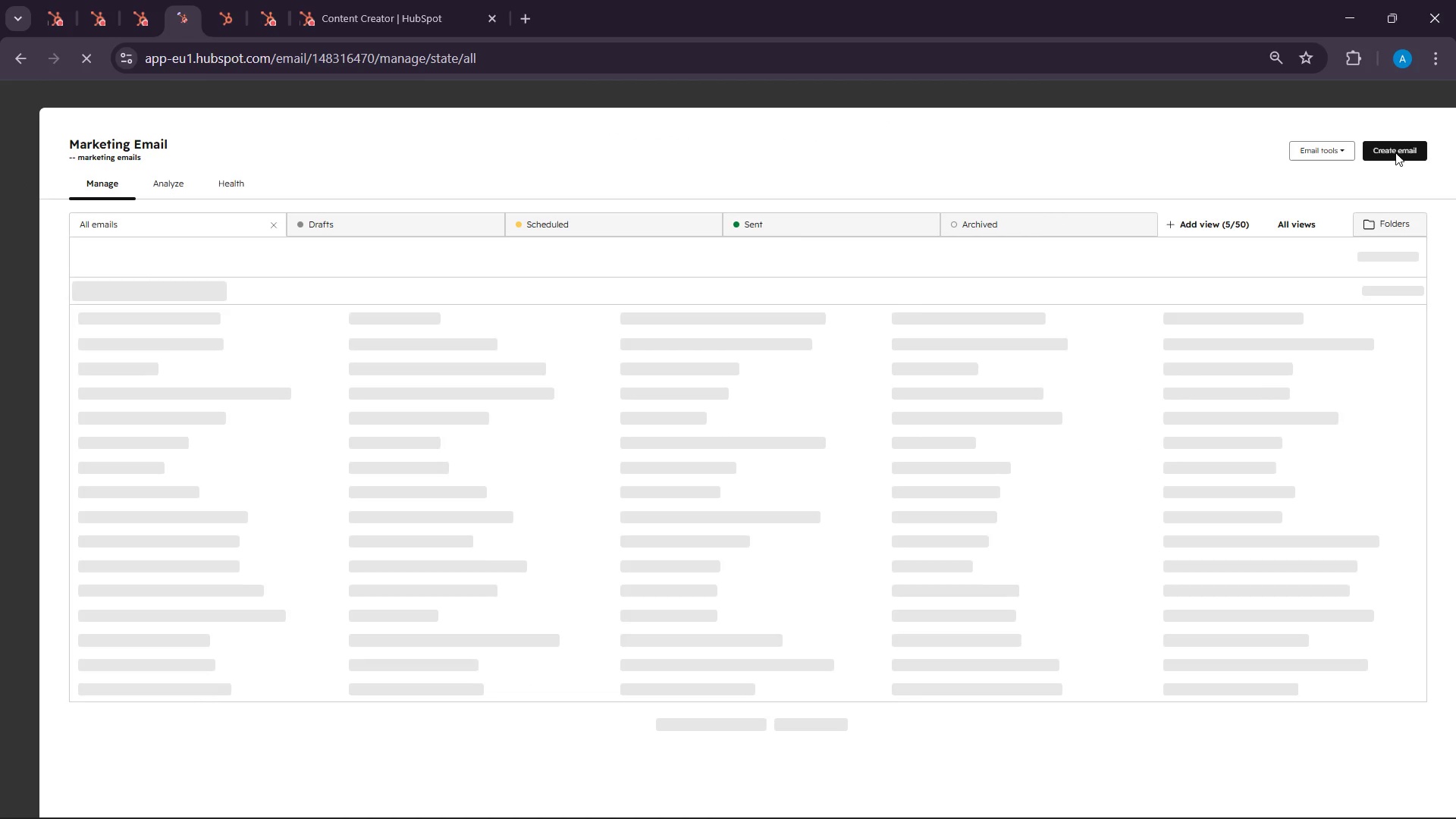 
left_click([1395, 152])
 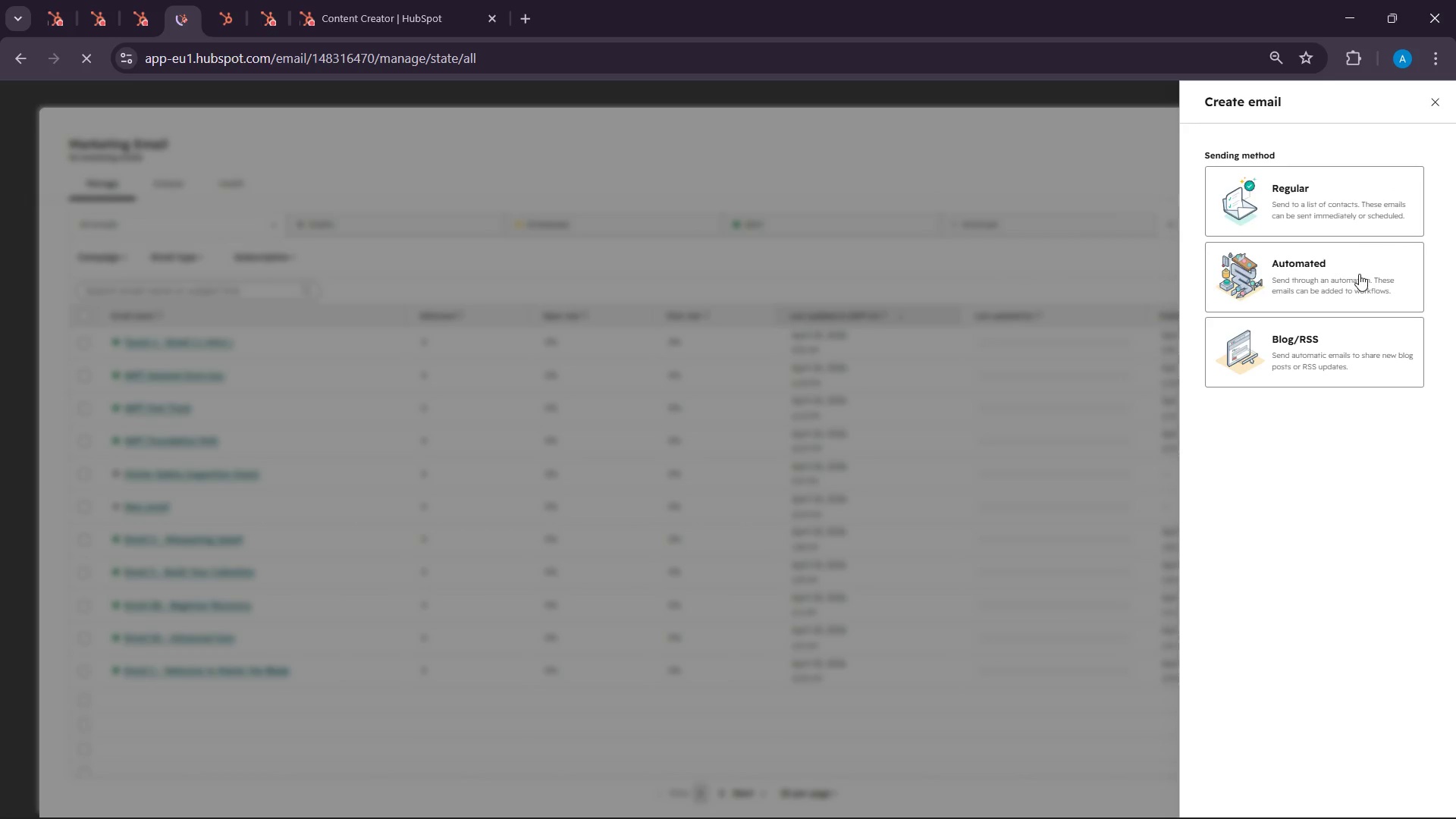 
left_click([1298, 282])
 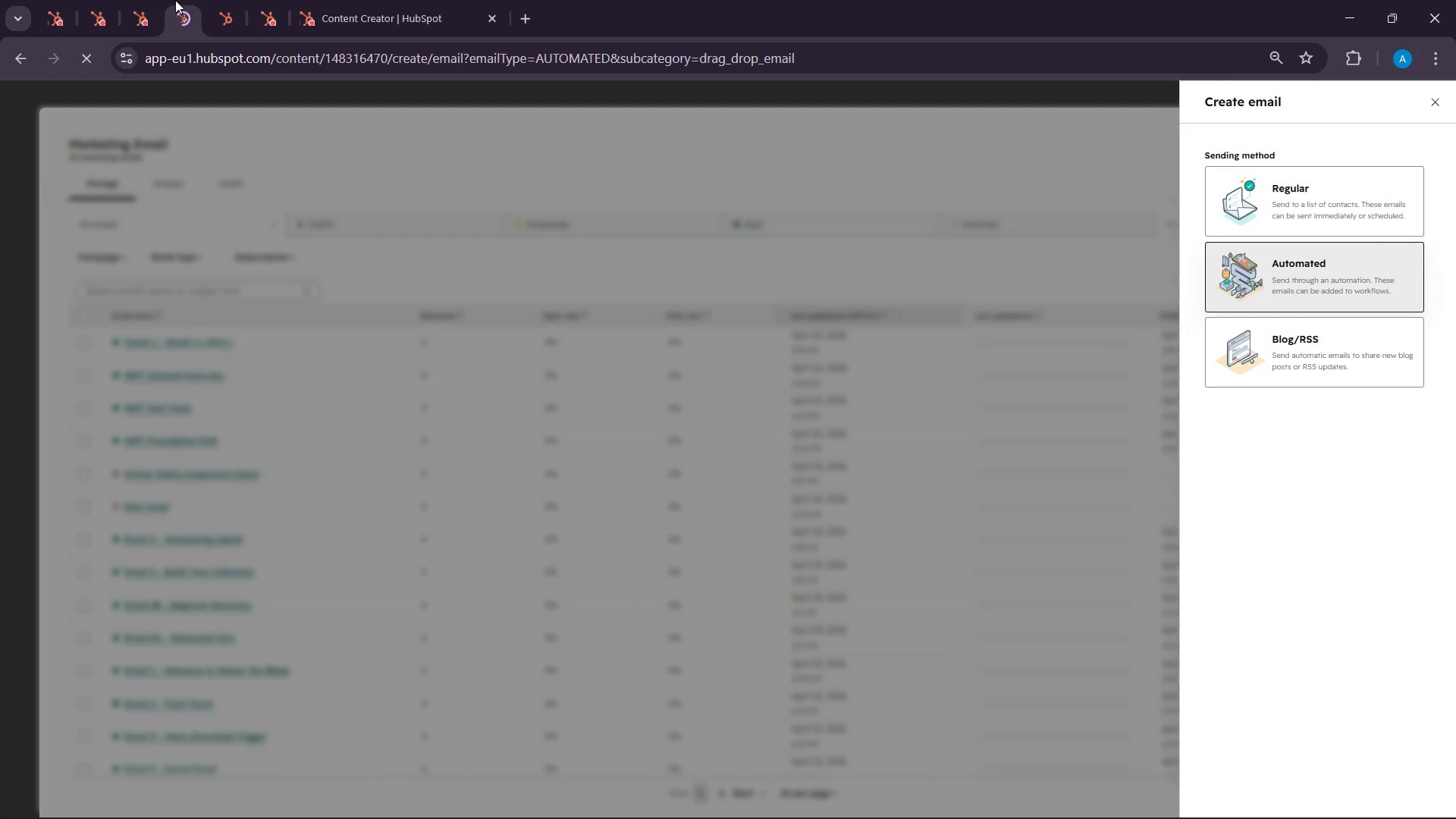 
left_click([143, 0])
 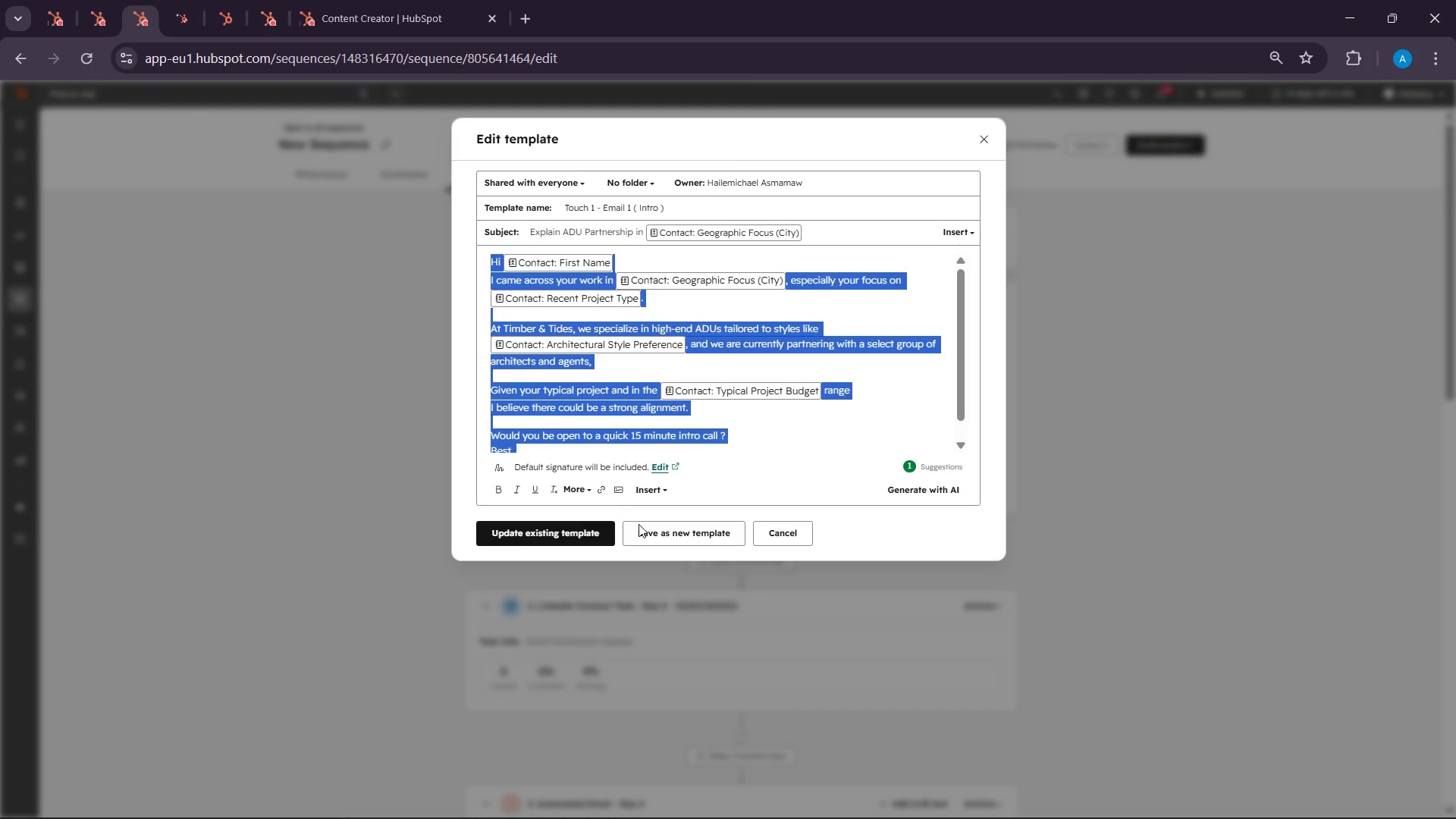 
left_click([777, 526])
 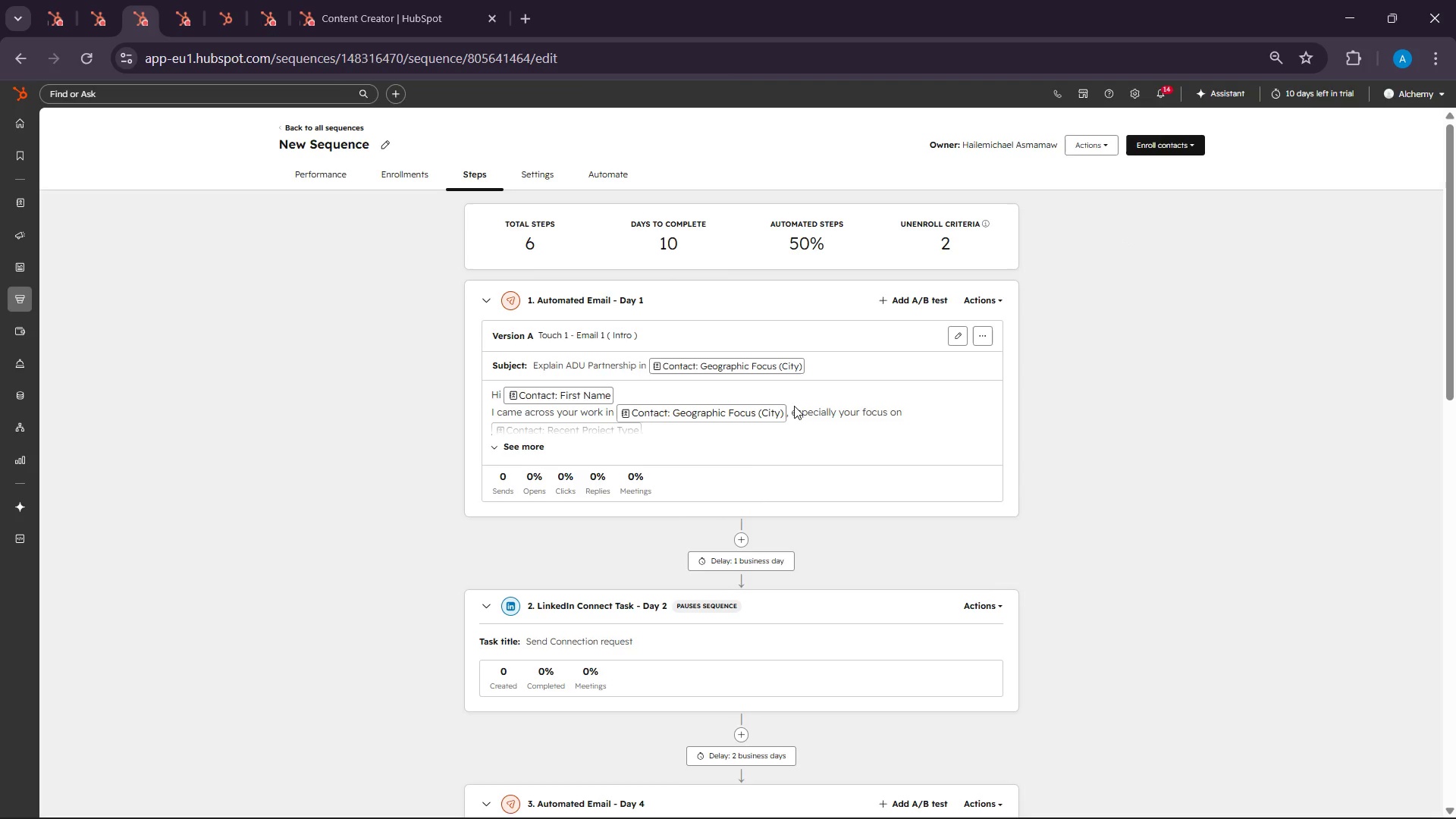 
scroll: coordinate [751, 492], scroll_direction: down, amount: 5.0
 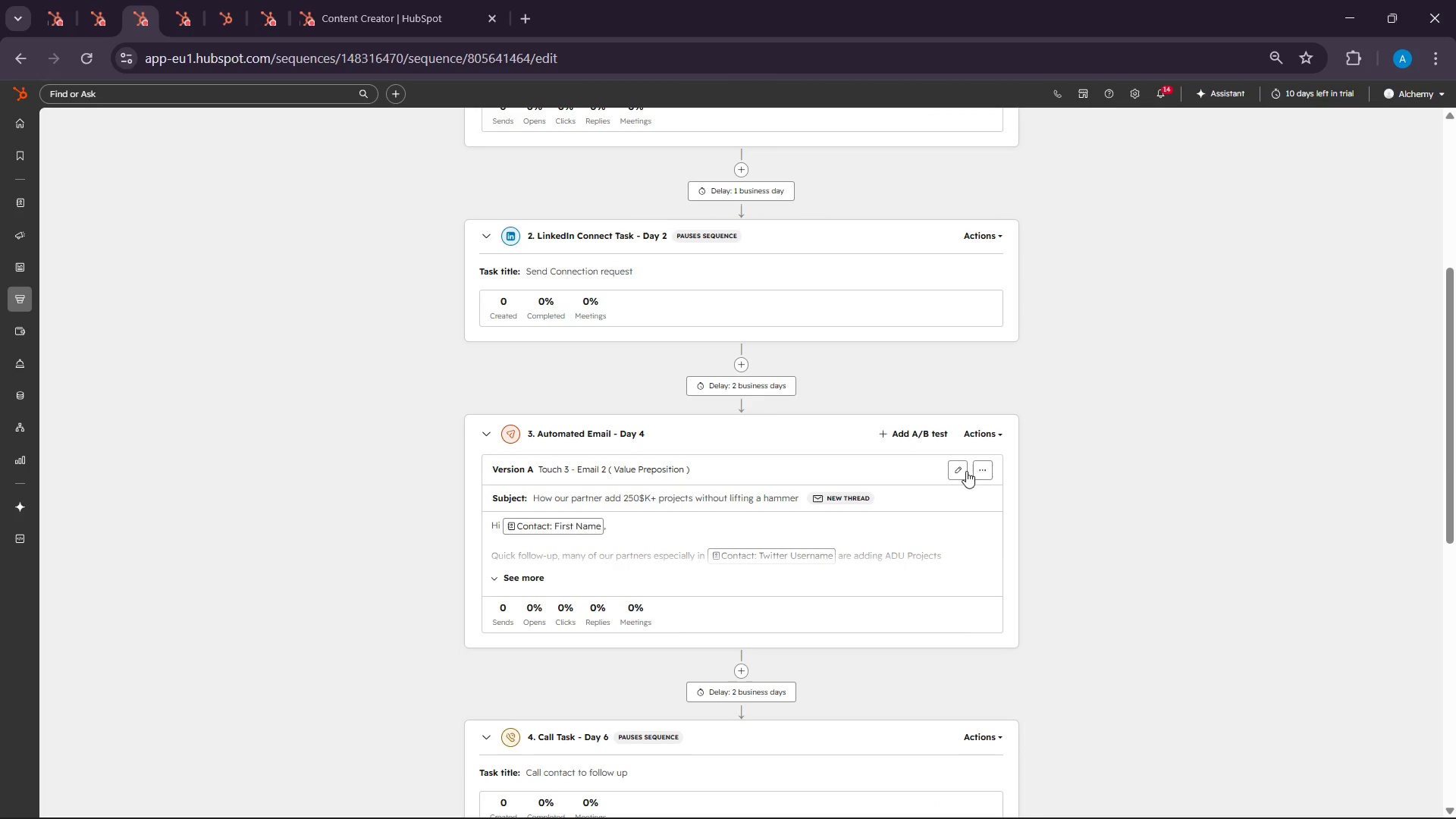 
left_click([964, 471])
 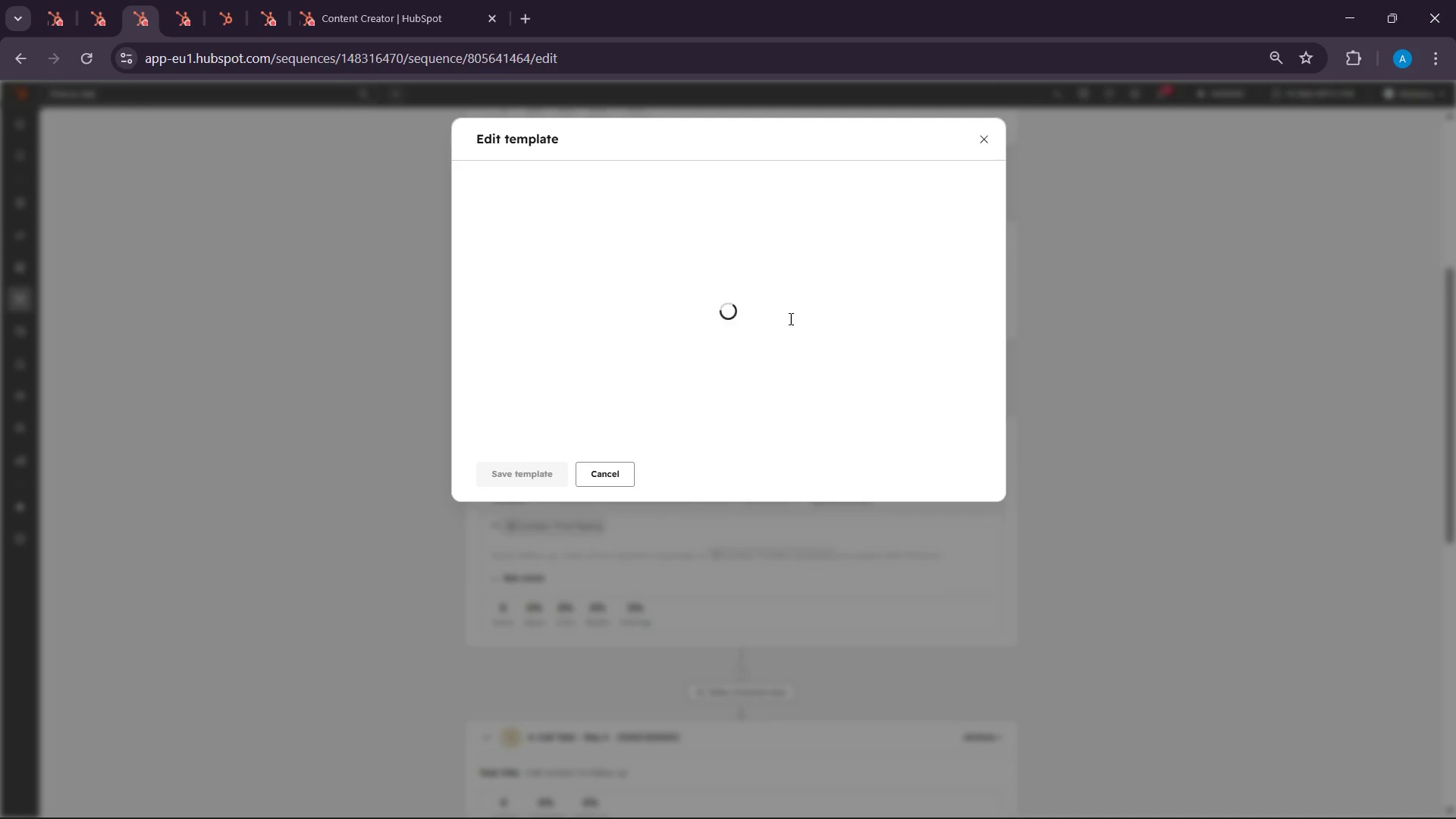 
scroll: coordinate [721, 373], scroll_direction: none, amount: 0.0
 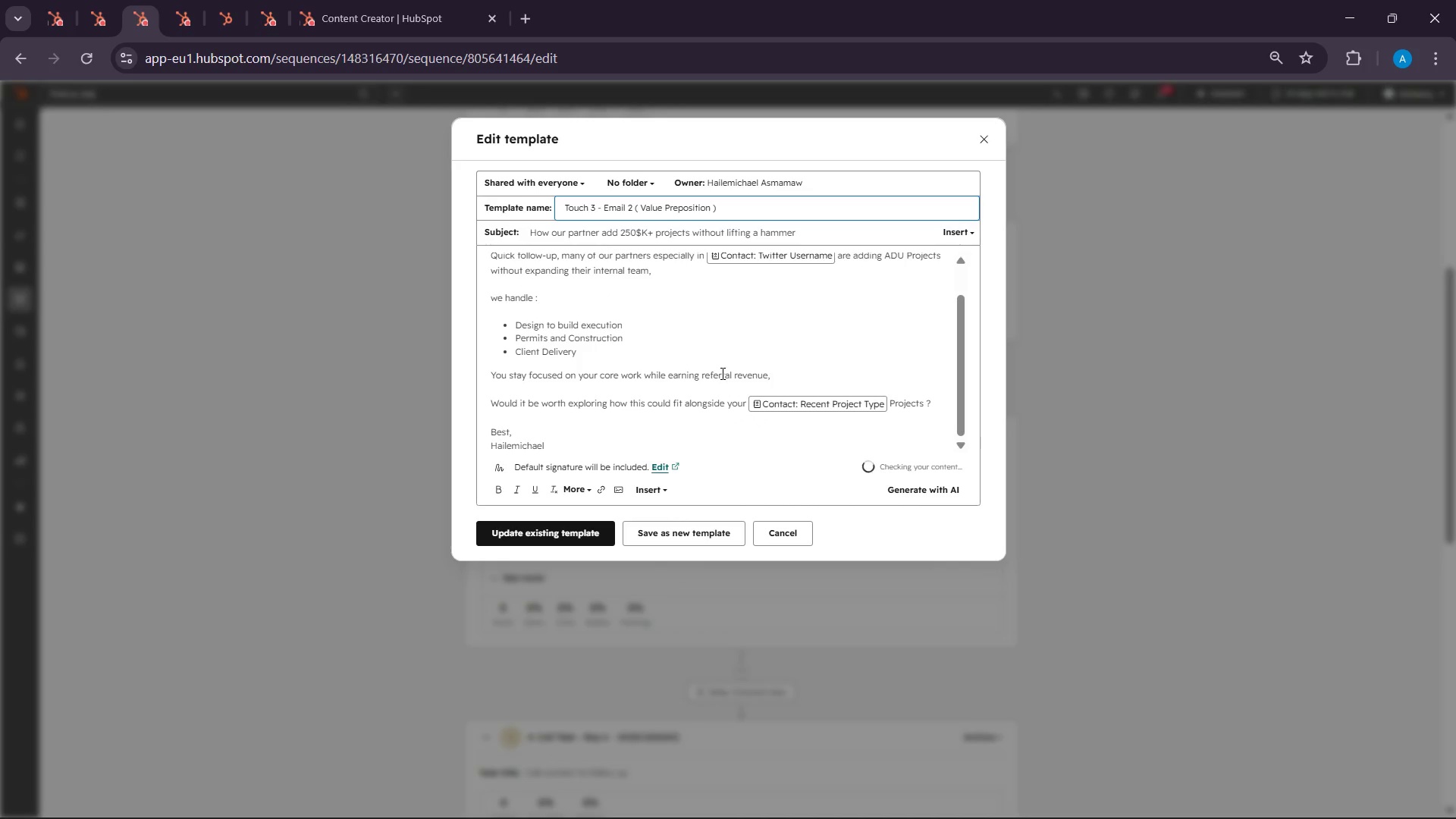 
scroll: coordinate [721, 373], scroll_direction: up, amount: 3.0
 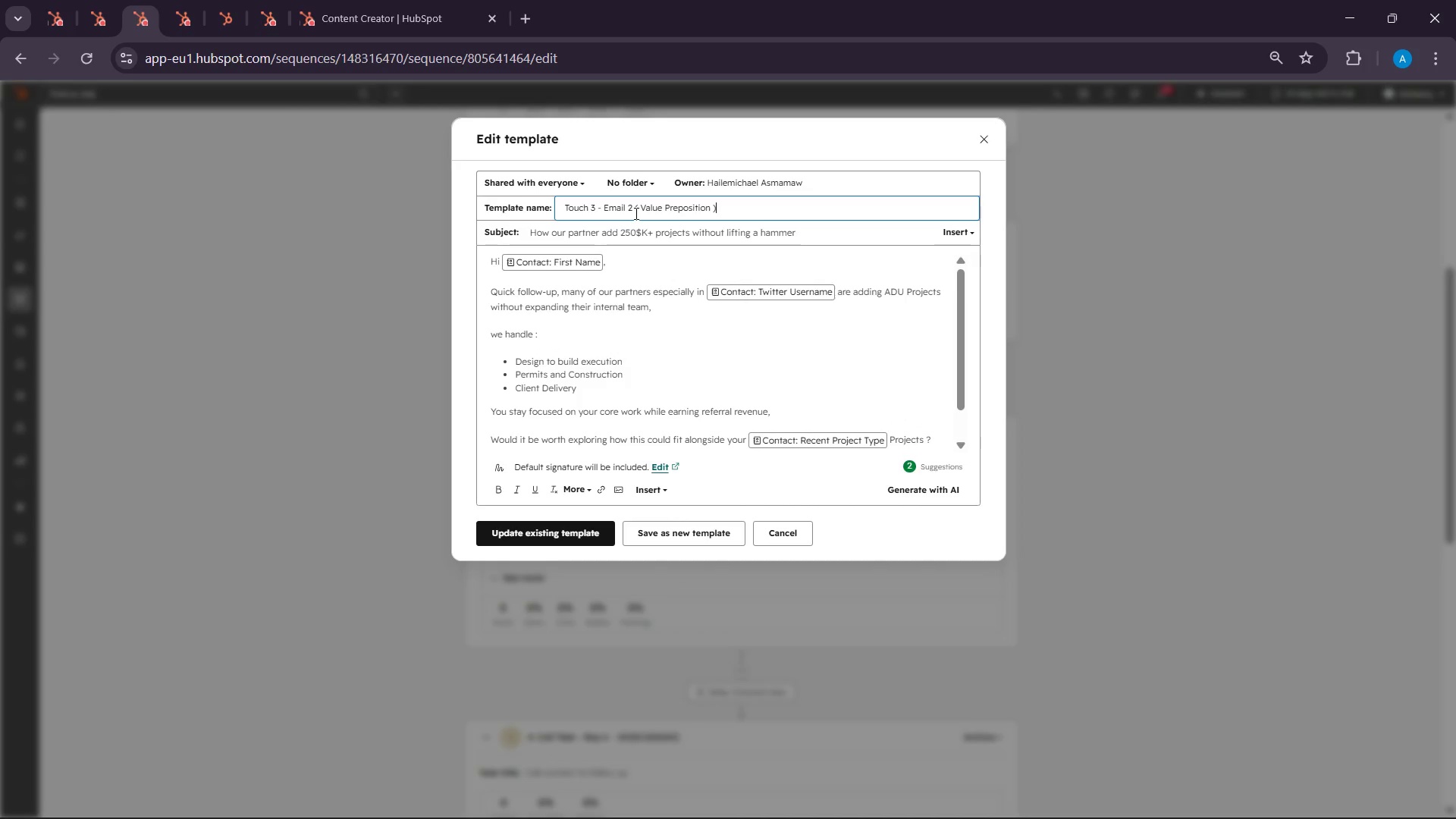 
double_click([635, 213])
 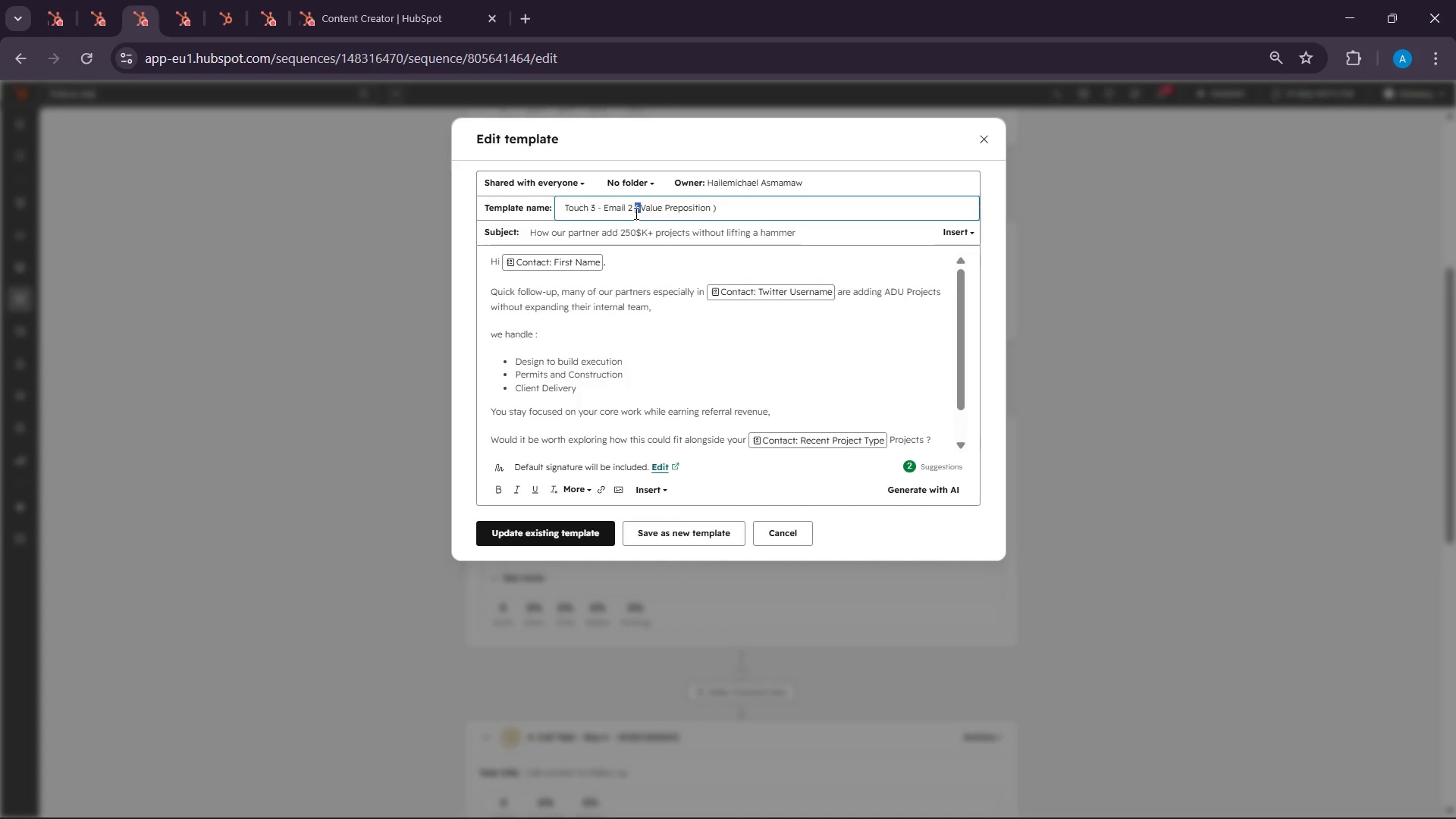 
triple_click([635, 213])
 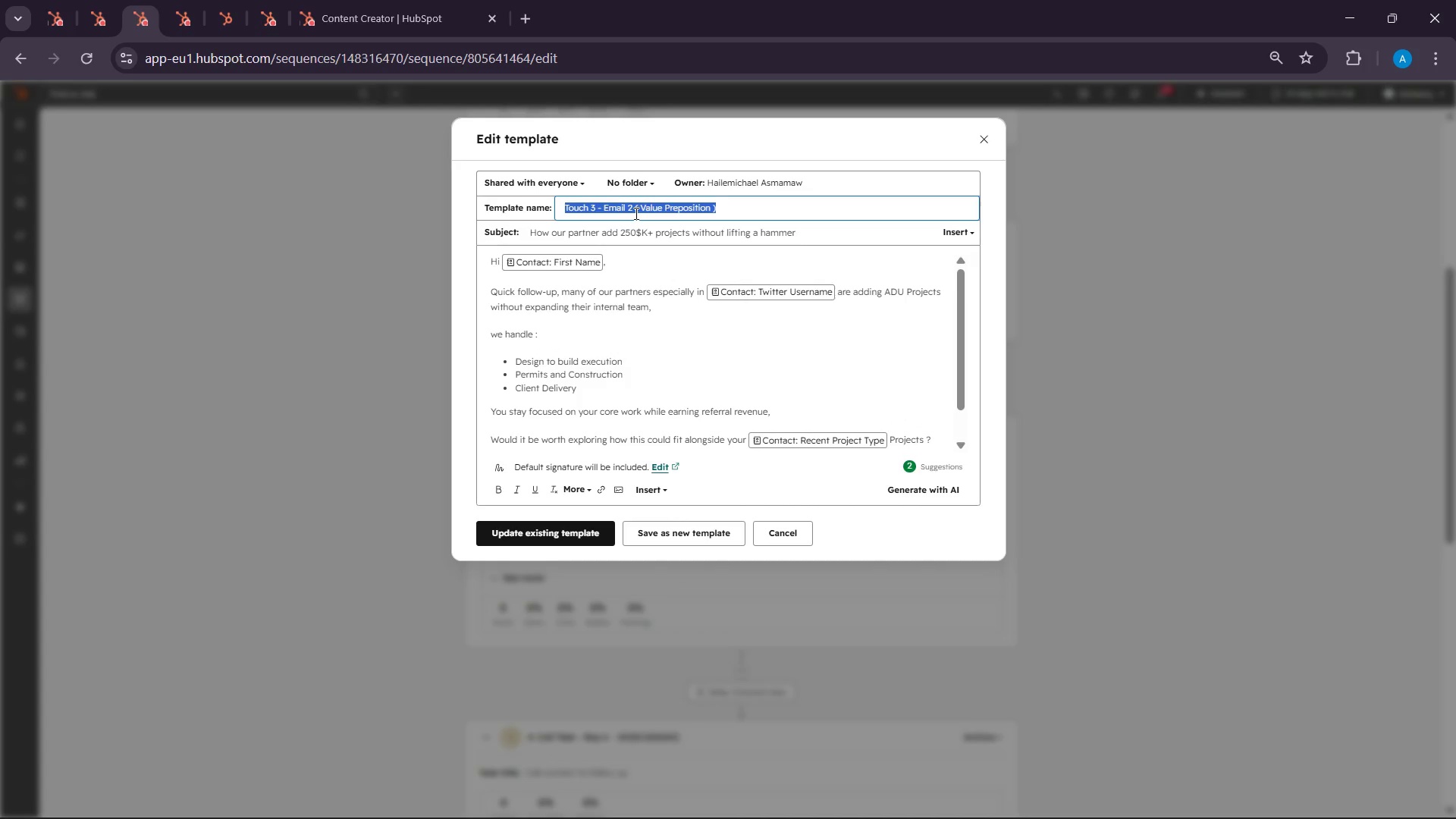 
key(Control+C)
 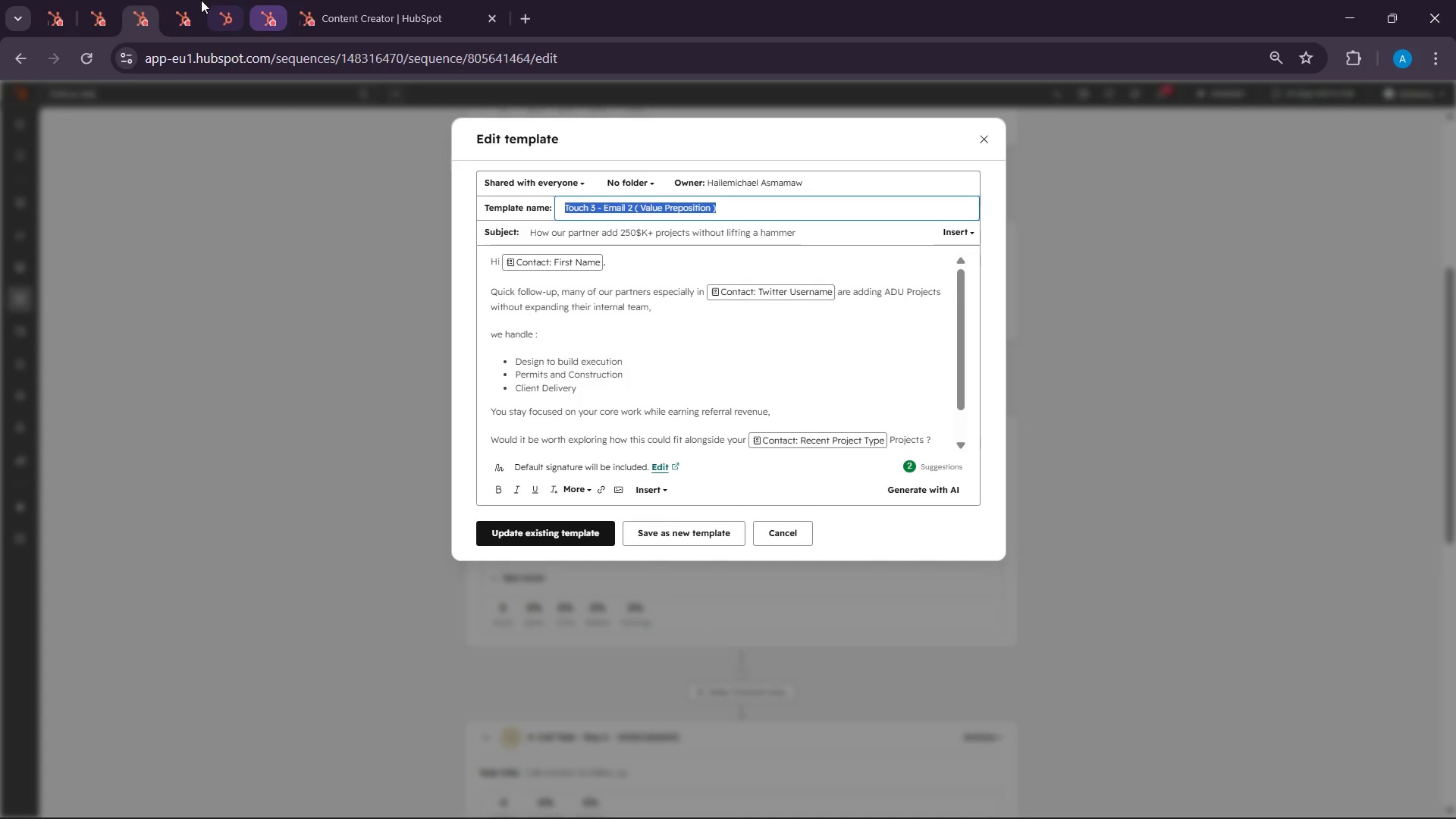 
left_click([196, 0])
 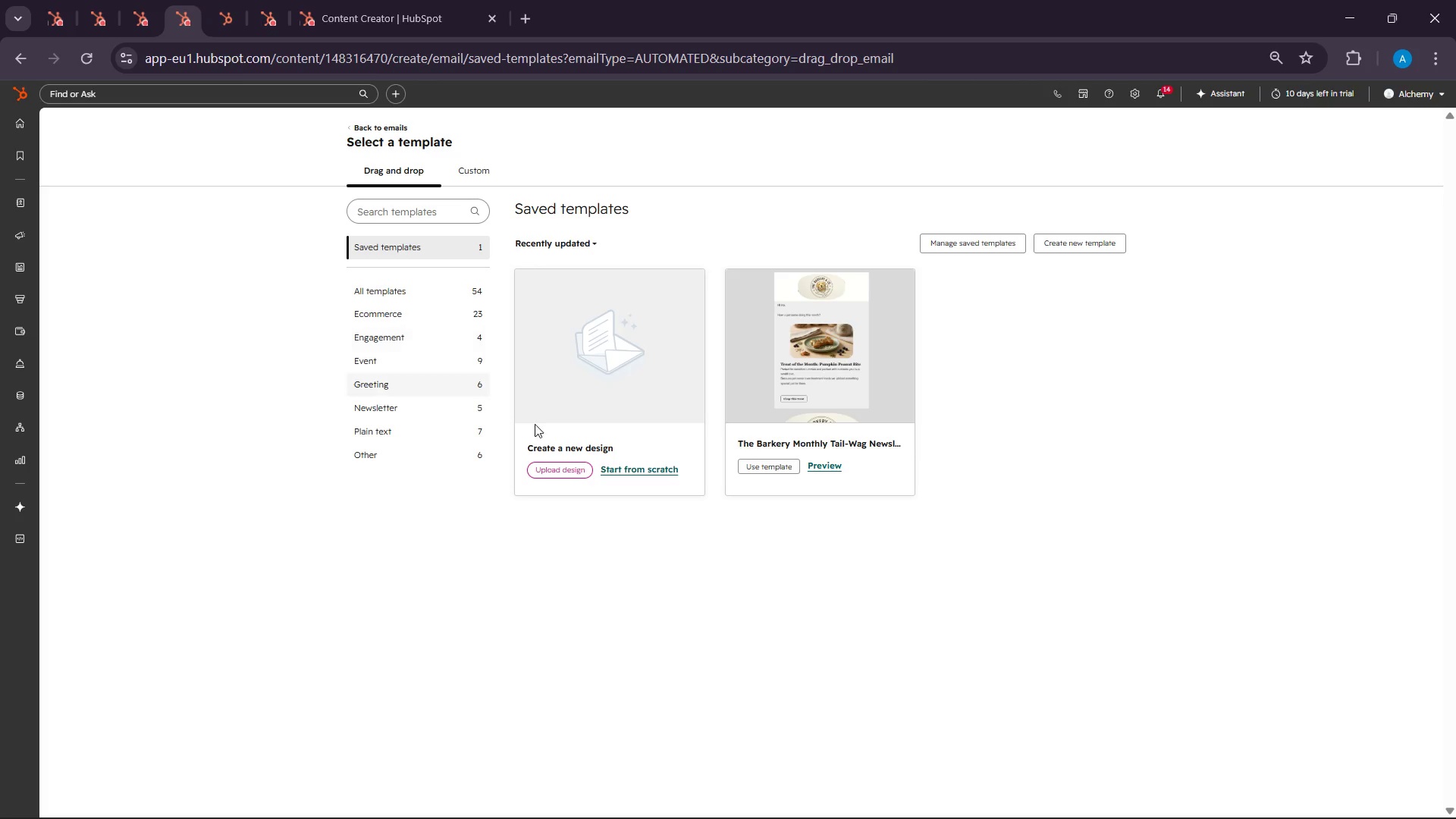 
left_click([617, 470])
 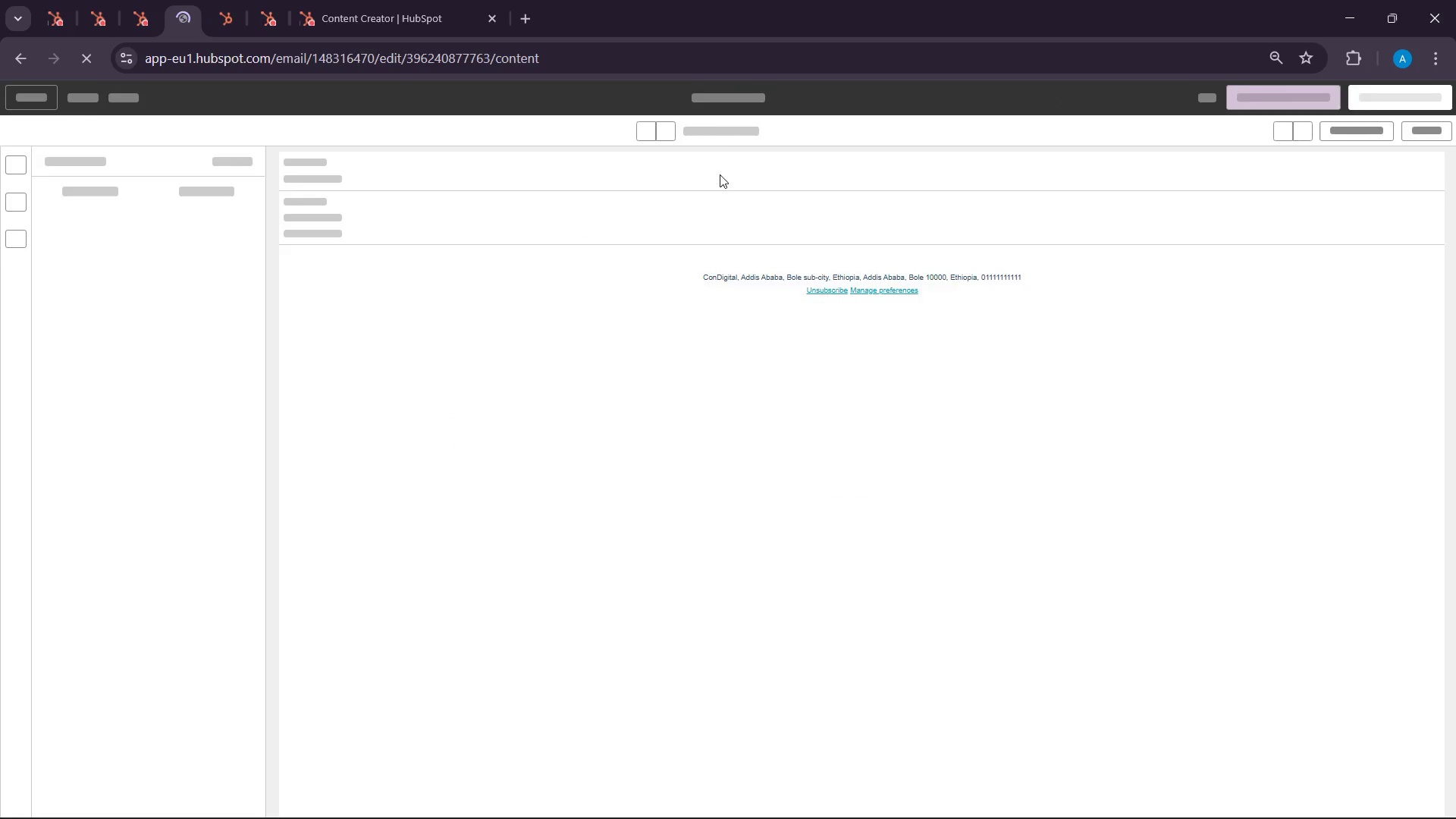 
double_click([708, 102])
 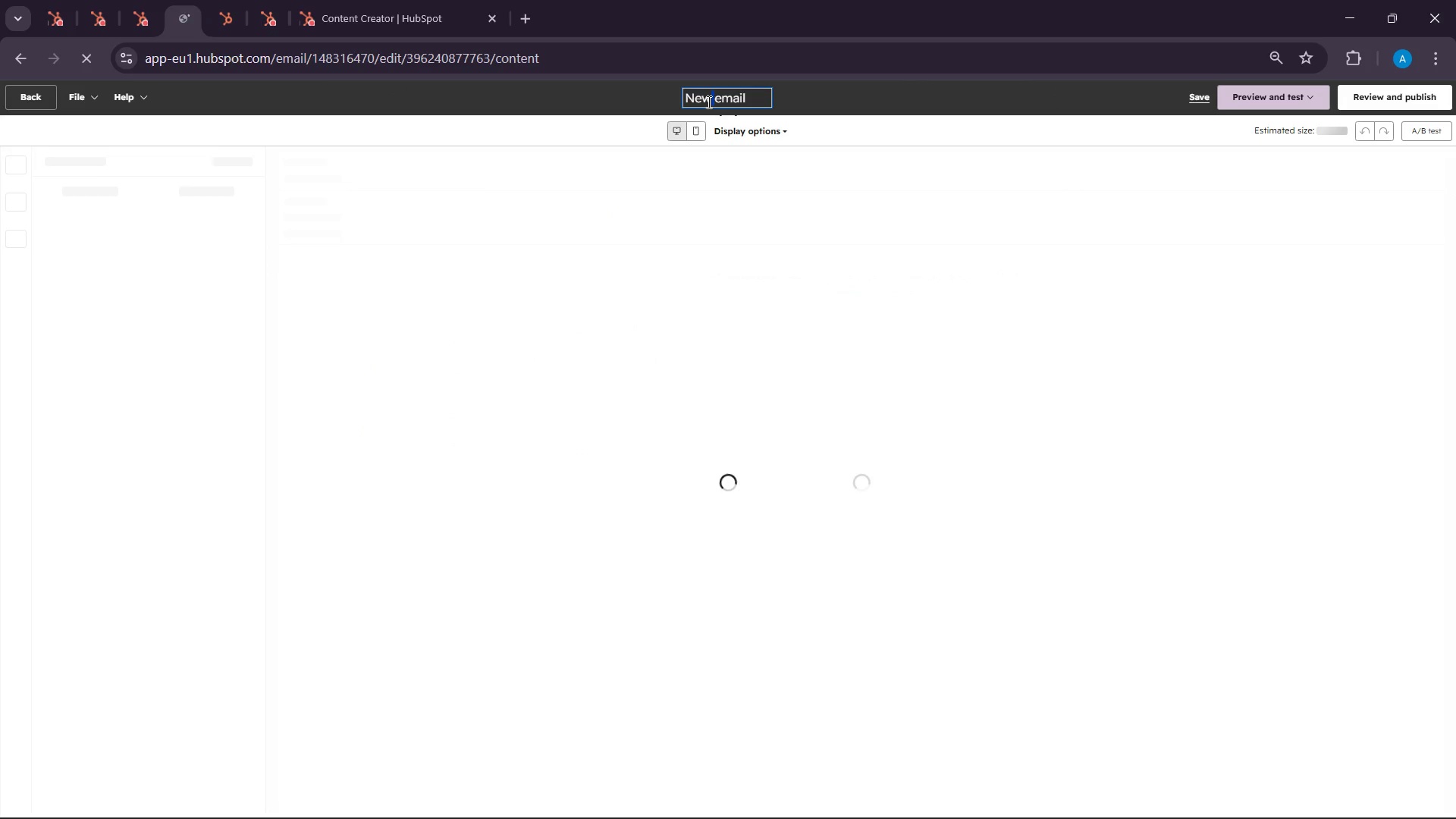 
triple_click([708, 102])
 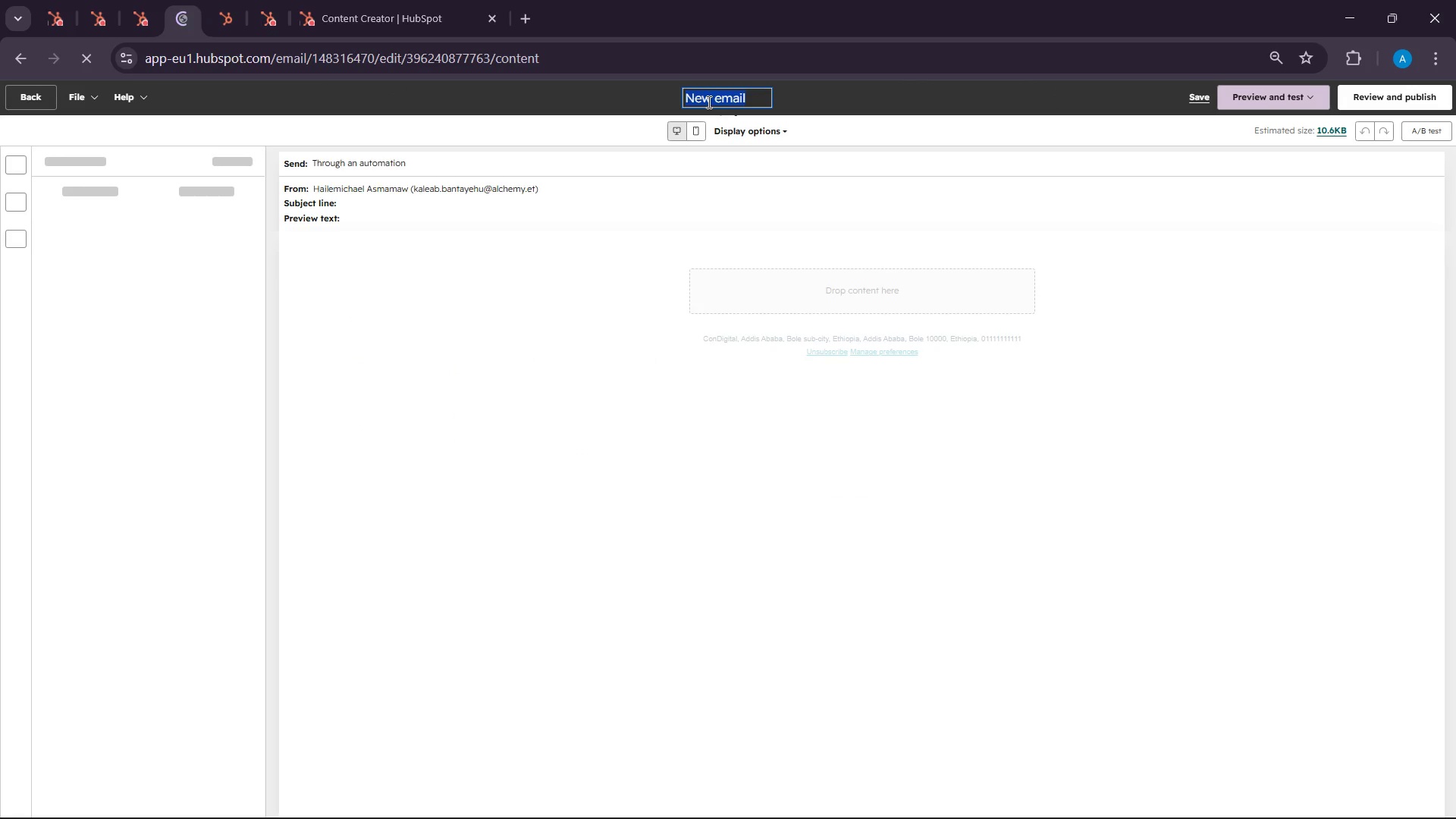 
key(Control+V)
 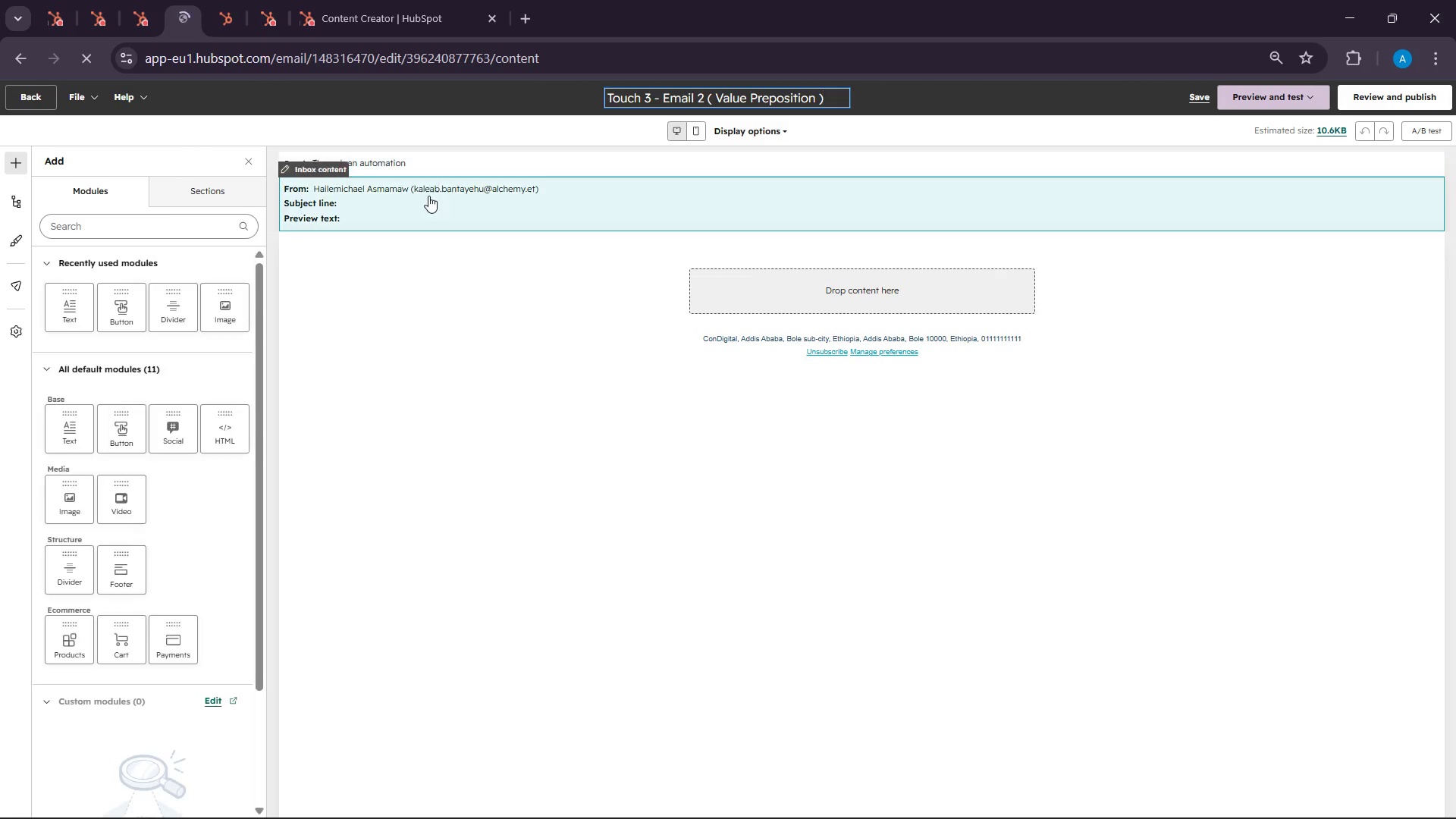 
left_click([428, 201])
 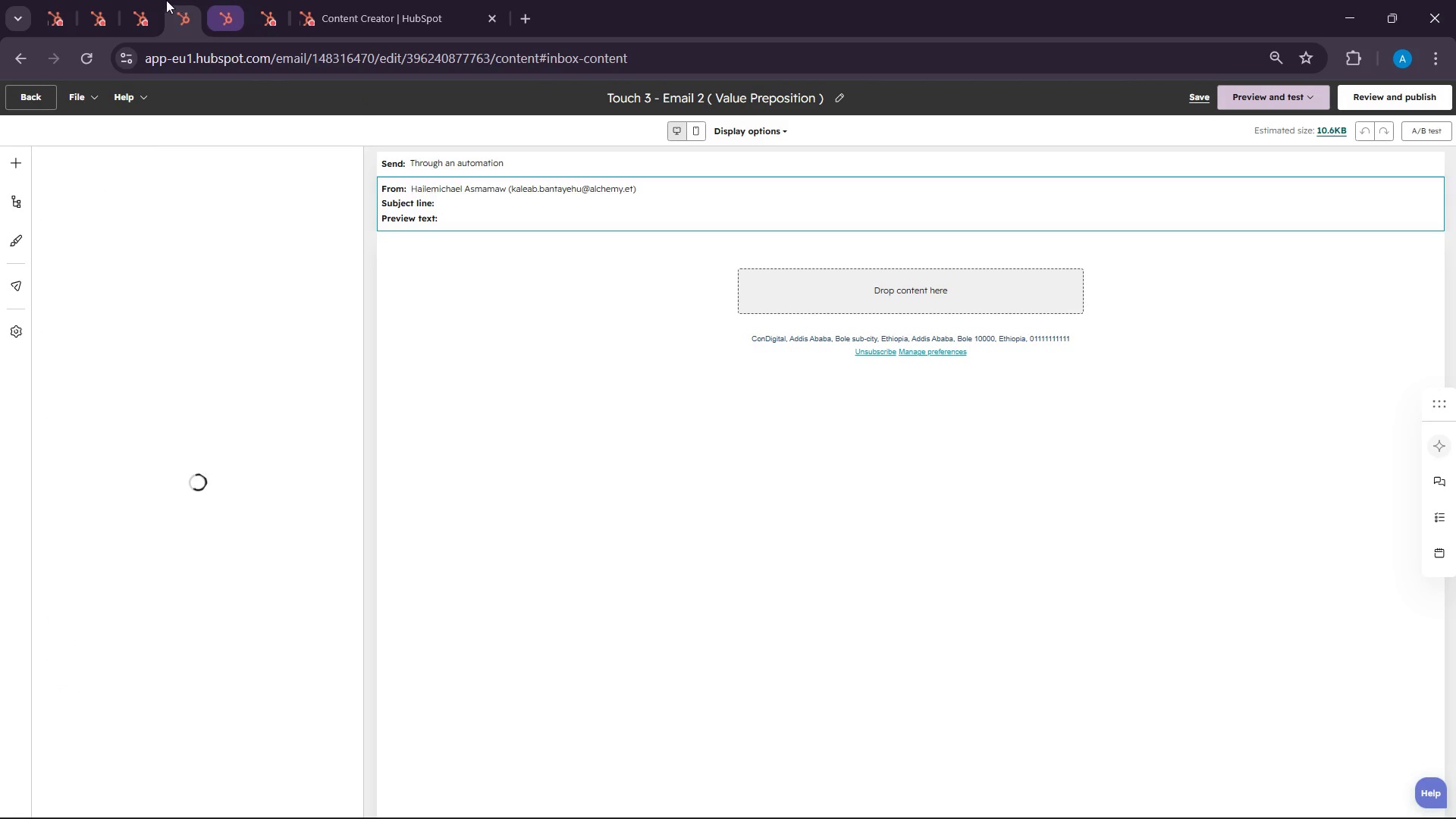 
left_click([153, 0])
 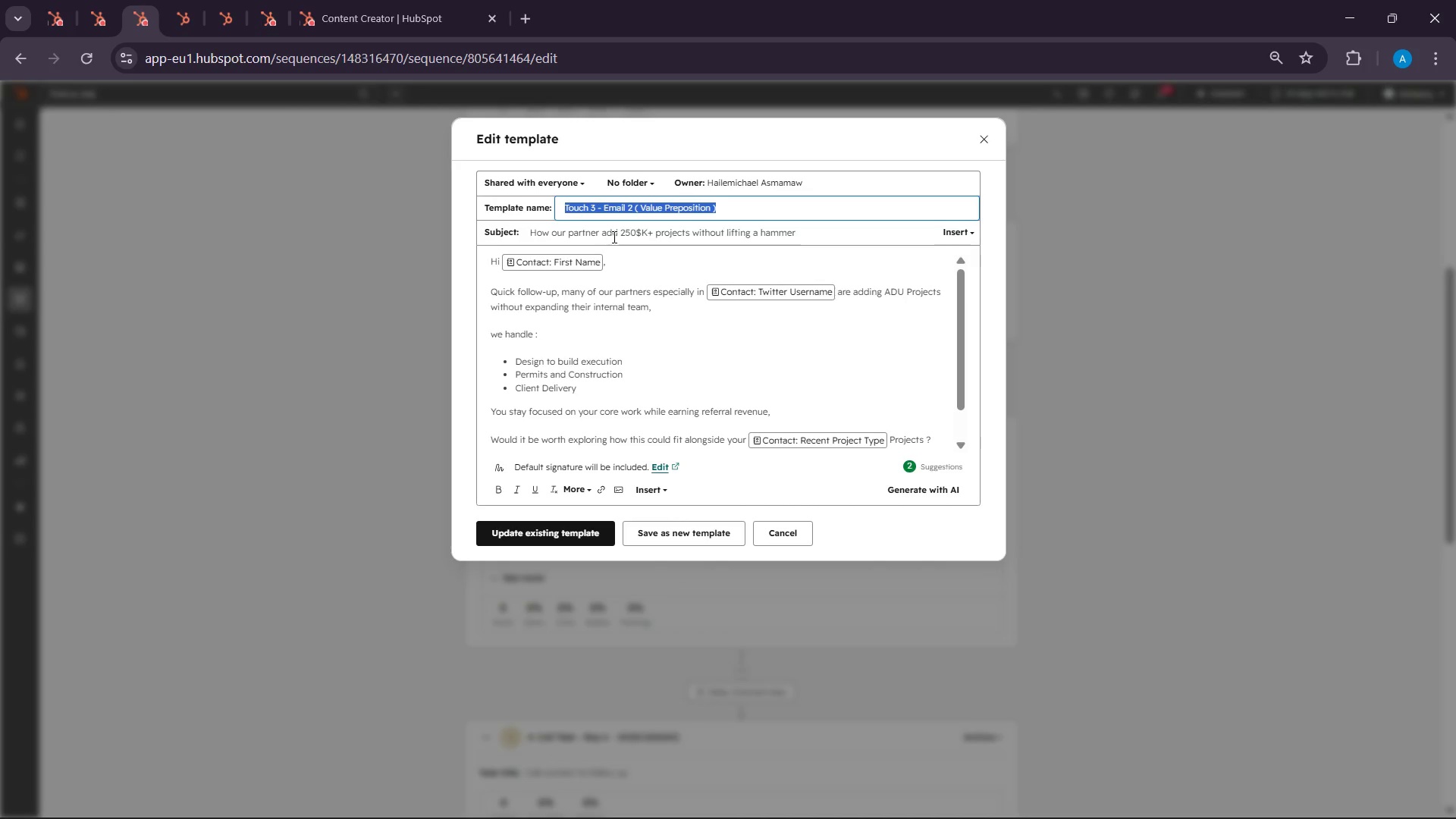 
double_click([613, 237])
 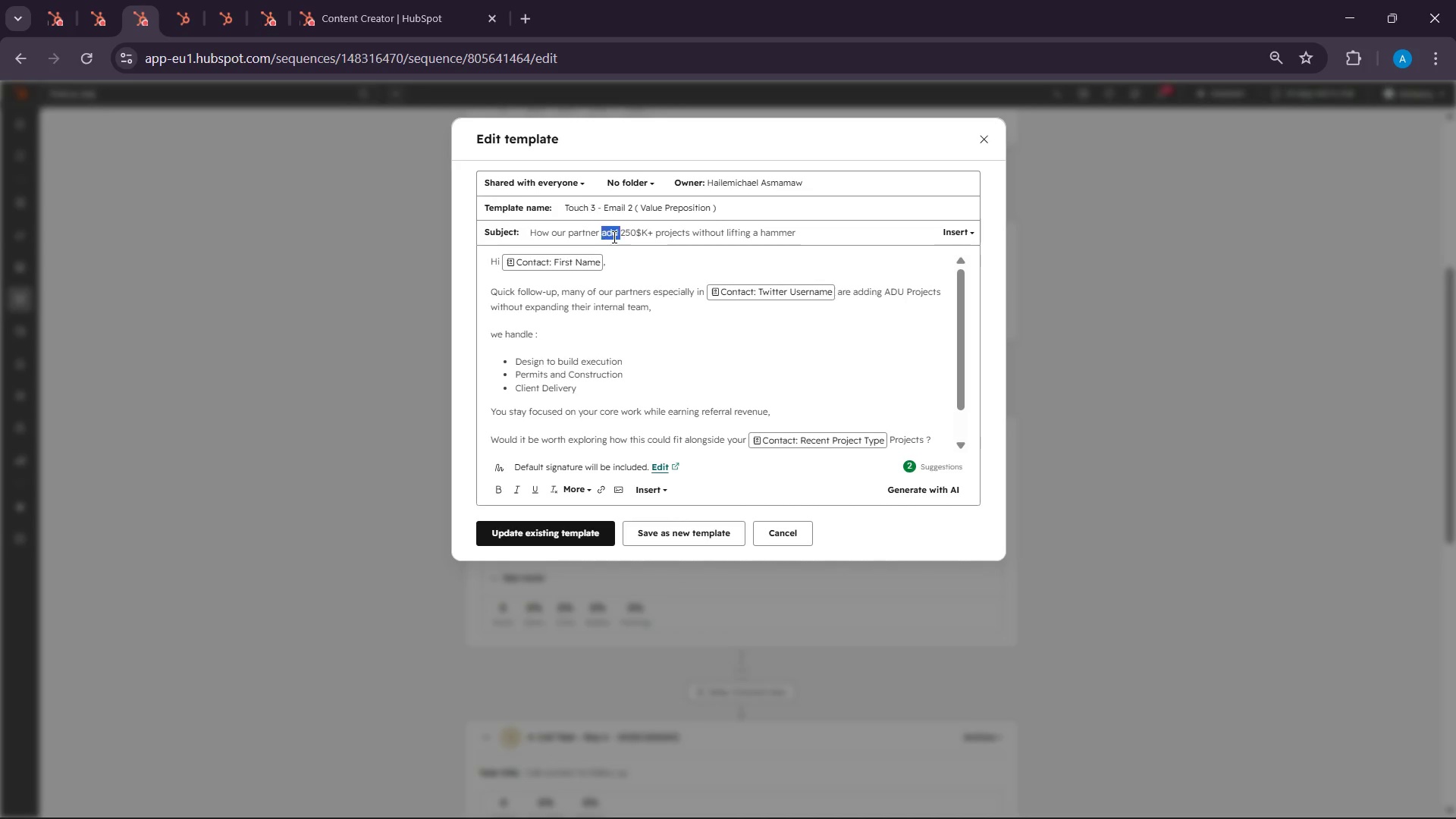 
triple_click([613, 237])
 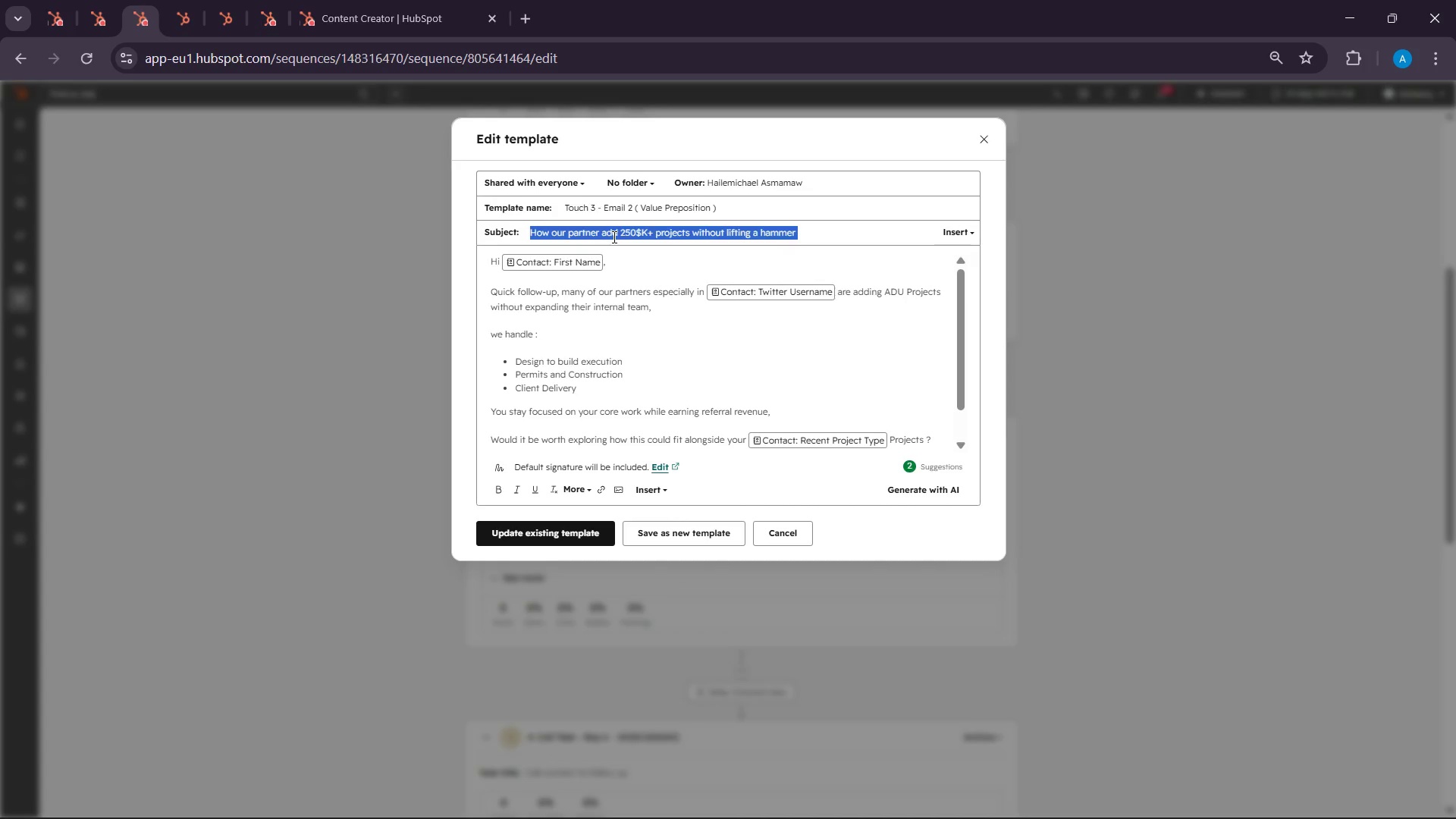 
key(Control+C)
 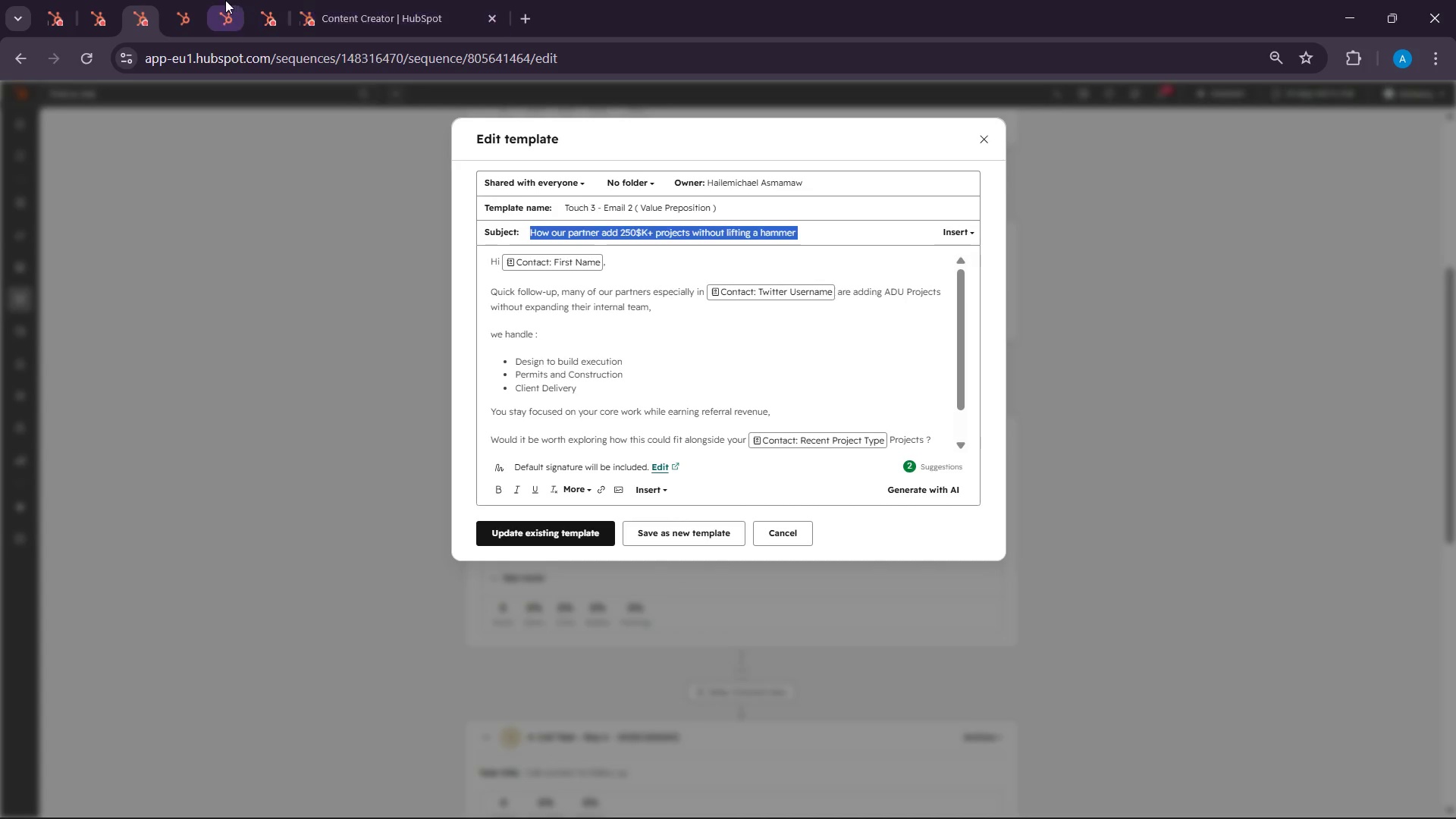 
left_click([198, 0])
 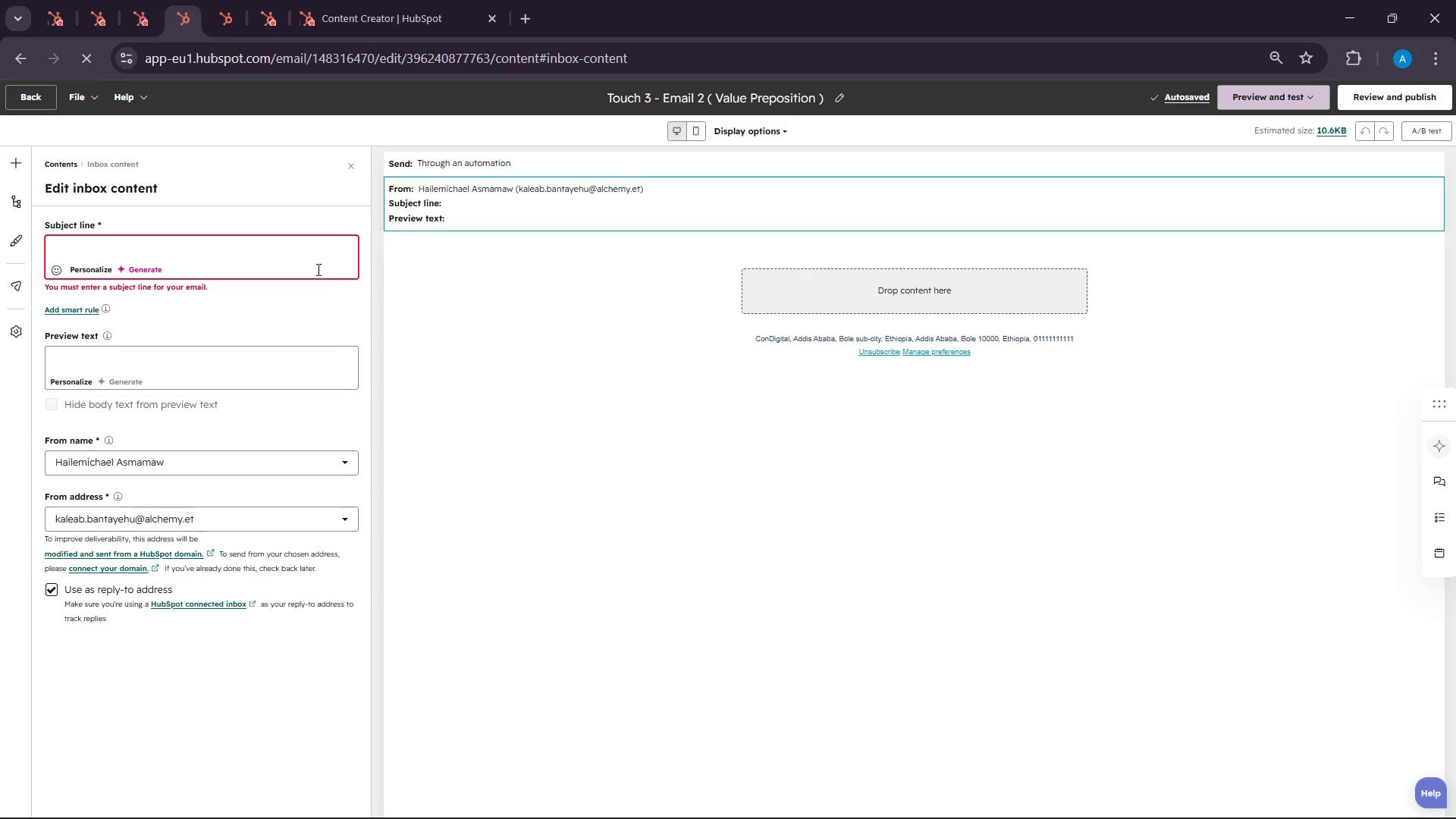 
left_click([281, 262])
 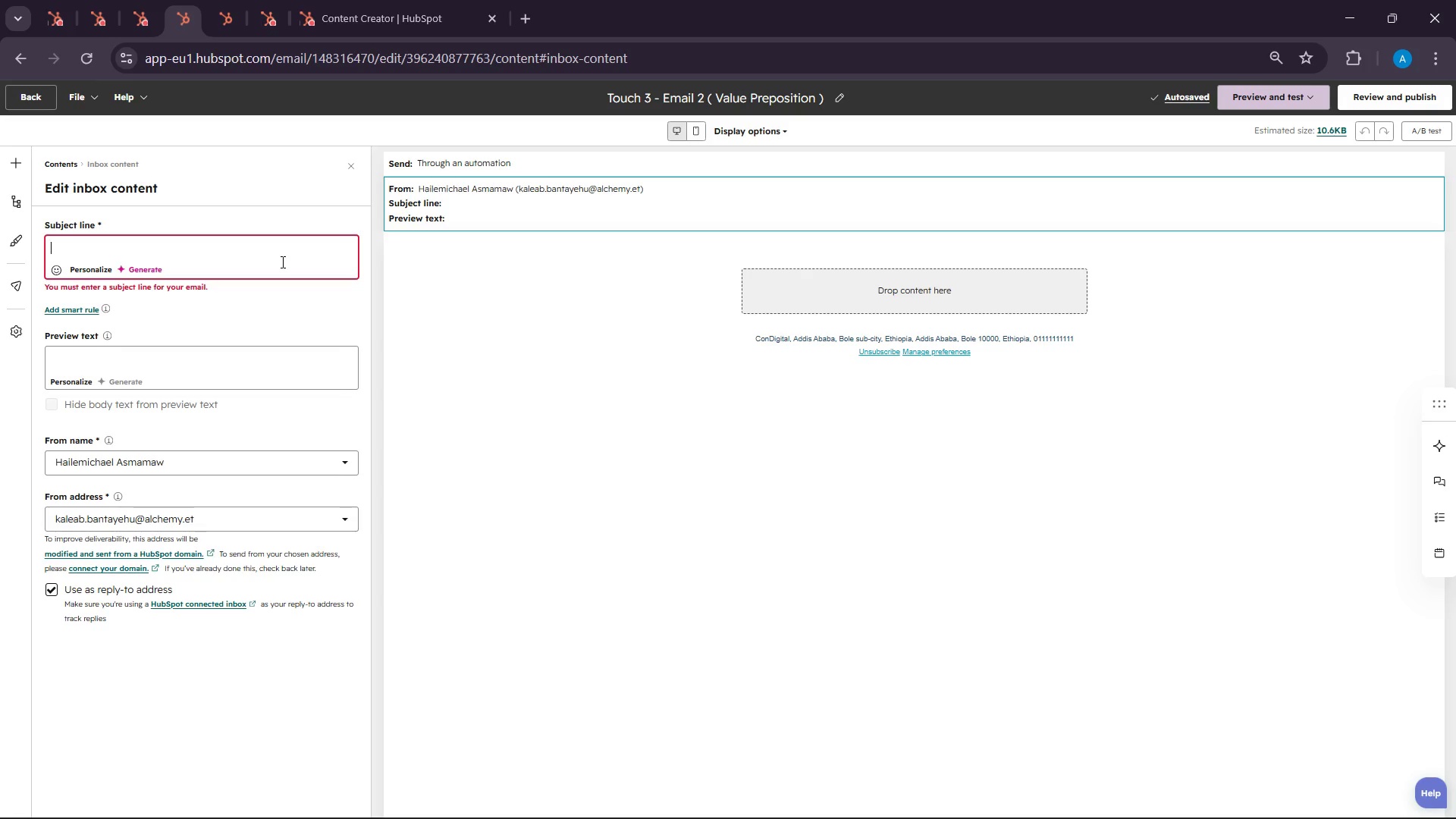 
key(Control+V)
 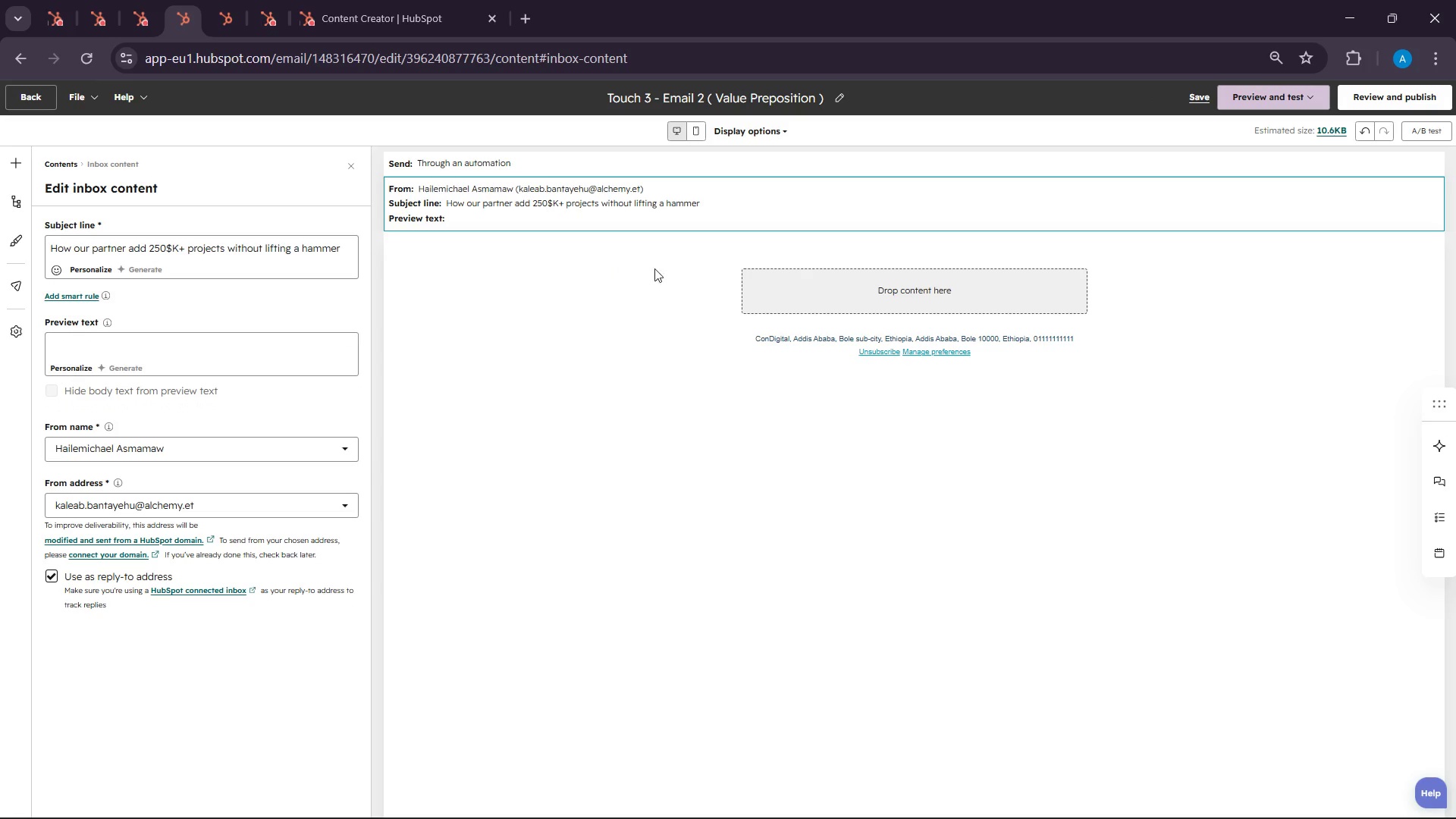 
left_click([825, 275])
 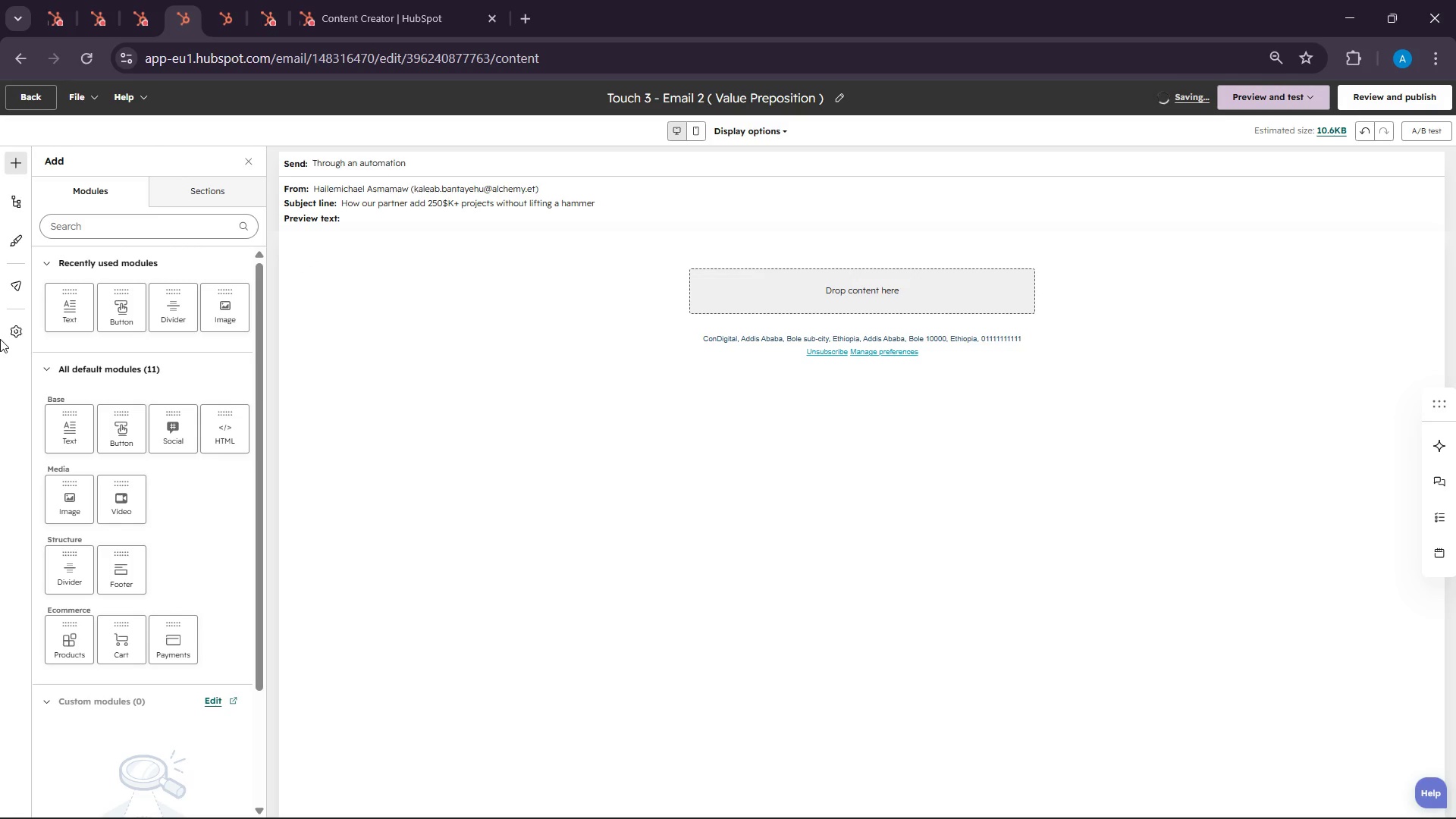 
left_click_drag(start_coordinate=[59, 318], to_coordinate=[756, 303])
 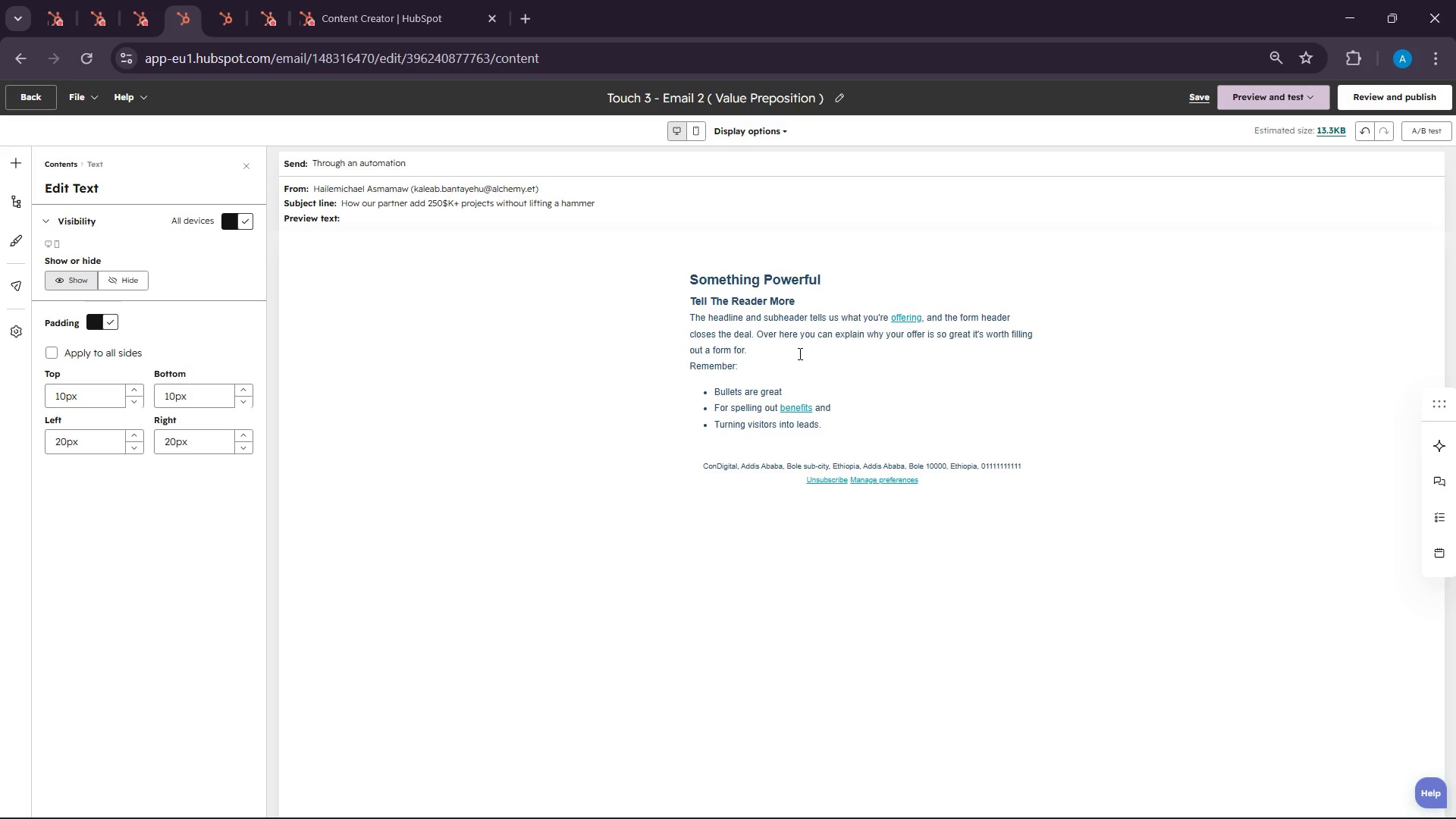 
double_click([780, 361])
 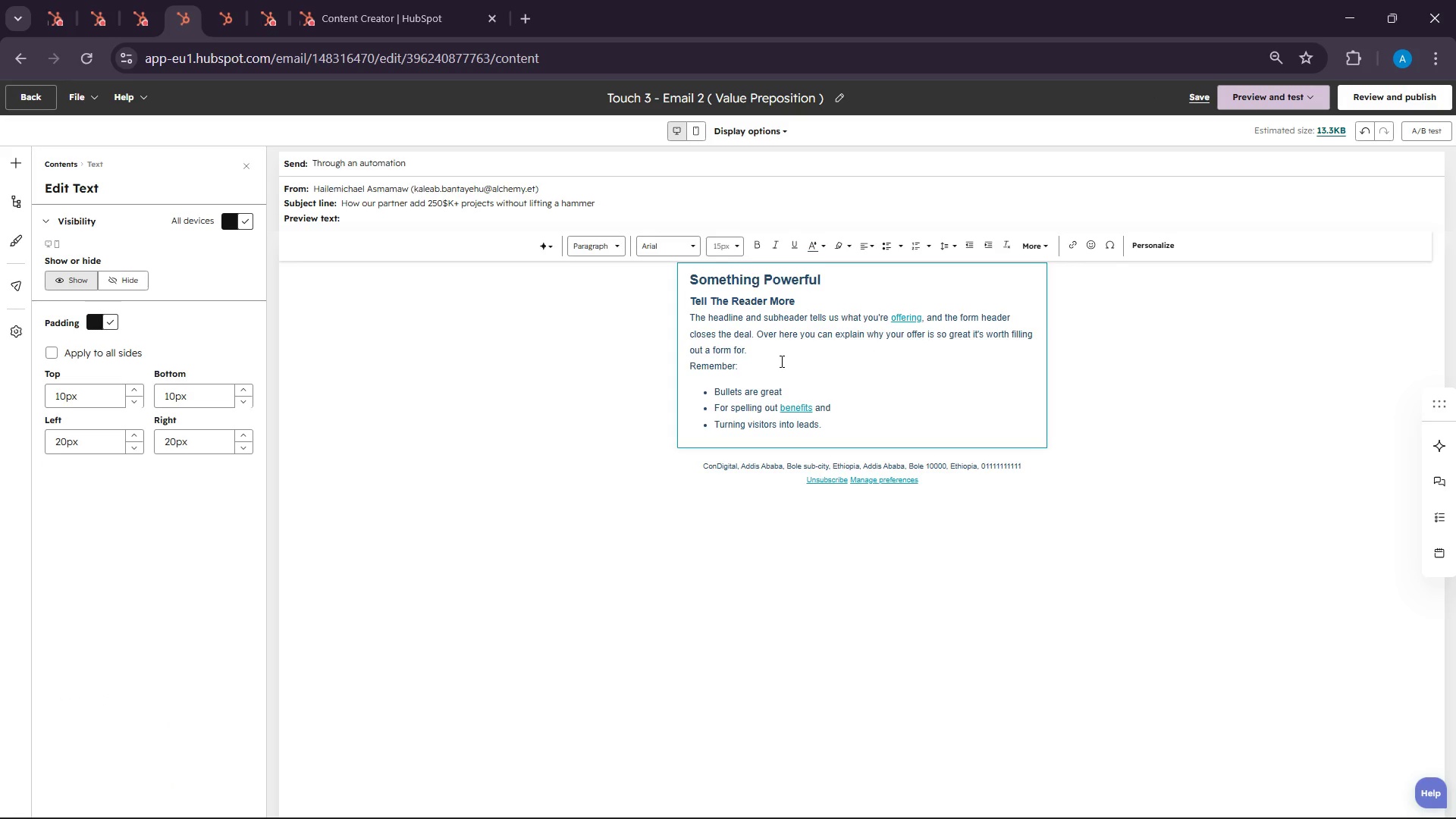 
key(Control+ControlLeft)
 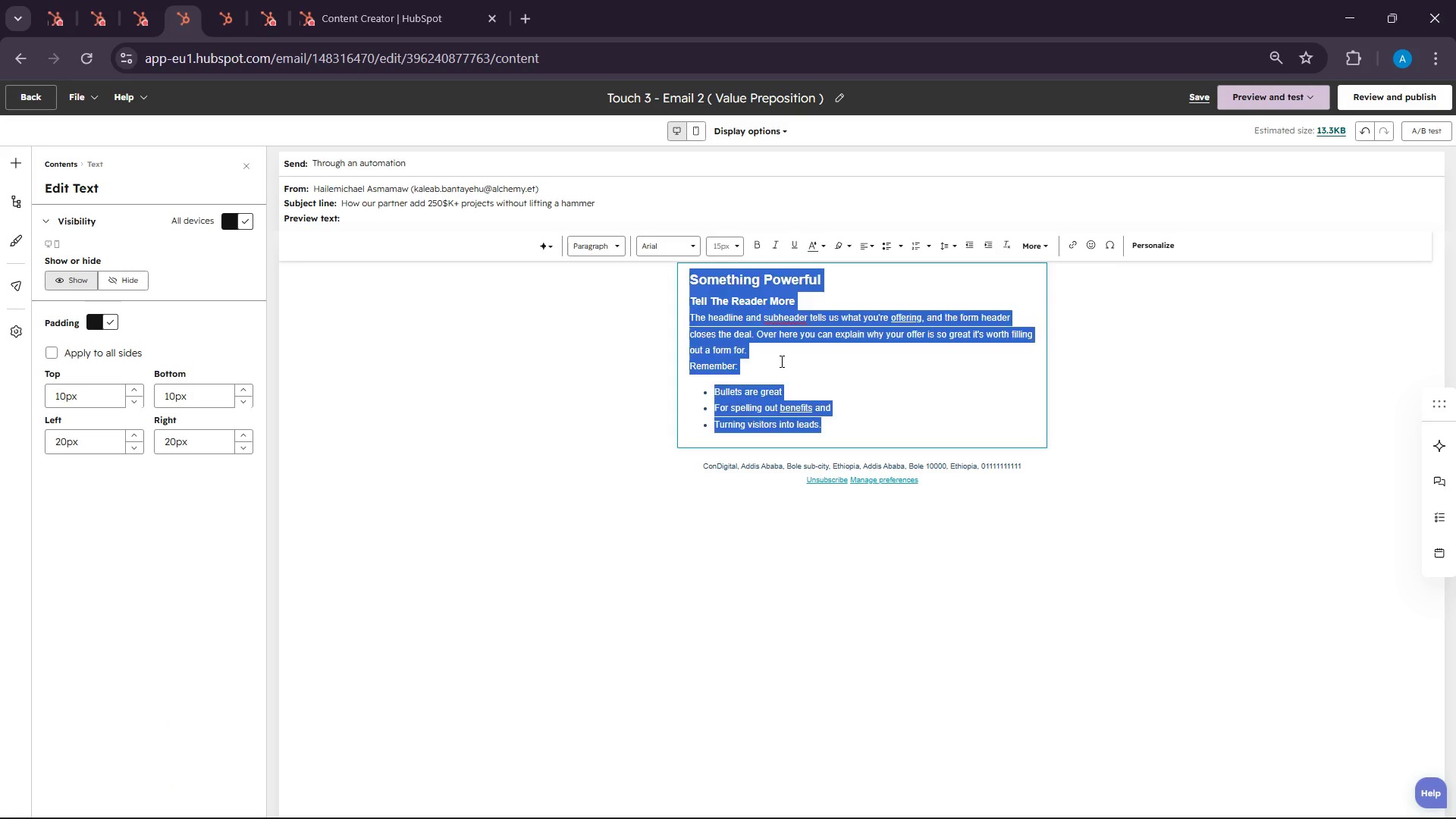 
key(Control+A)
 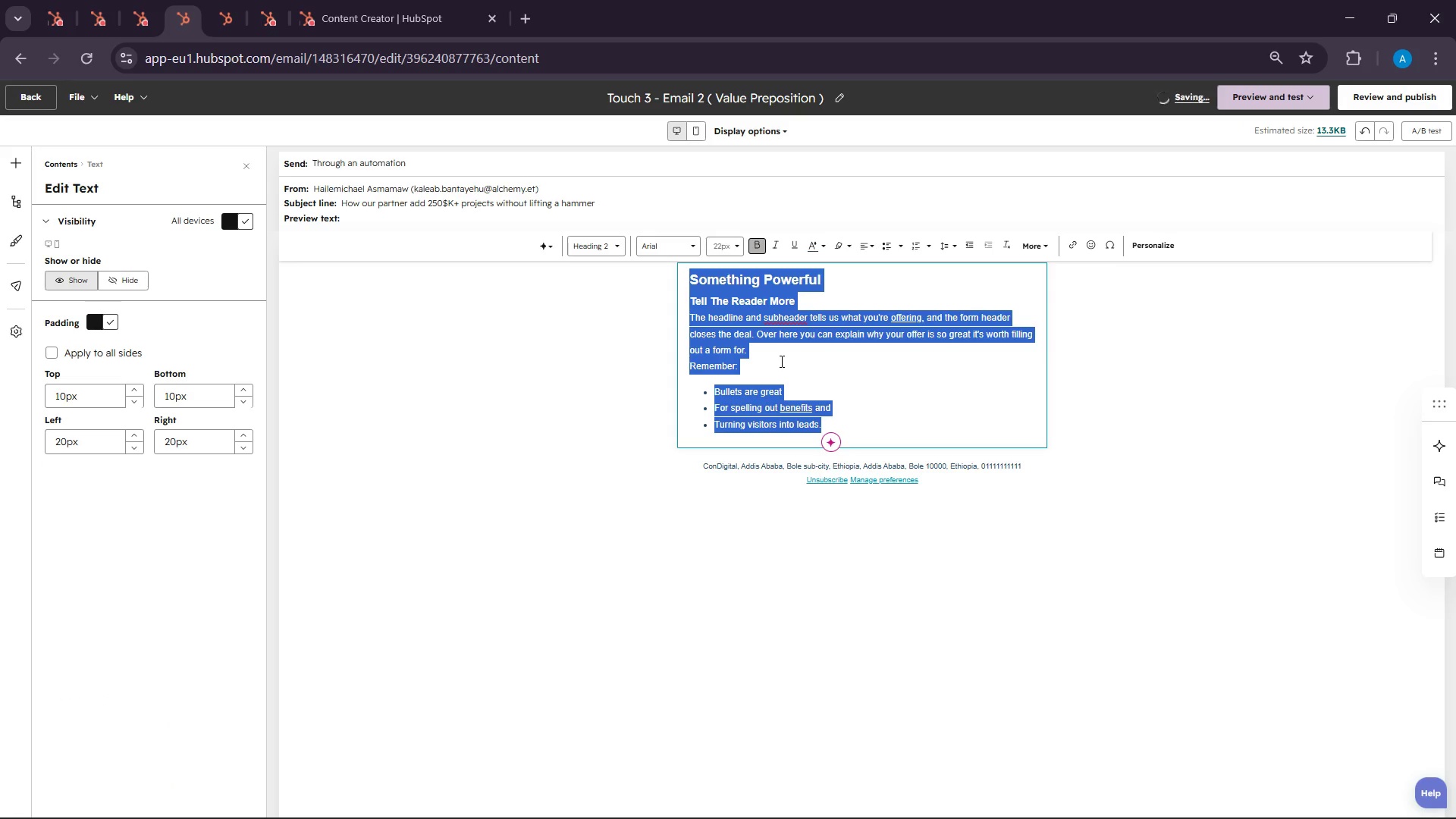 
key(Backspace)
 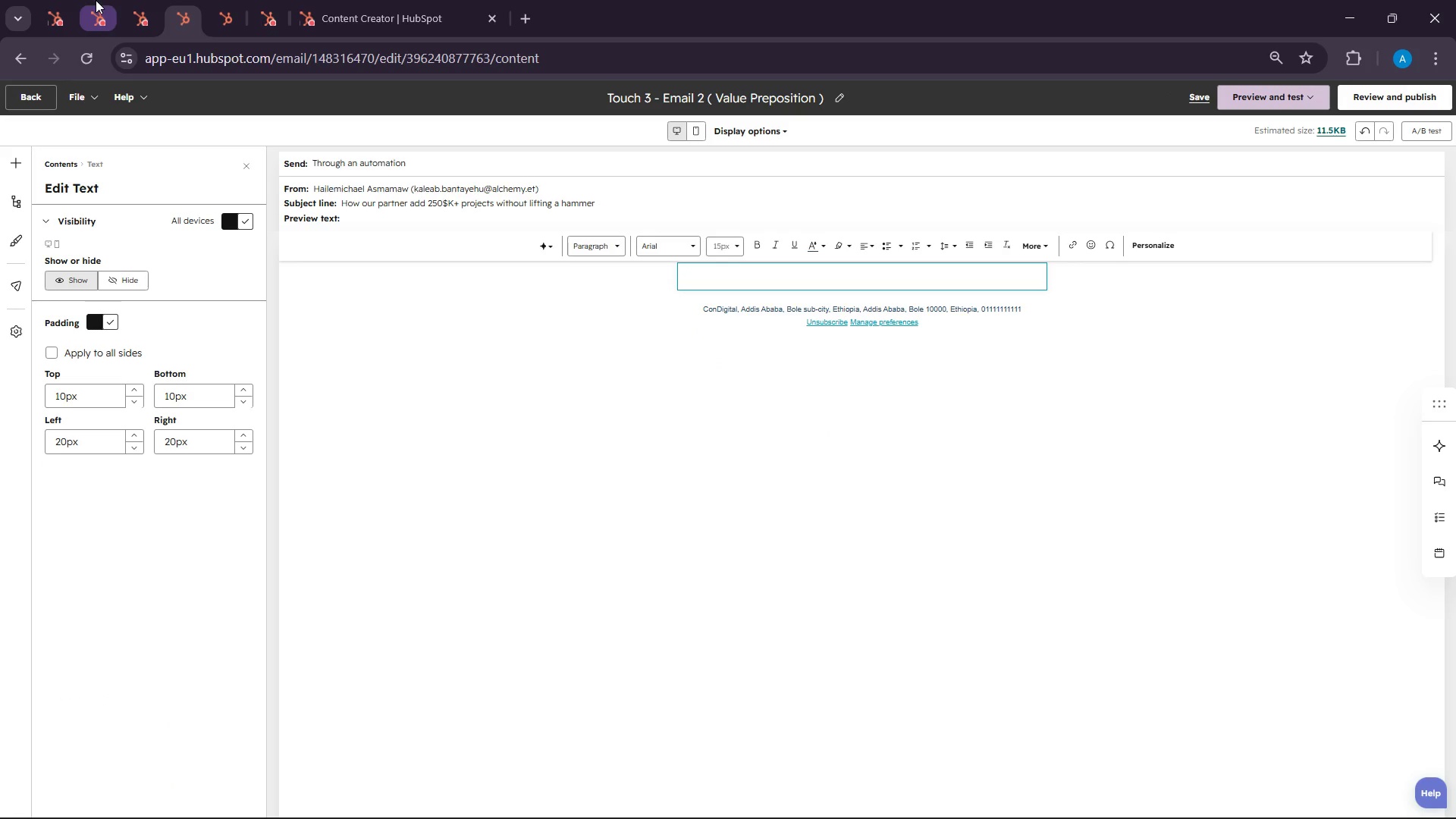 
left_click([146, 0])
 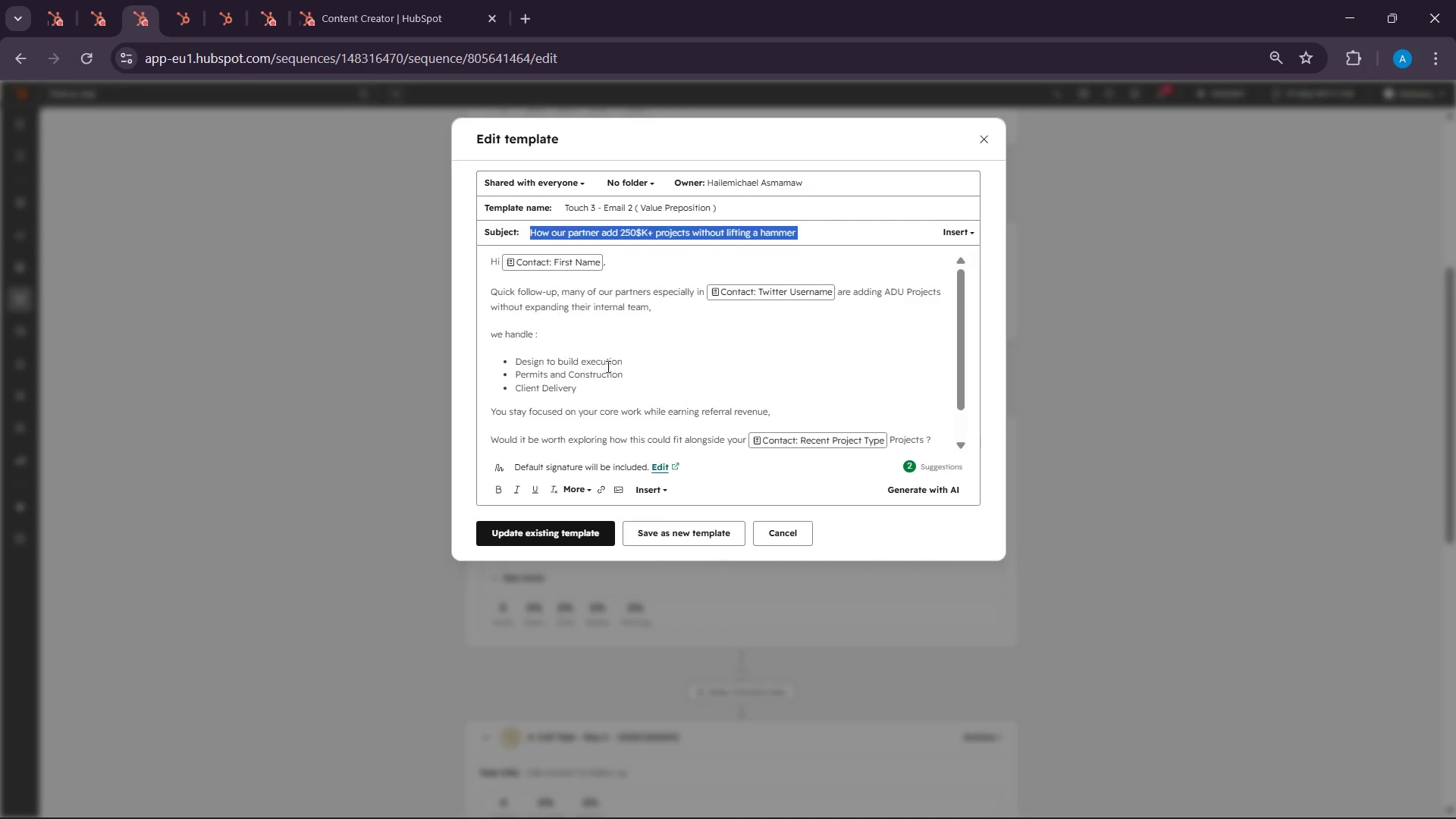 
left_click([667, 401])
 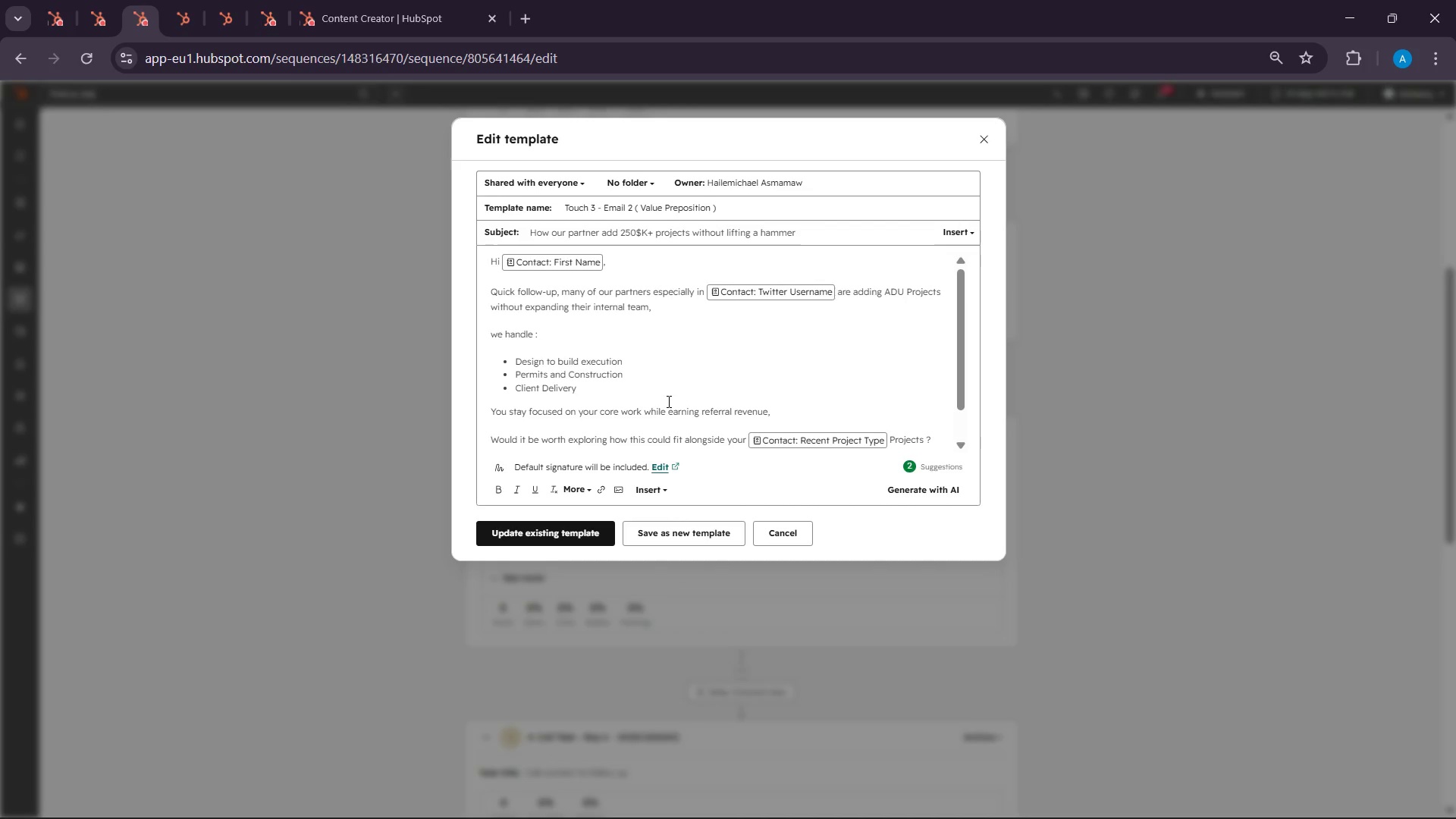 
key(Control+A)
 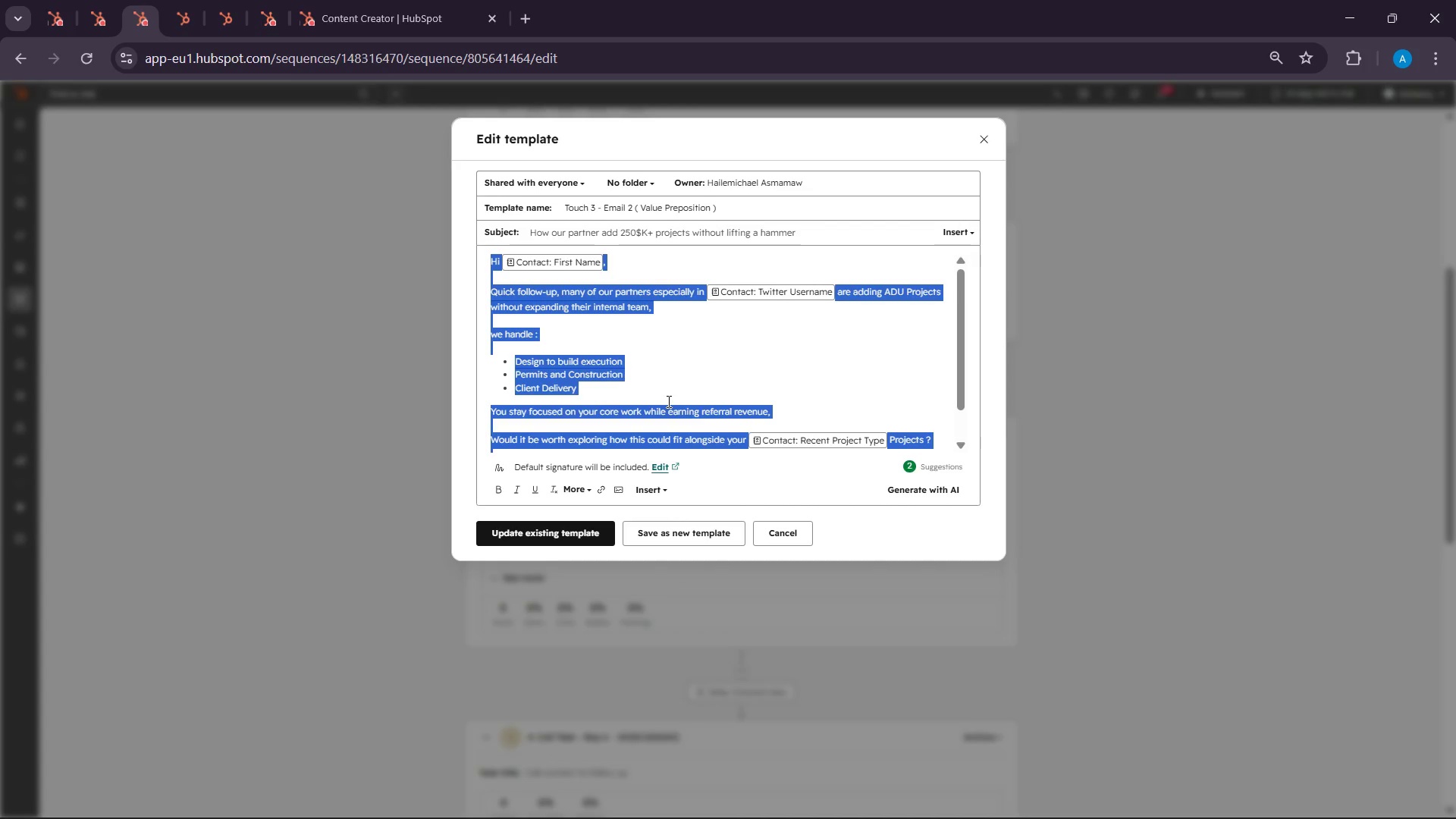 
key(Control+C)
 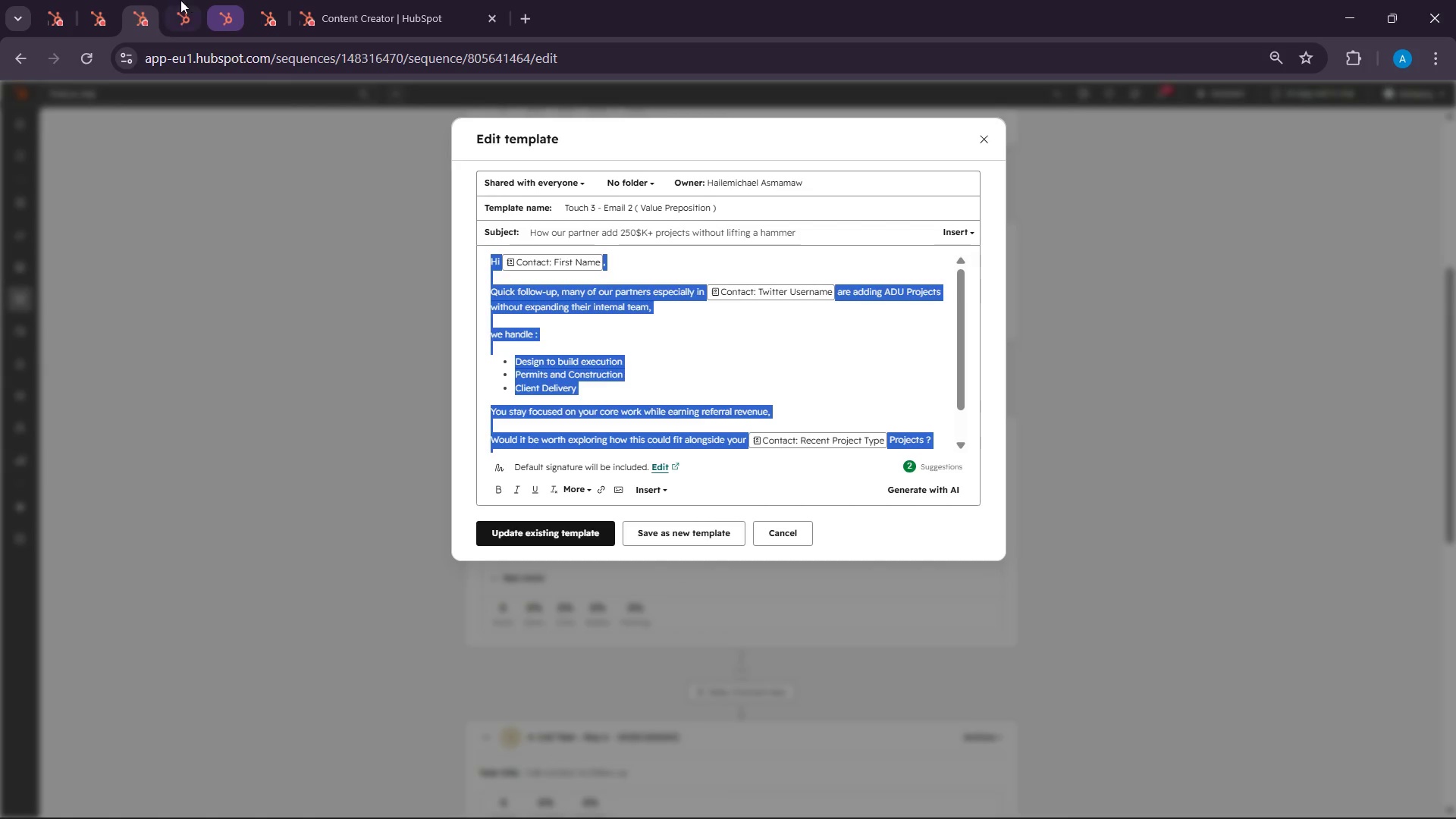 
left_click([180, 0])
 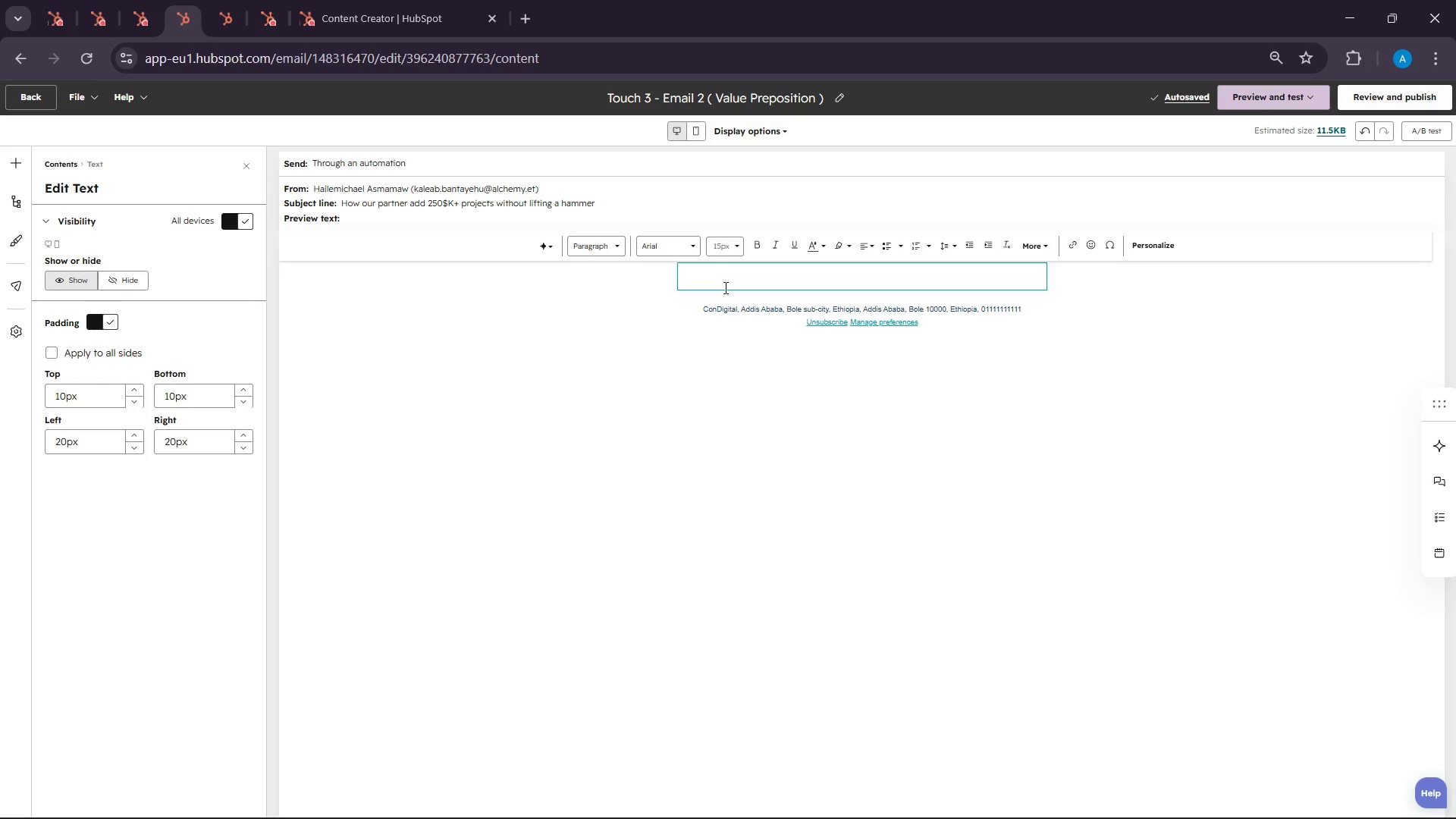 
key(Control+V)
 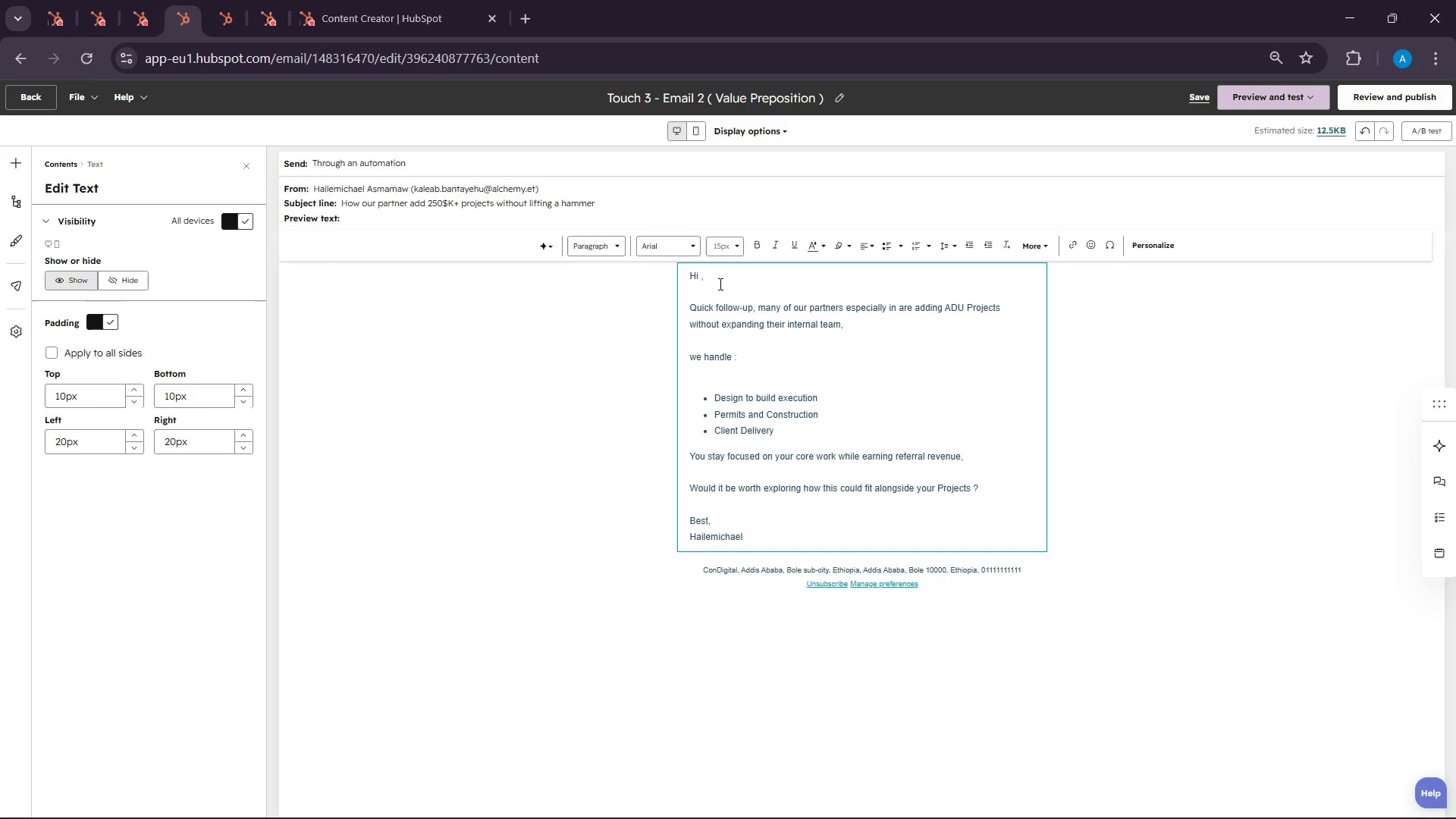 
left_click([701, 279])
 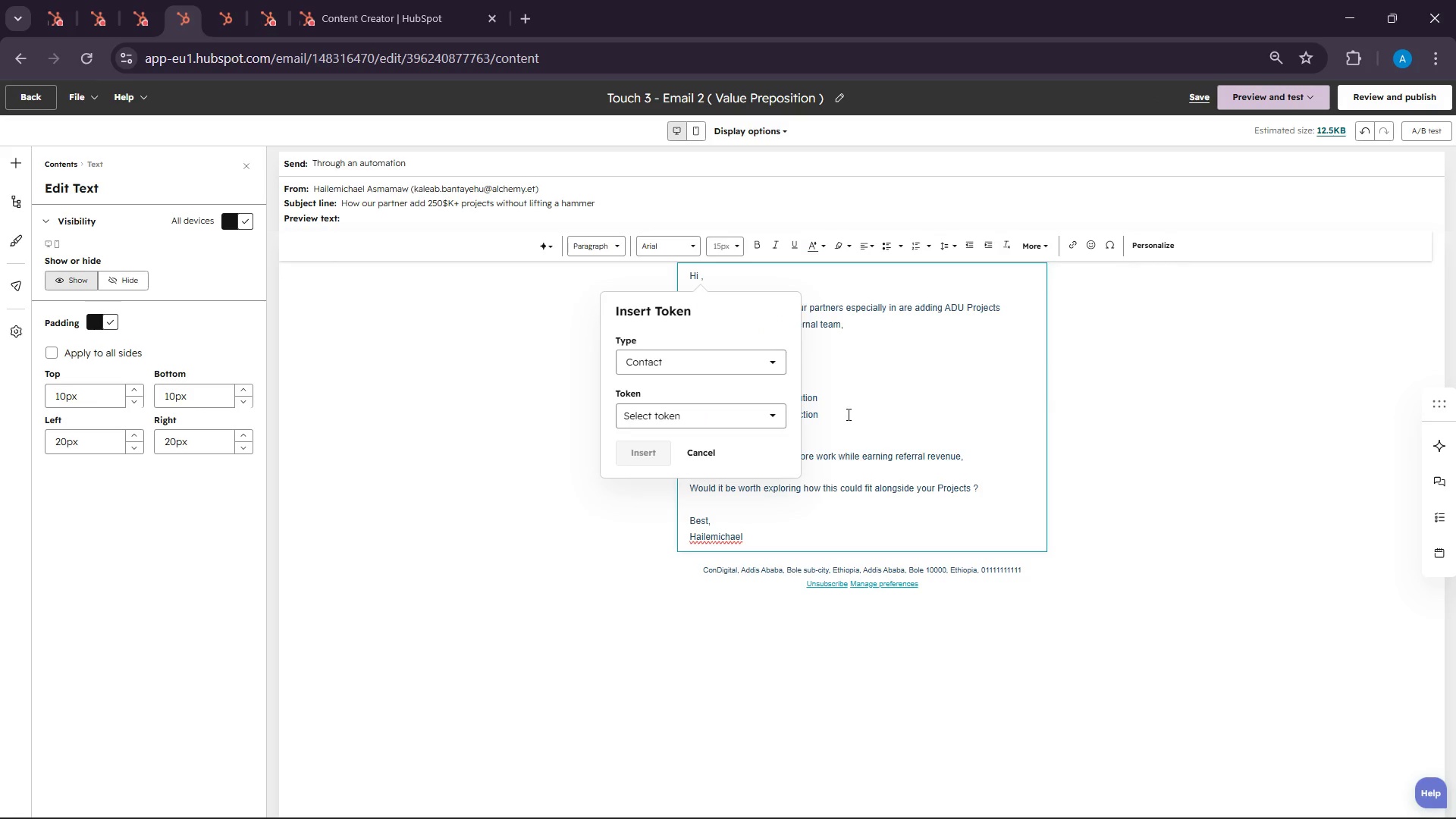 
left_click([672, 412])
 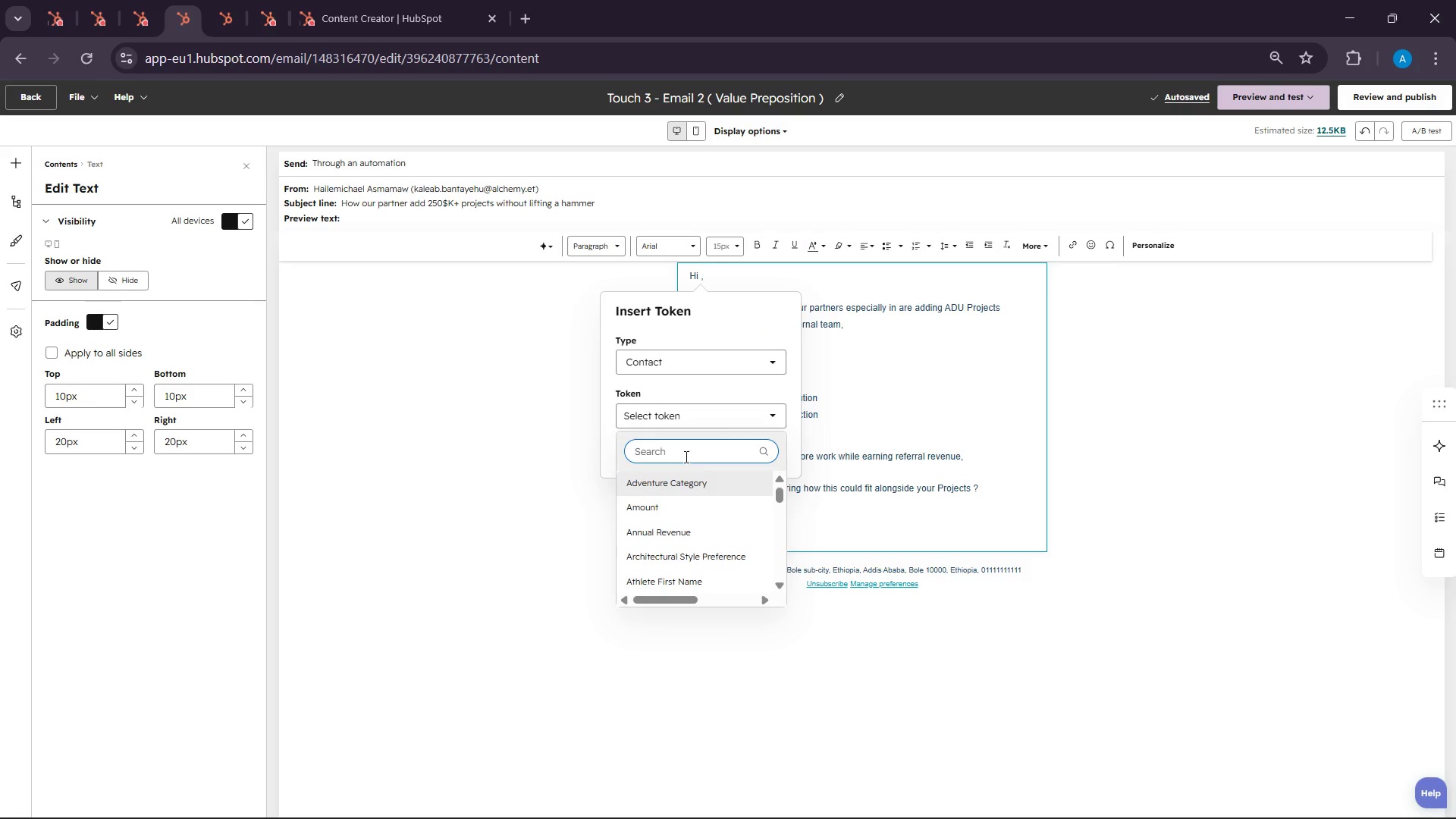 
type(first)
 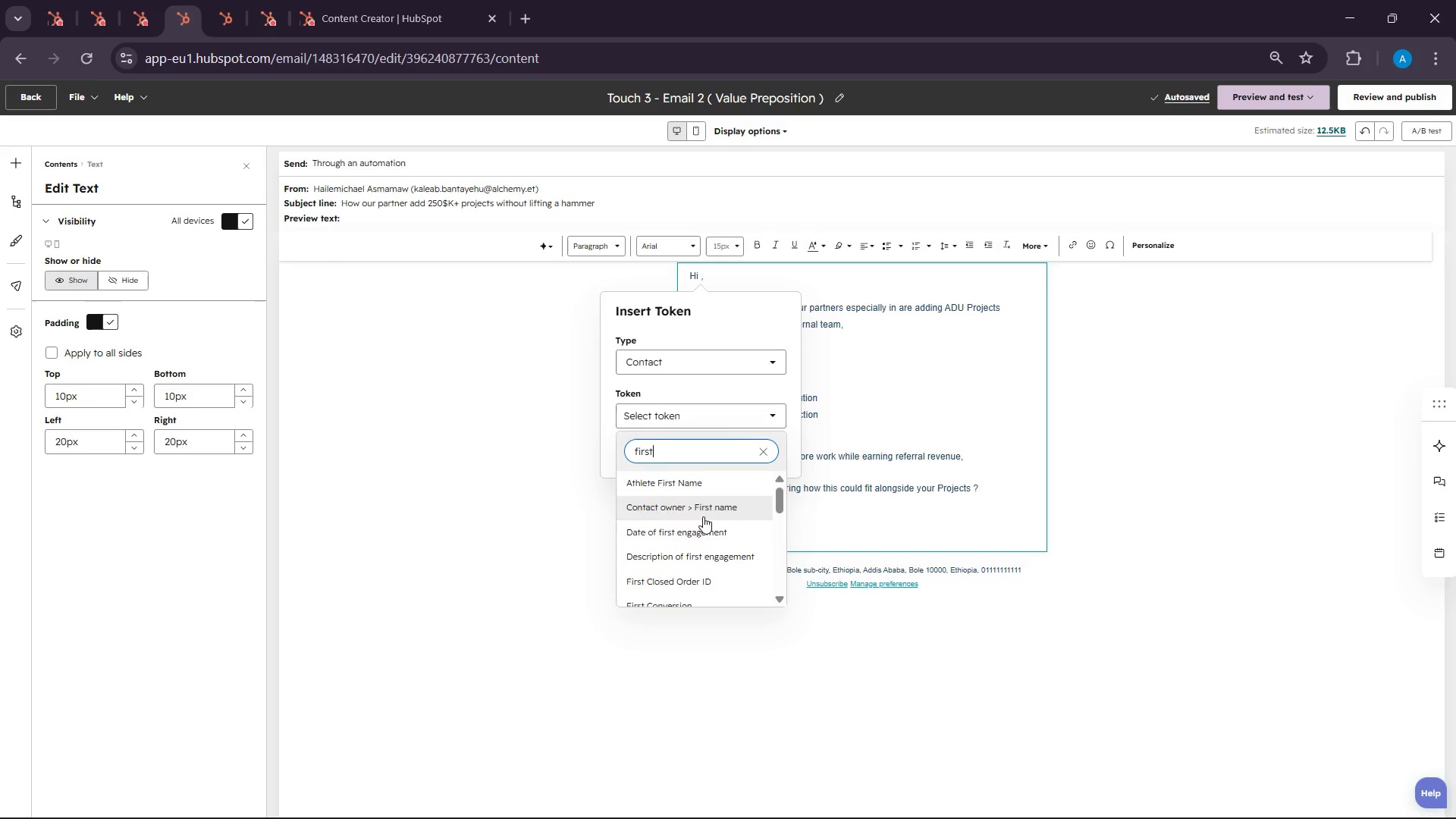 
scroll: coordinate [704, 535], scroll_direction: down, amount: 1.0
 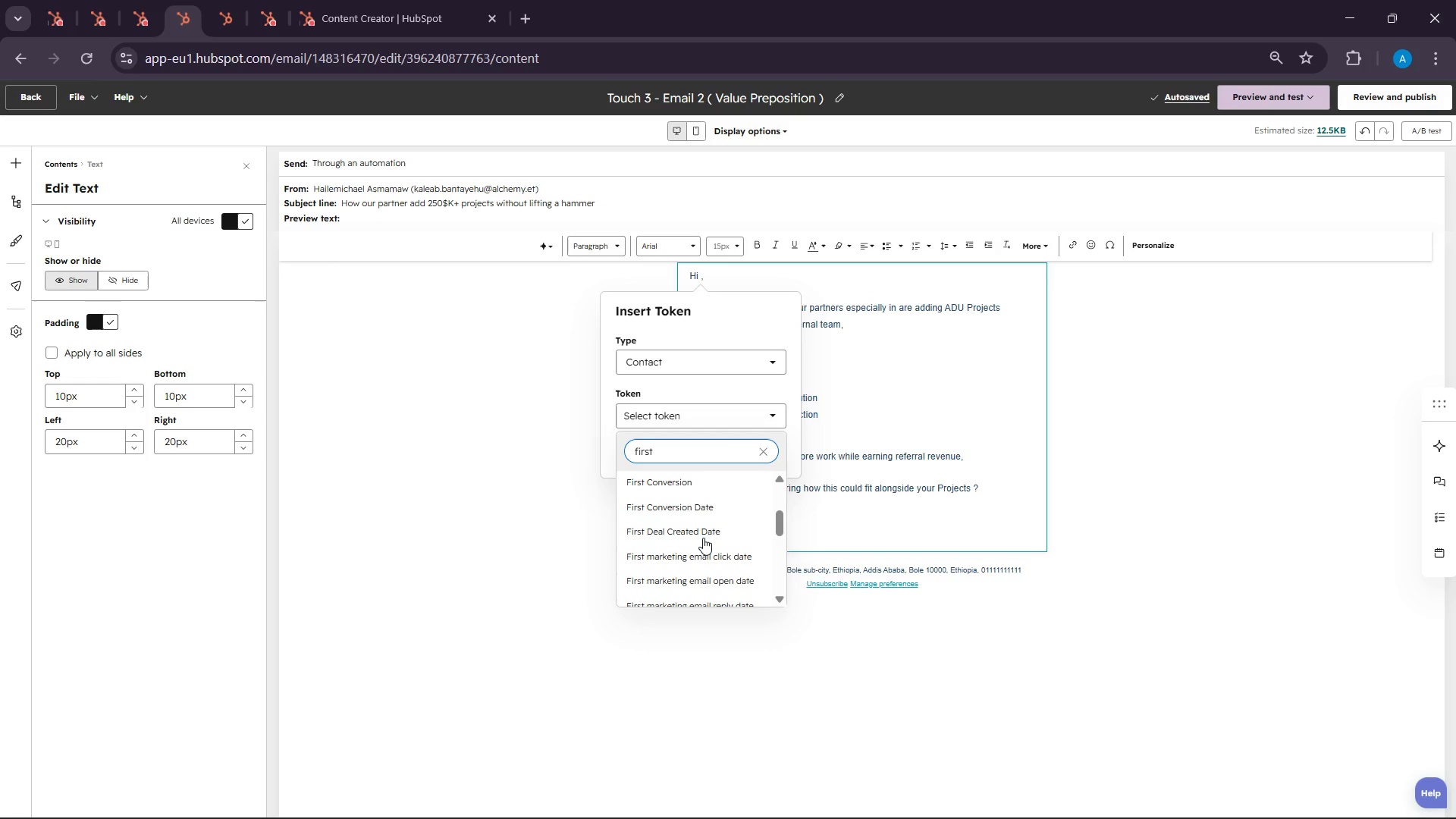 
key(Space)
 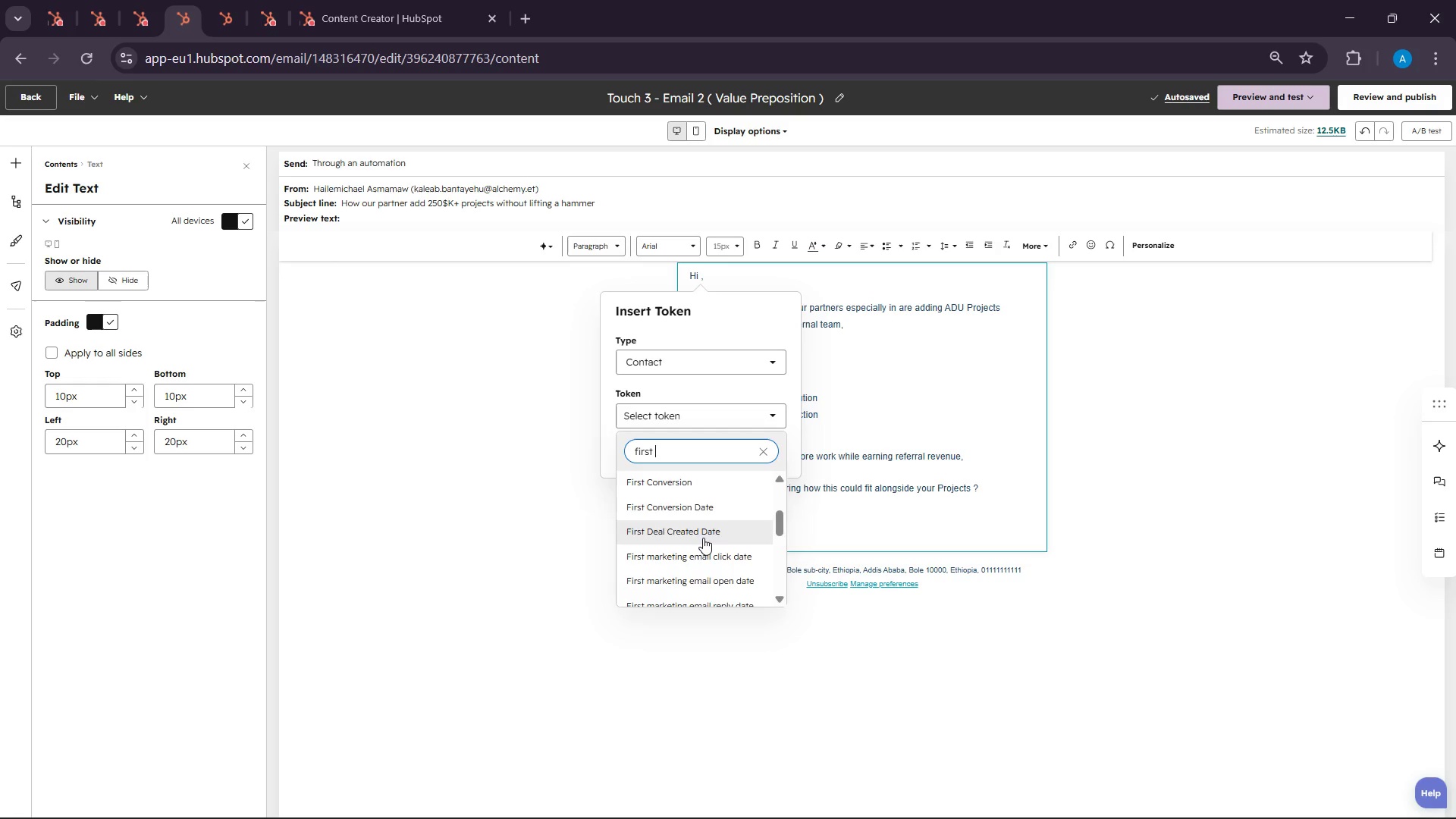 
key(B)
 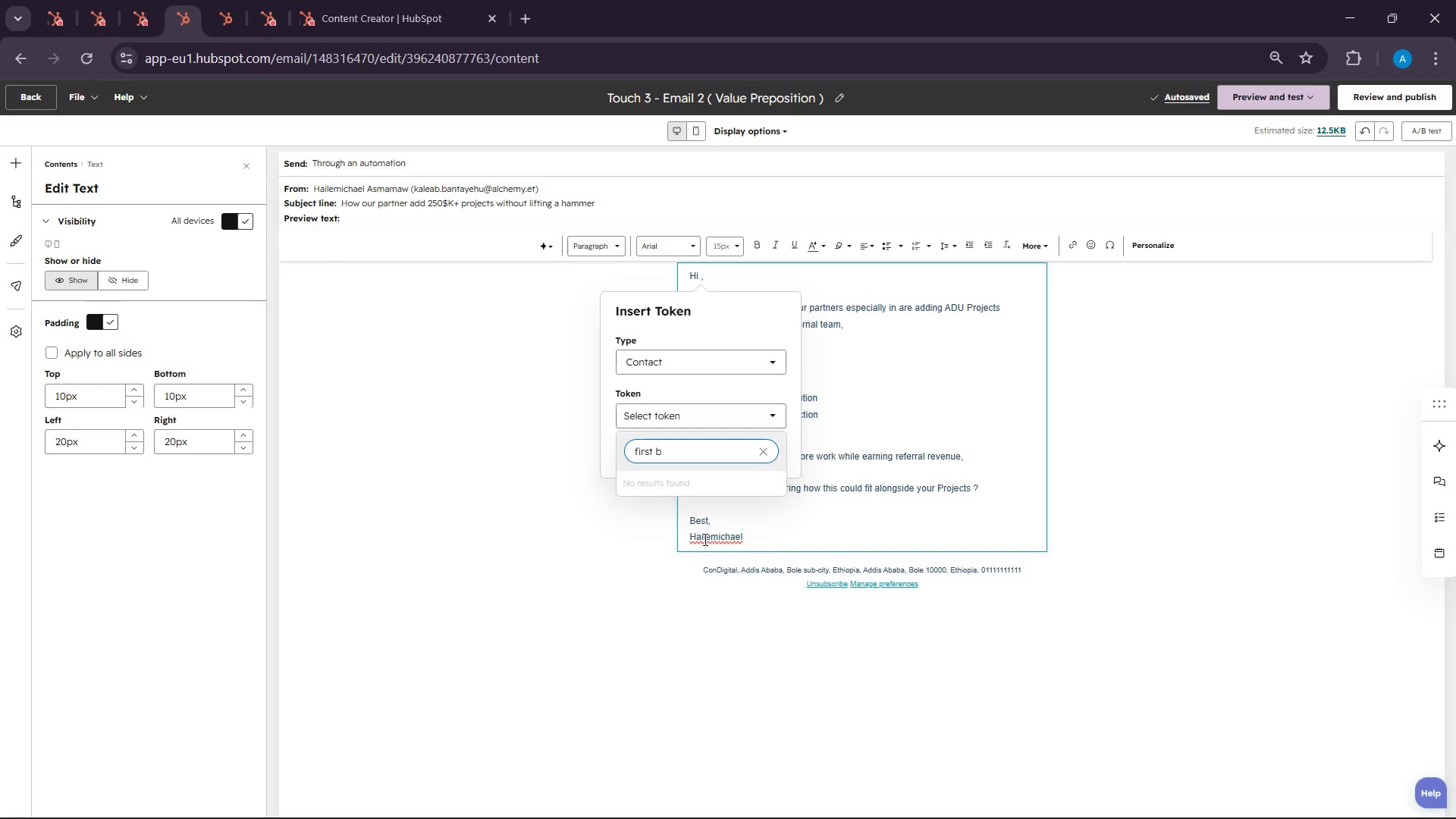 
key(Backspace)
 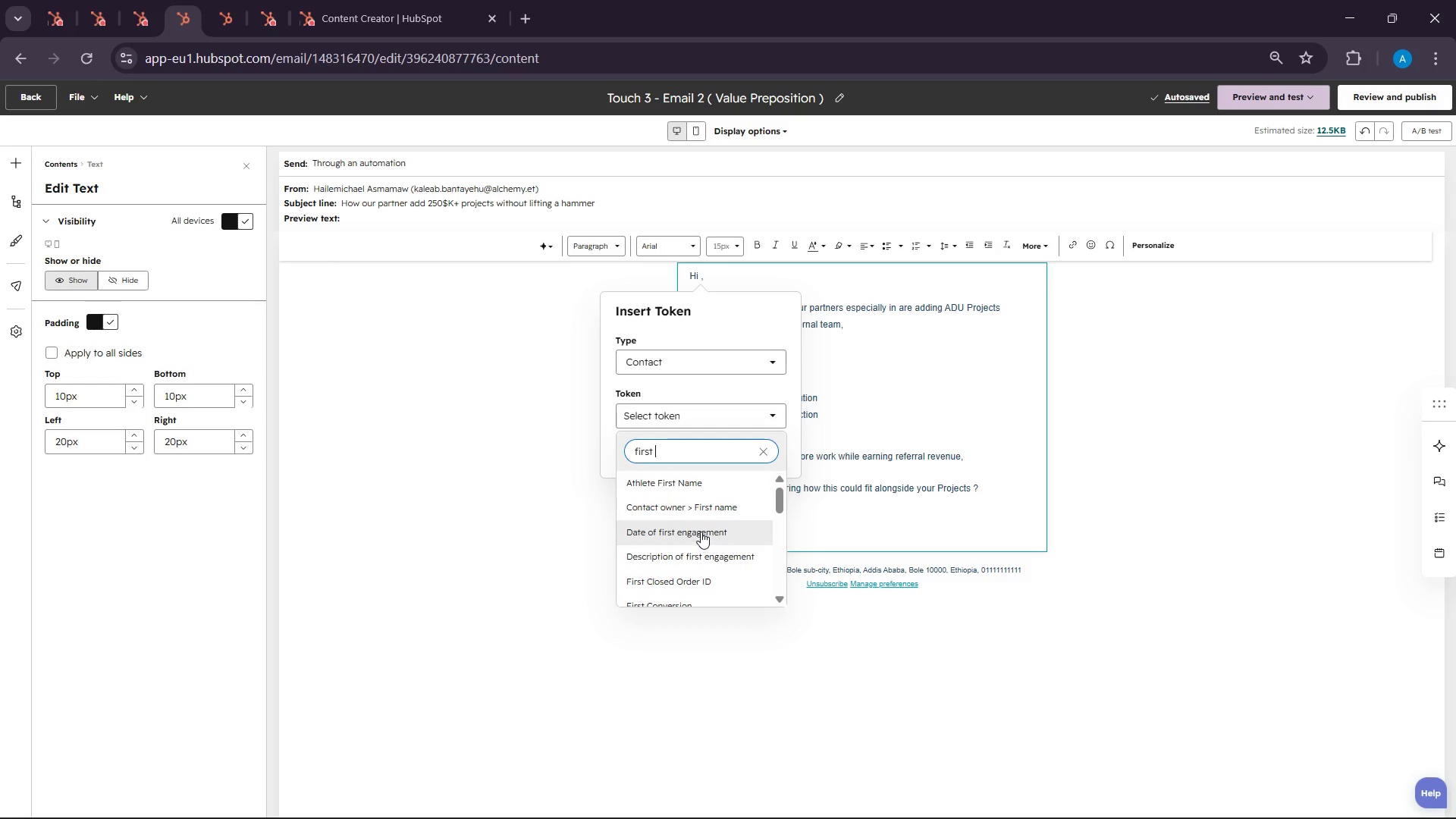 
key(N)
 